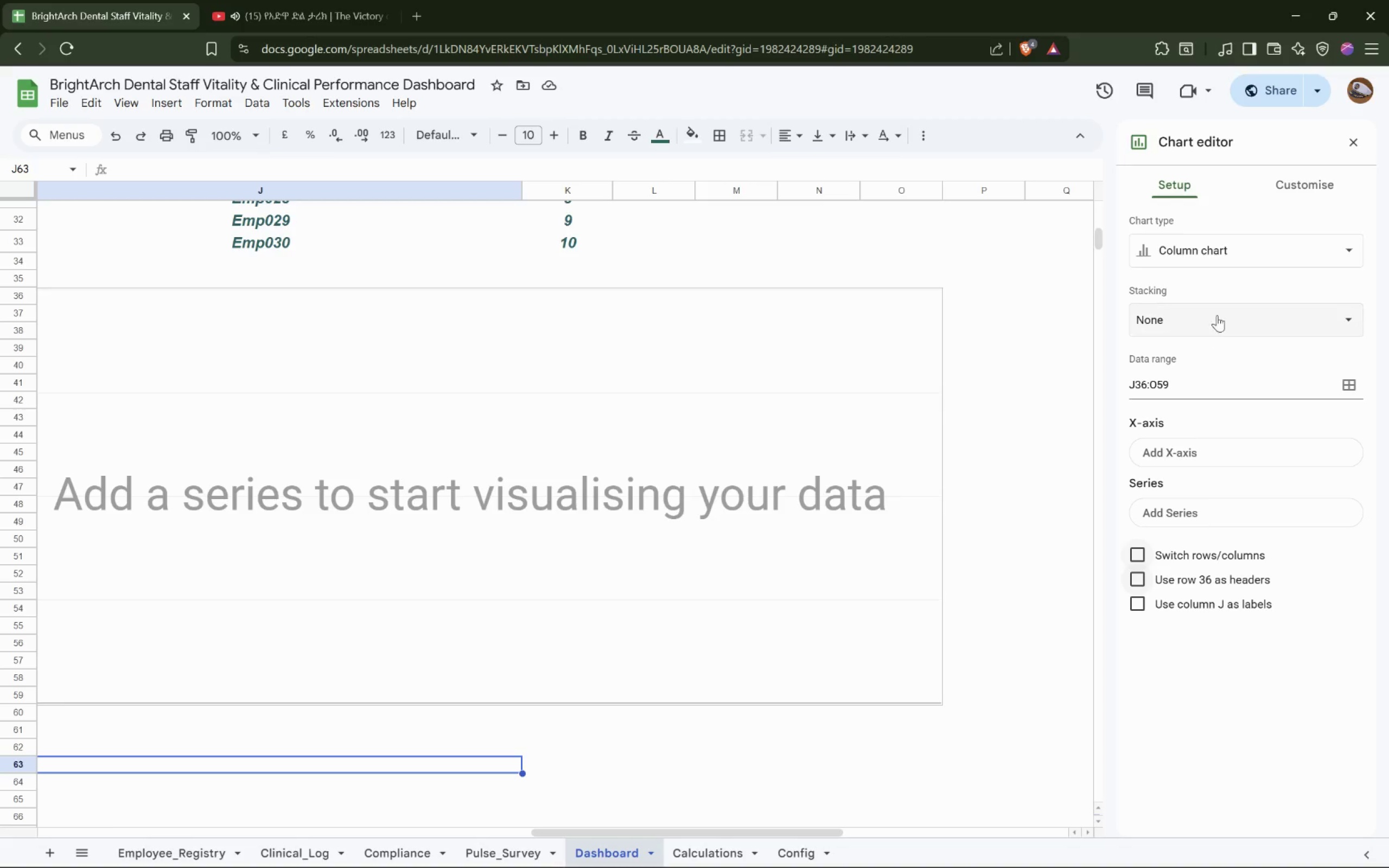 
mouse_move([1230, 288])
 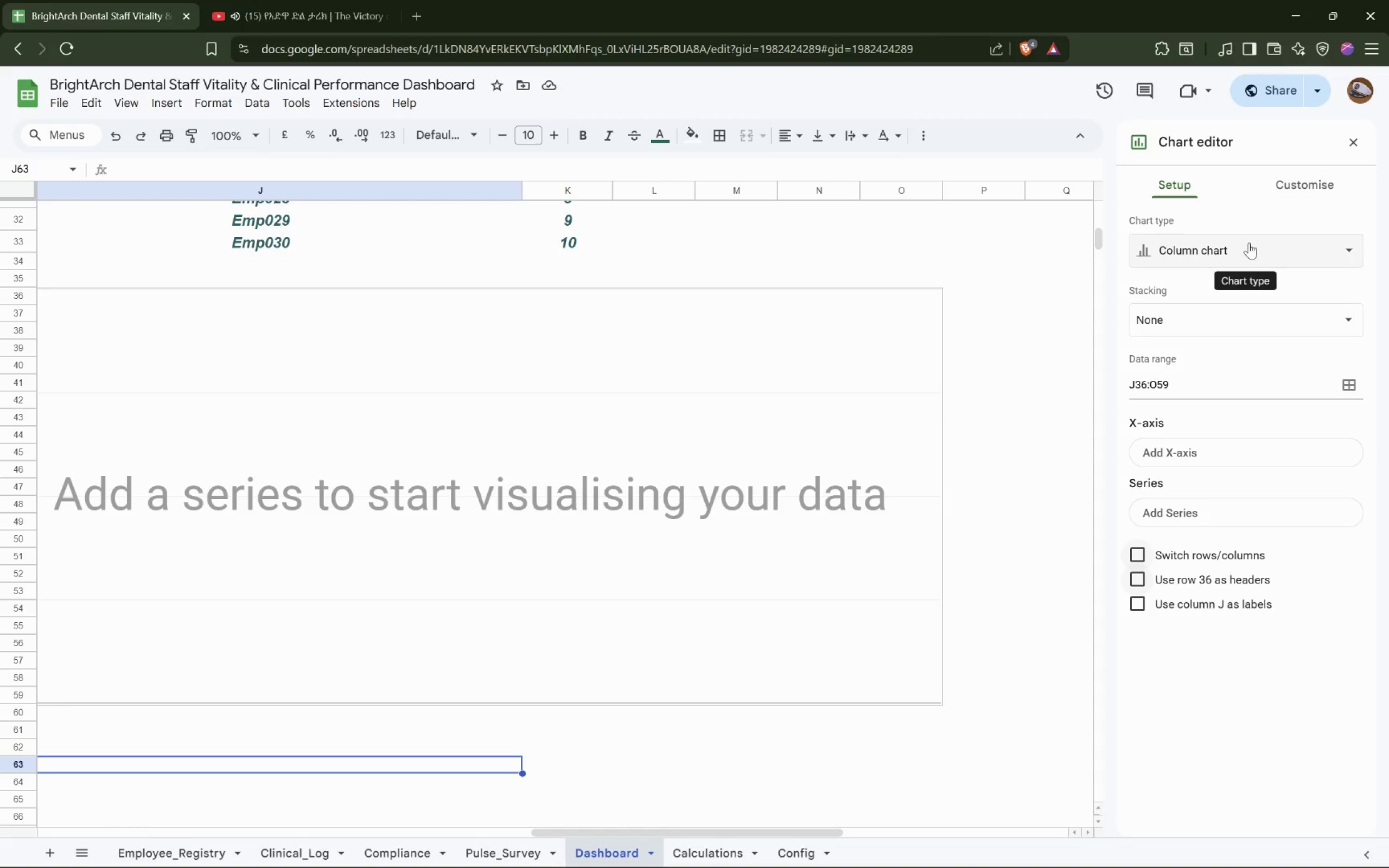 
left_click([1229, 245])
 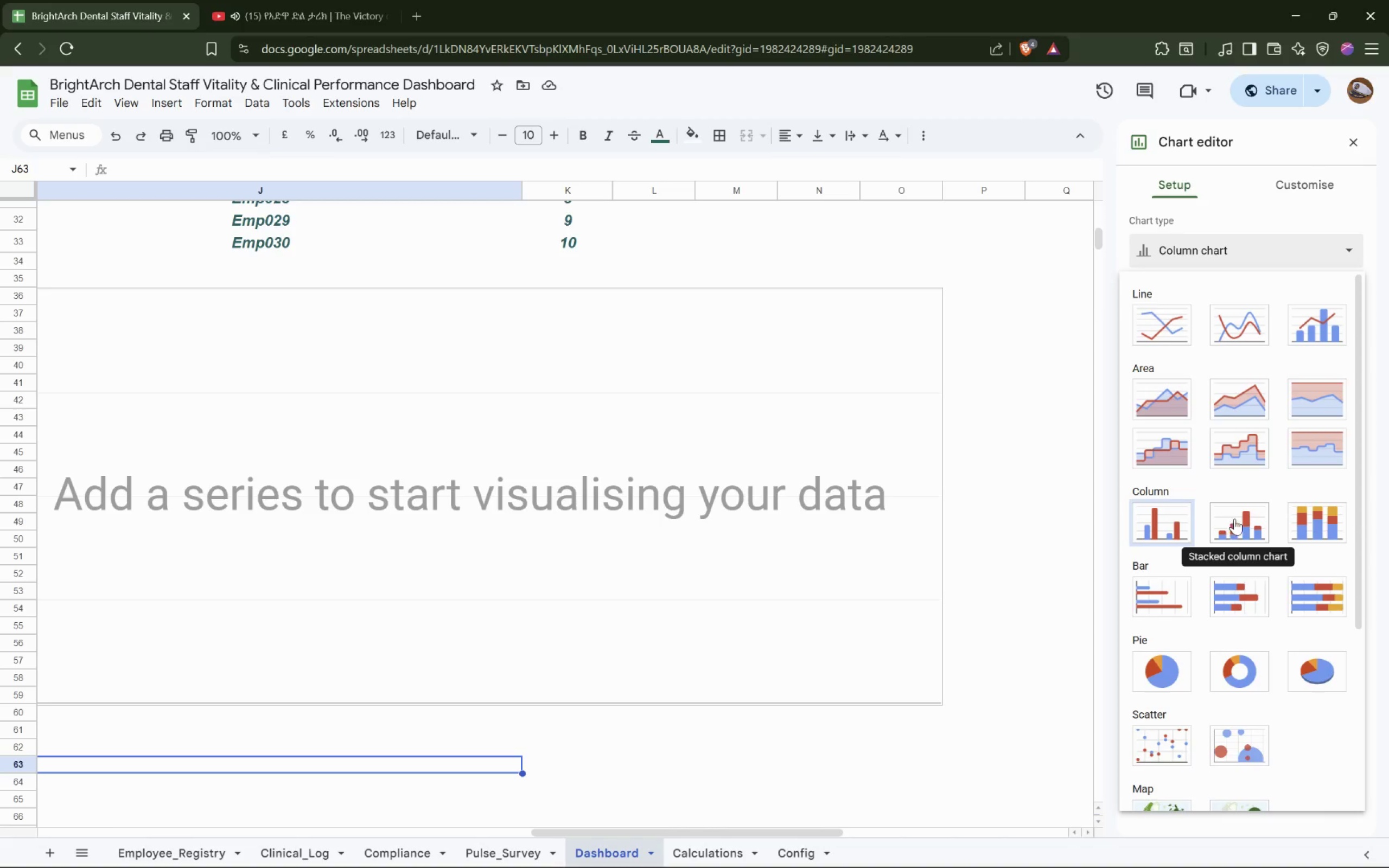 
wait(7.17)
 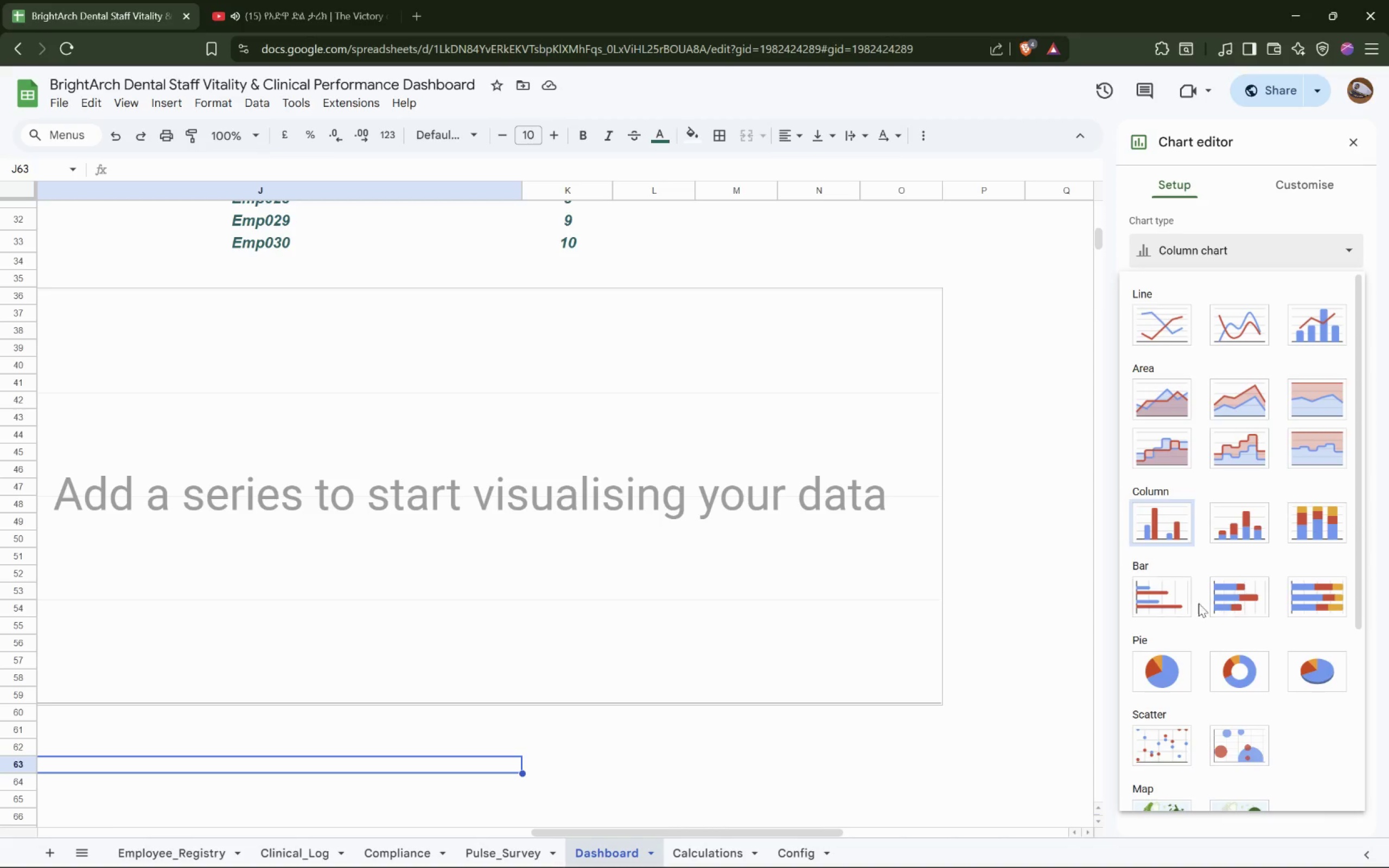 
left_click([1240, 529])
 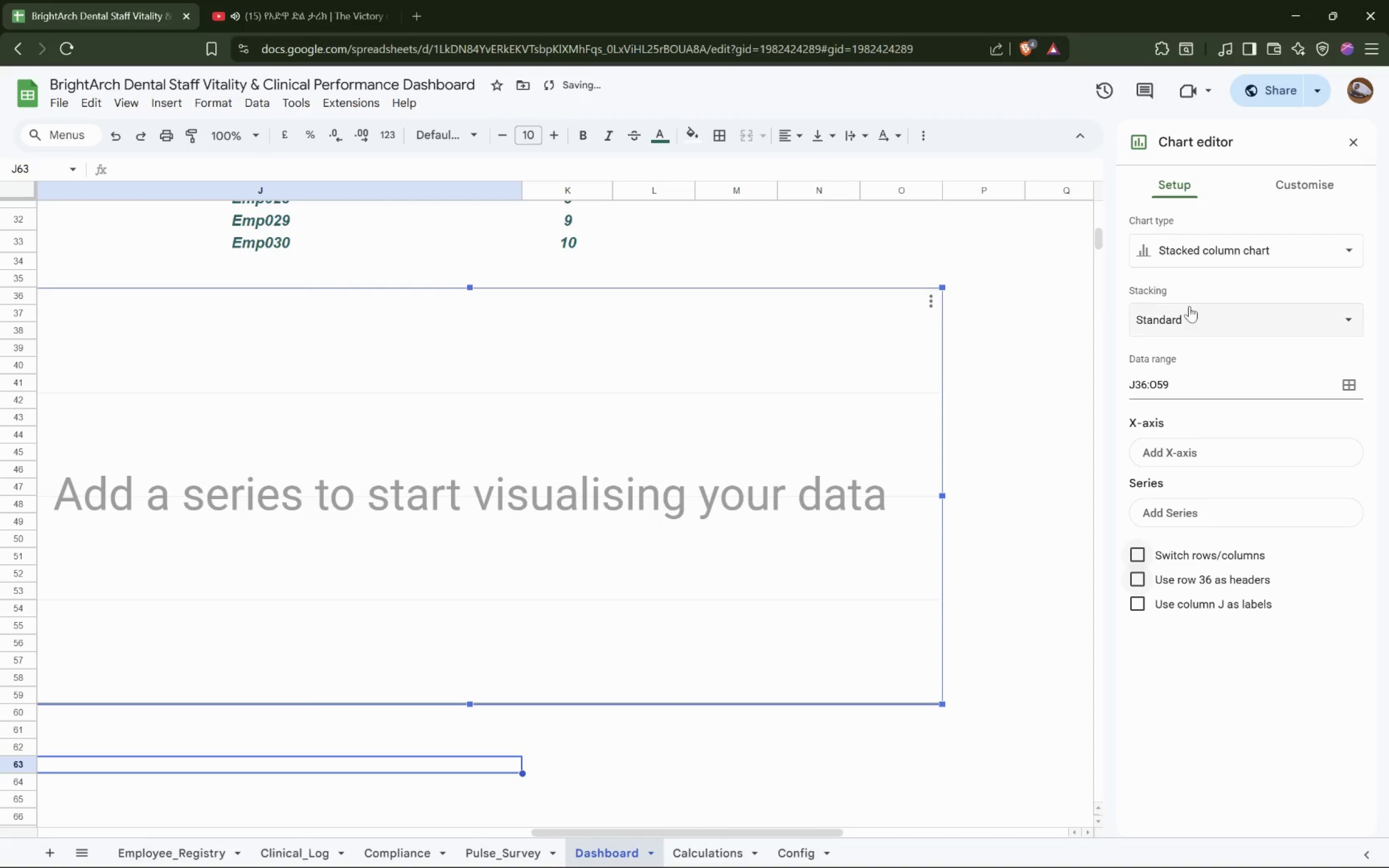 
left_click([1245, 247])
 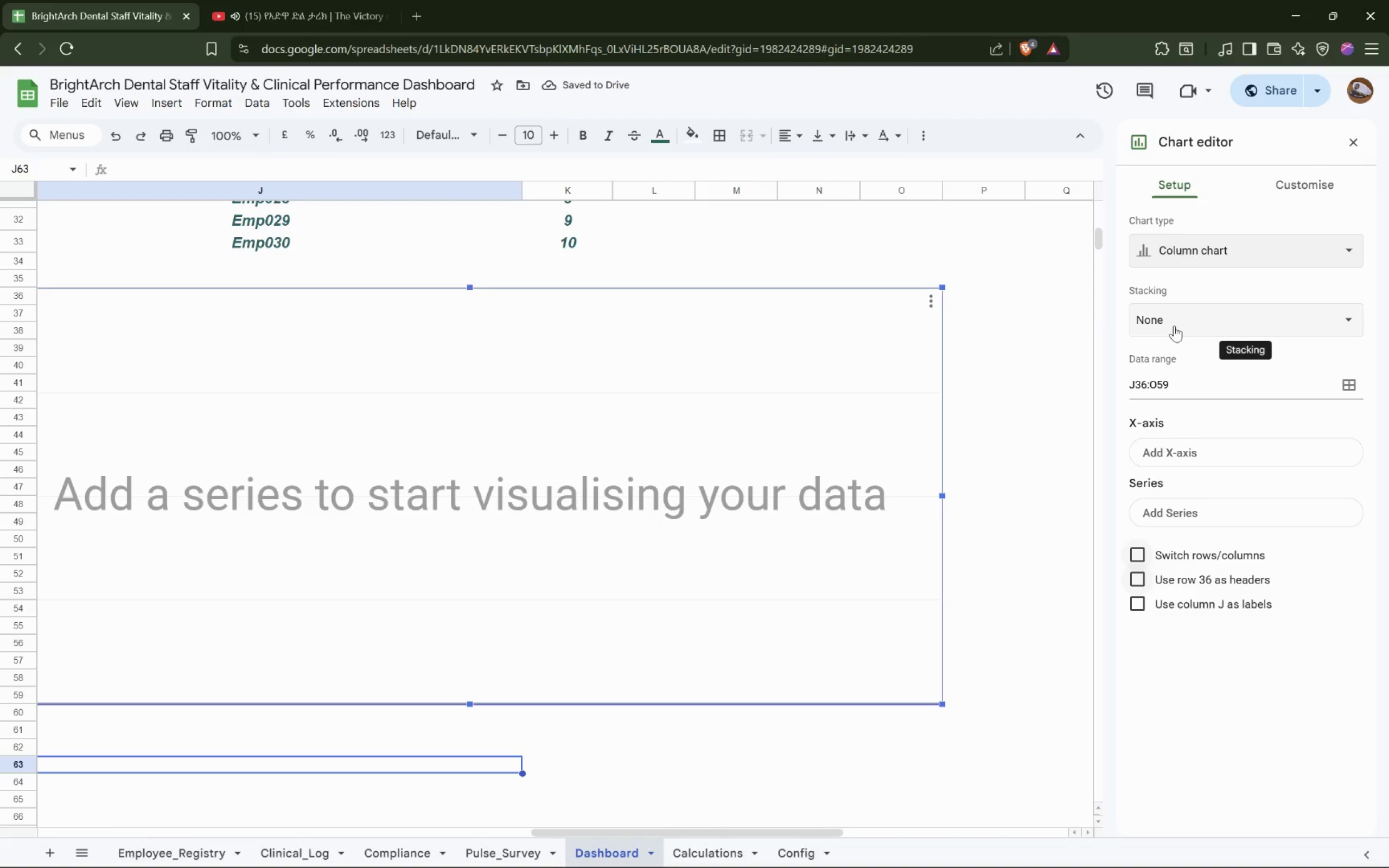 
wait(7.09)
 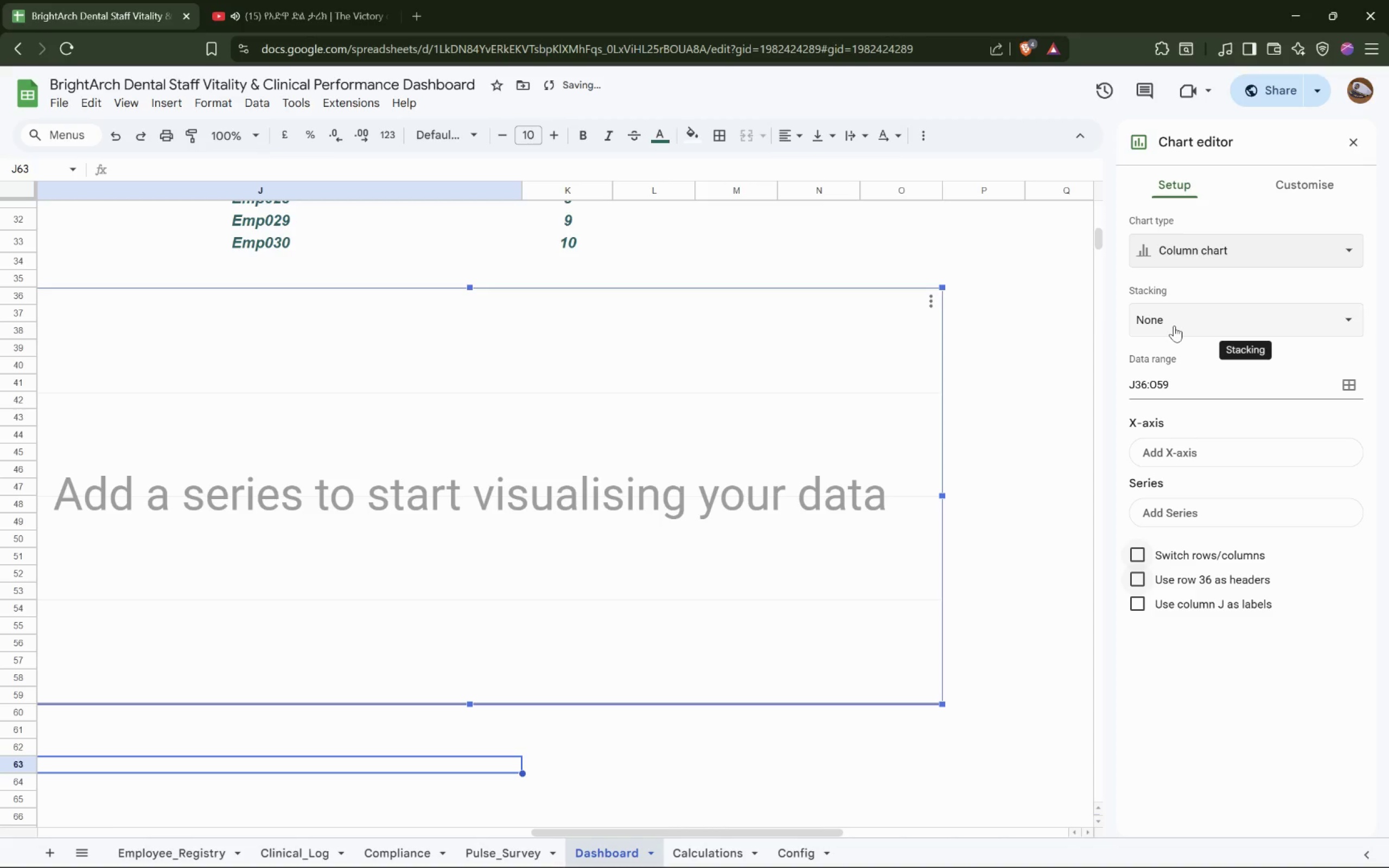 
left_click([1174, 326])
 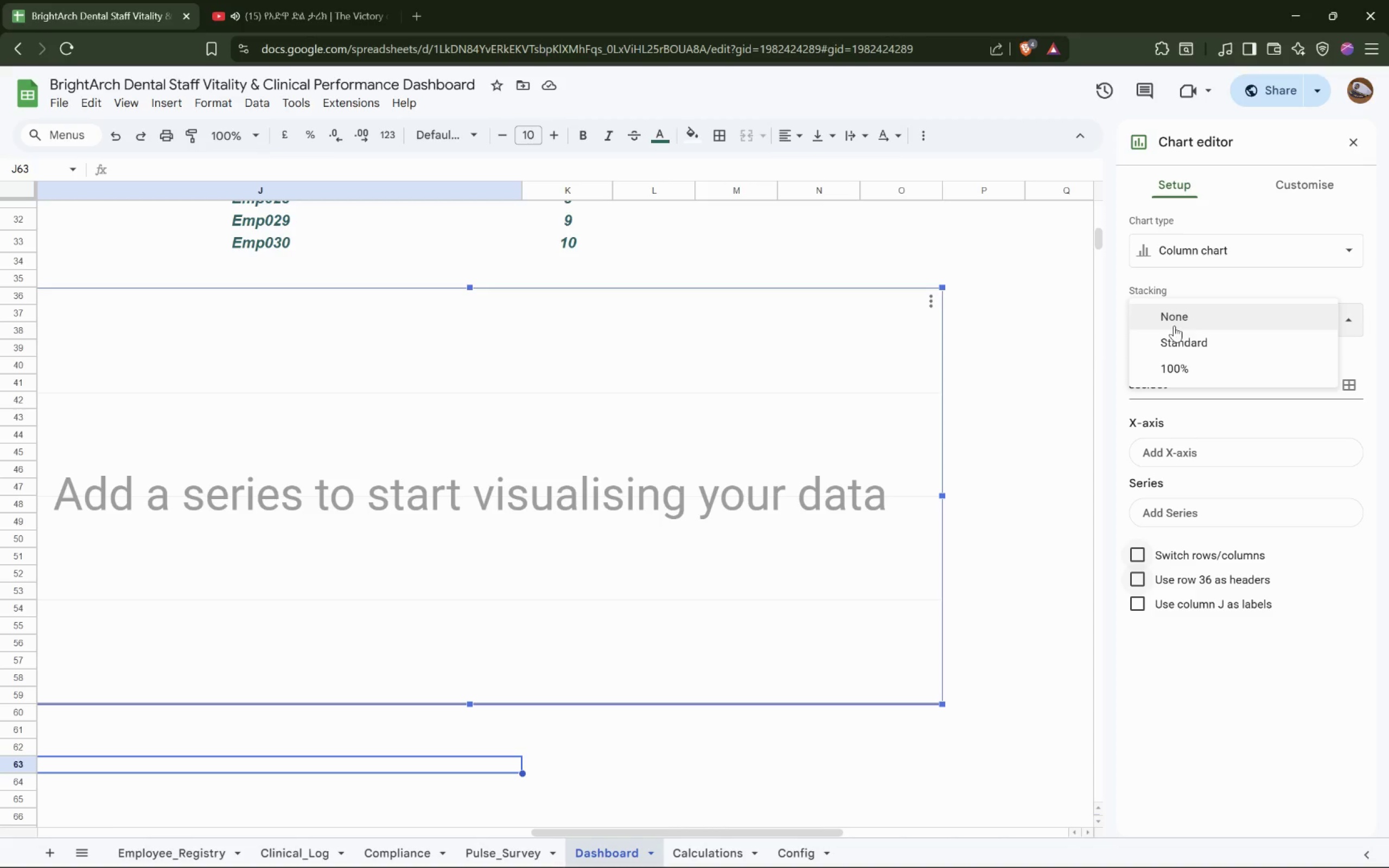 
left_click([1182, 320])
 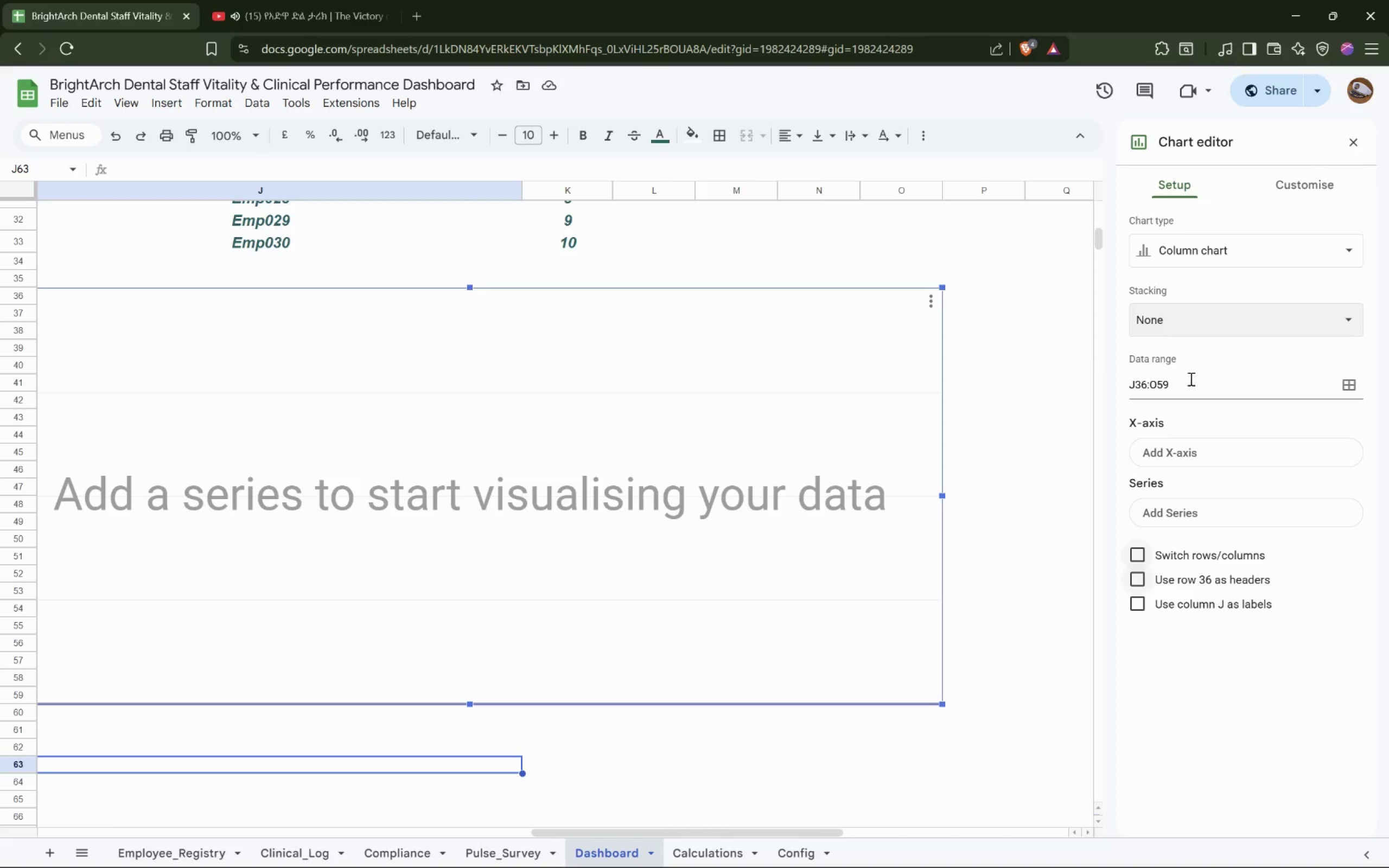 
left_click_drag(start_coordinate=[1190, 379], to_coordinate=[1127, 373])
 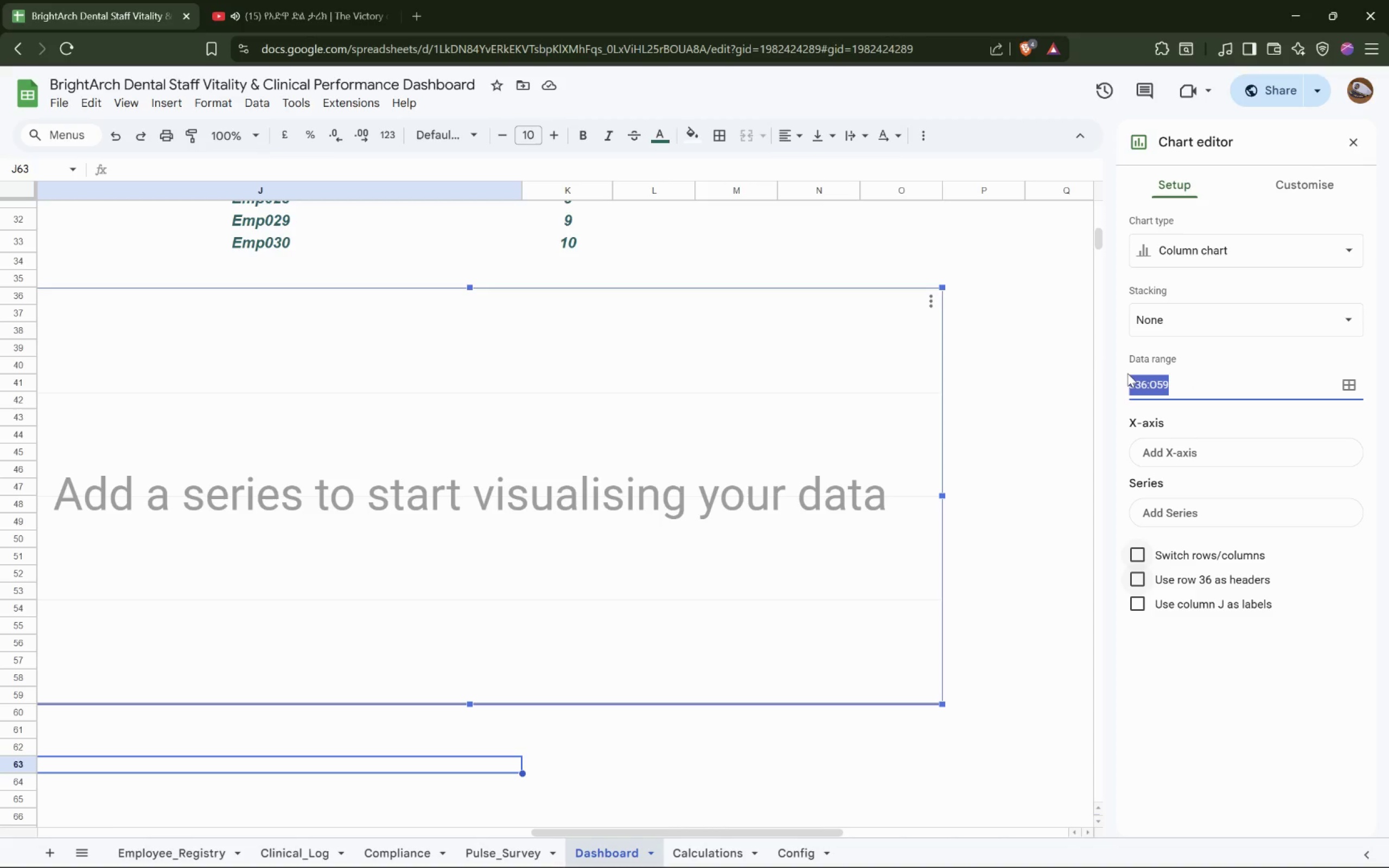 
type(Dashboard!J)
 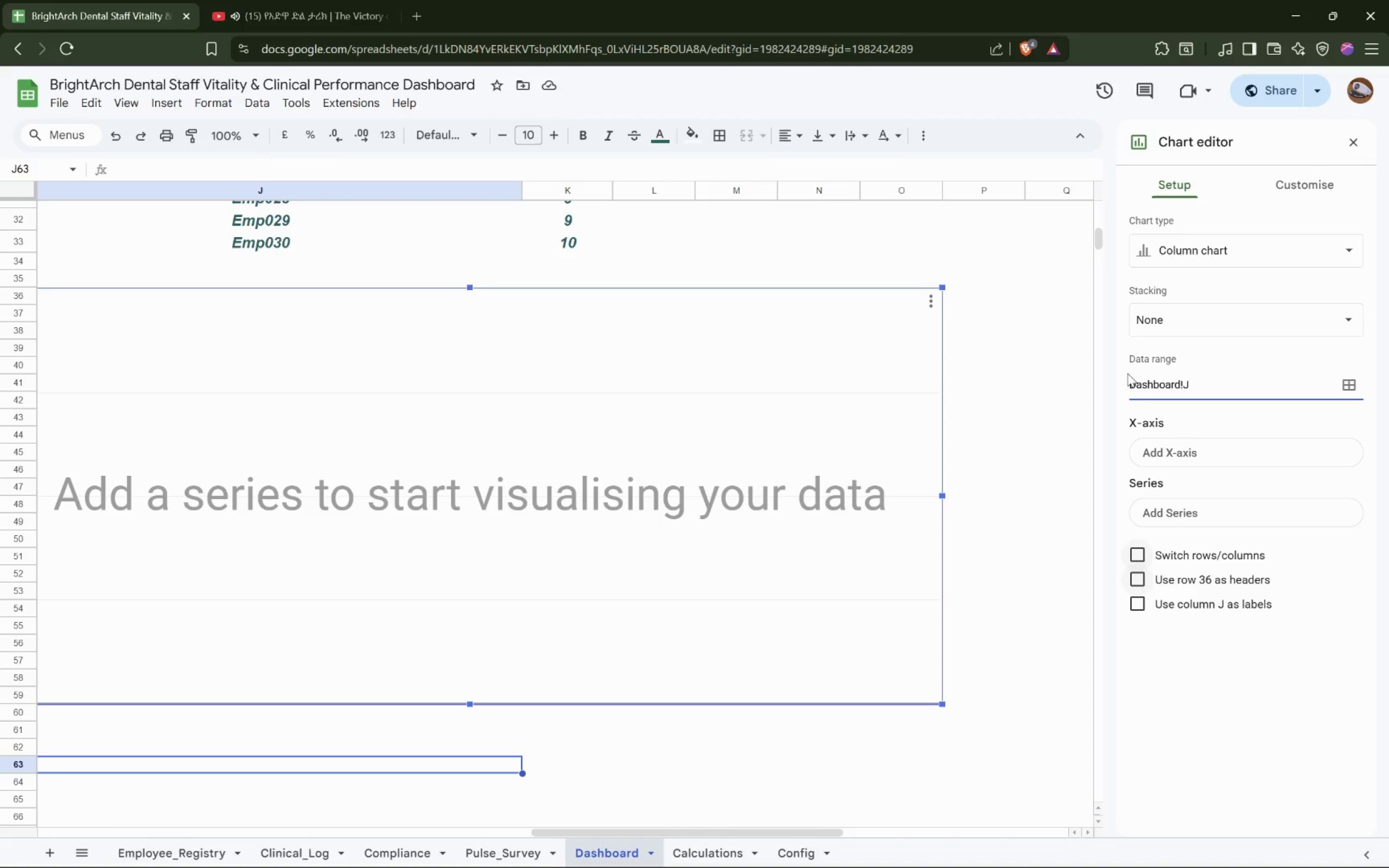 
wait(8.5)
 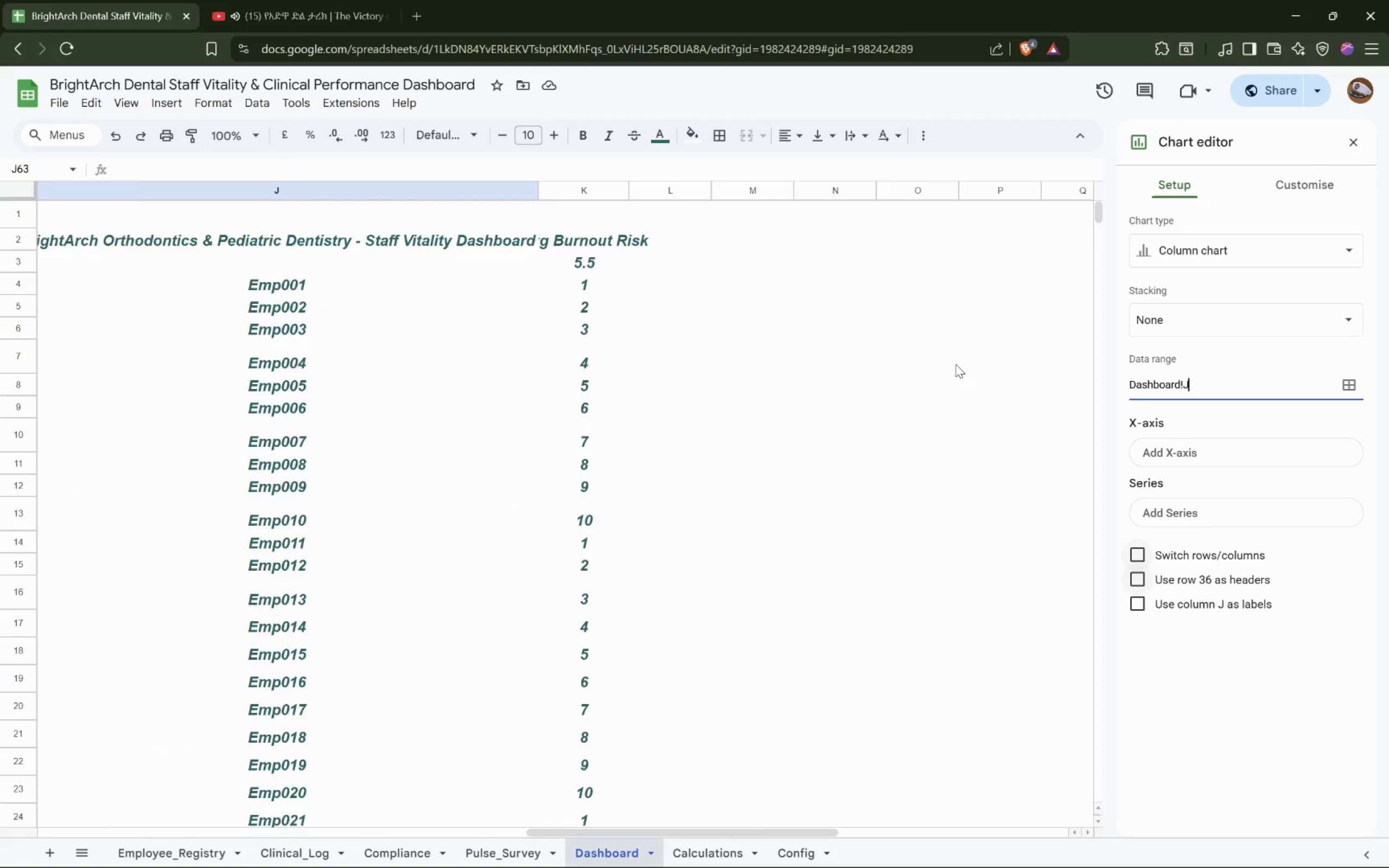 
key(4)
 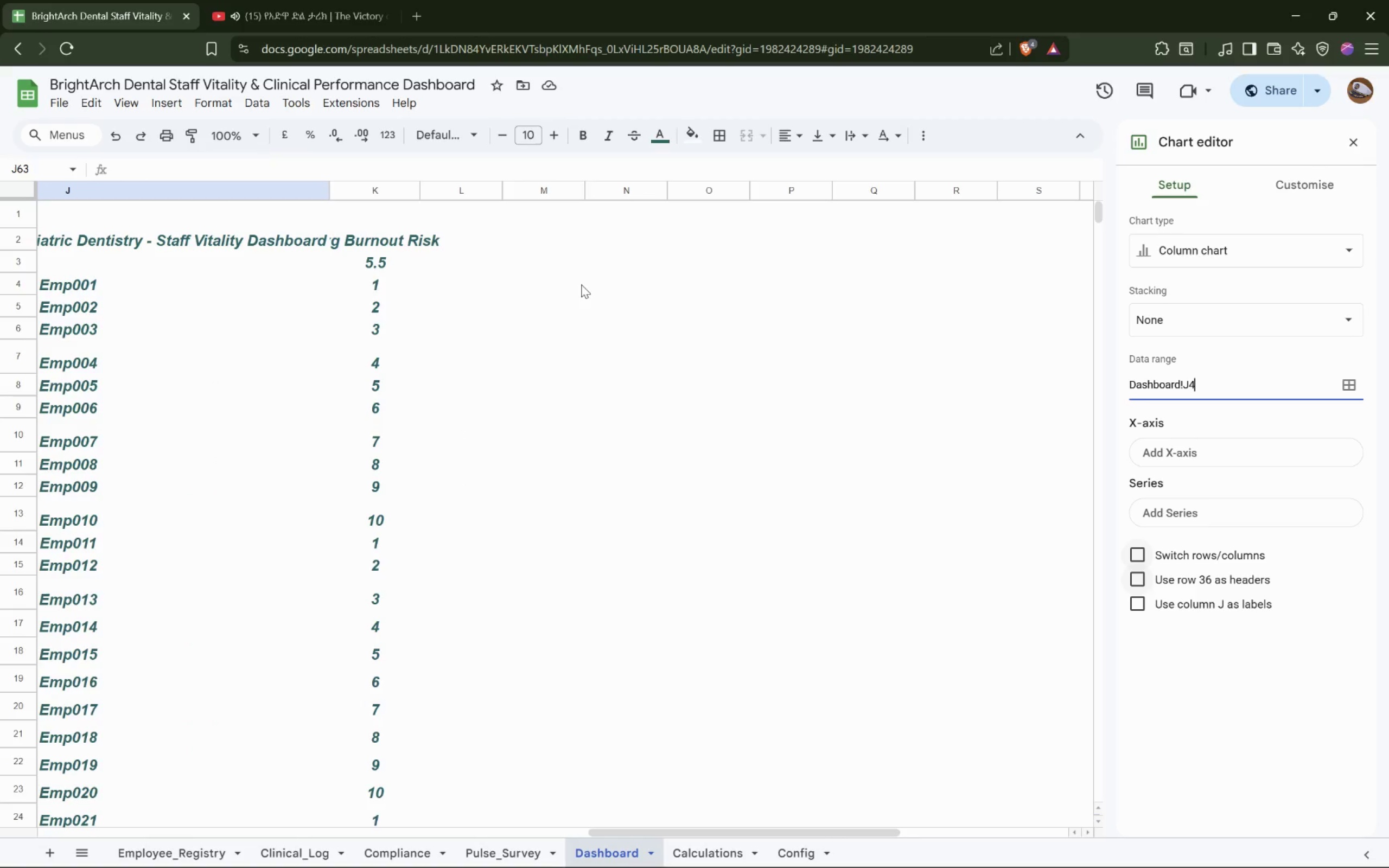 
key(Shift+Semicolon)
 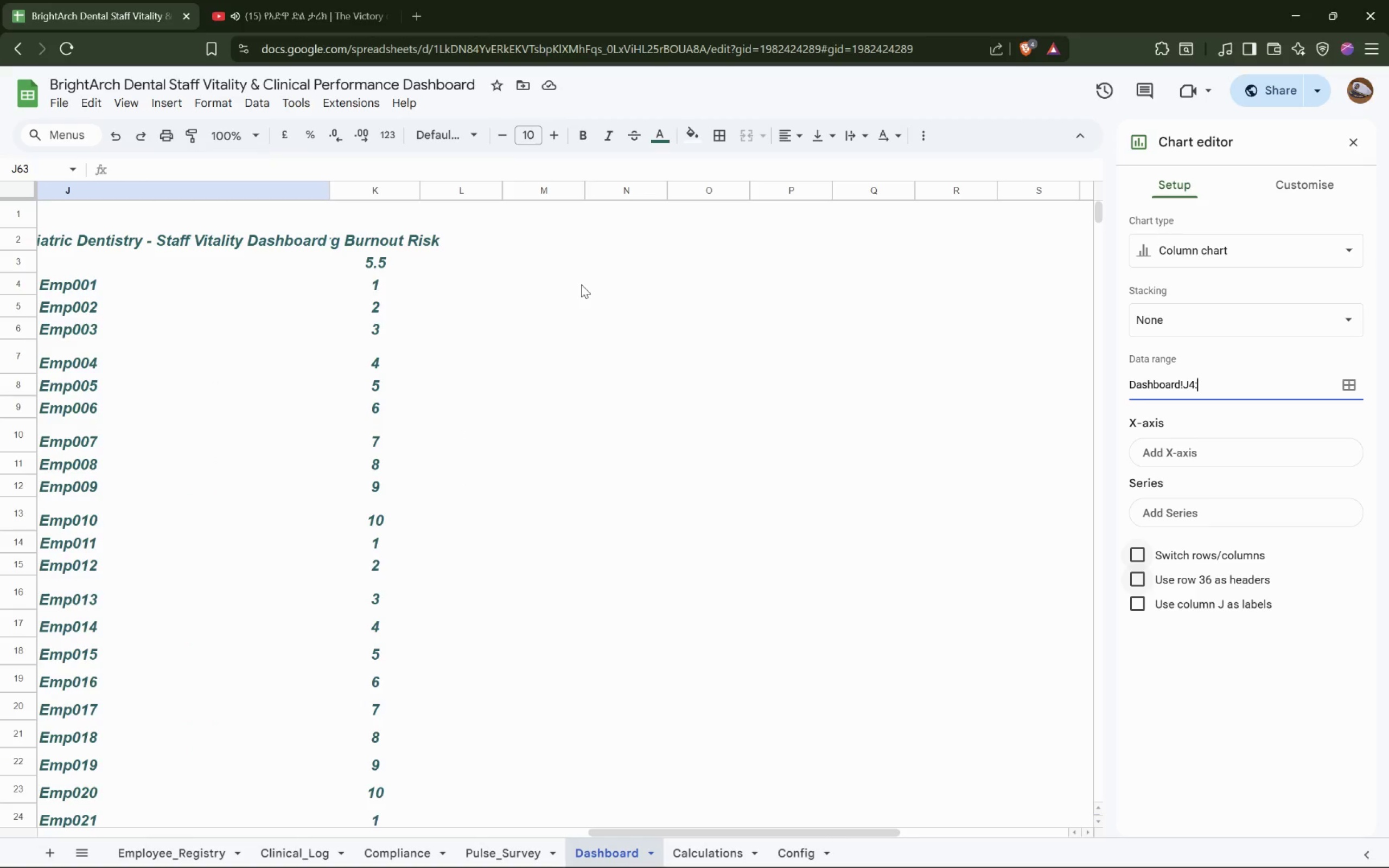 
type(K4)
 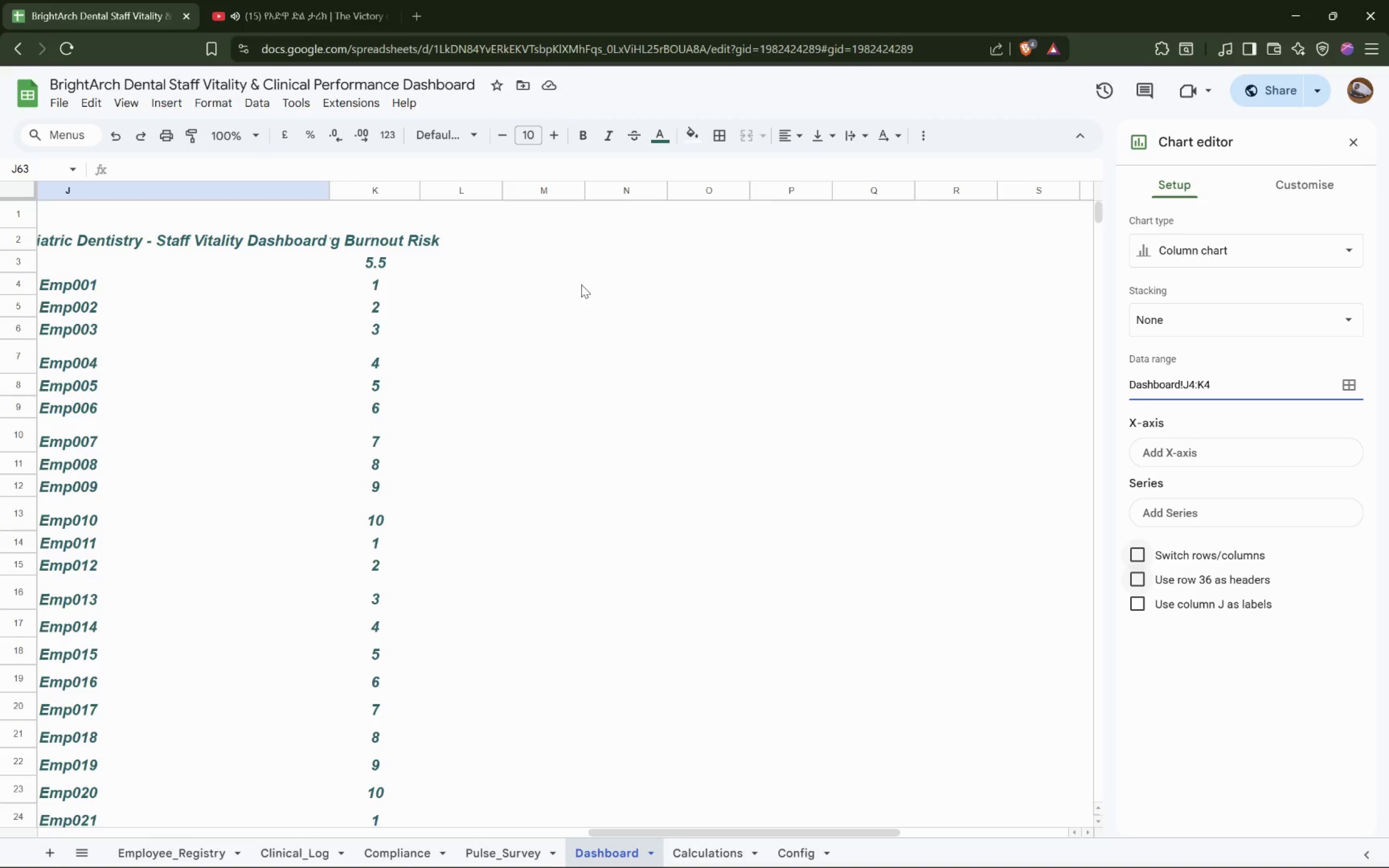 
wait(10.11)
 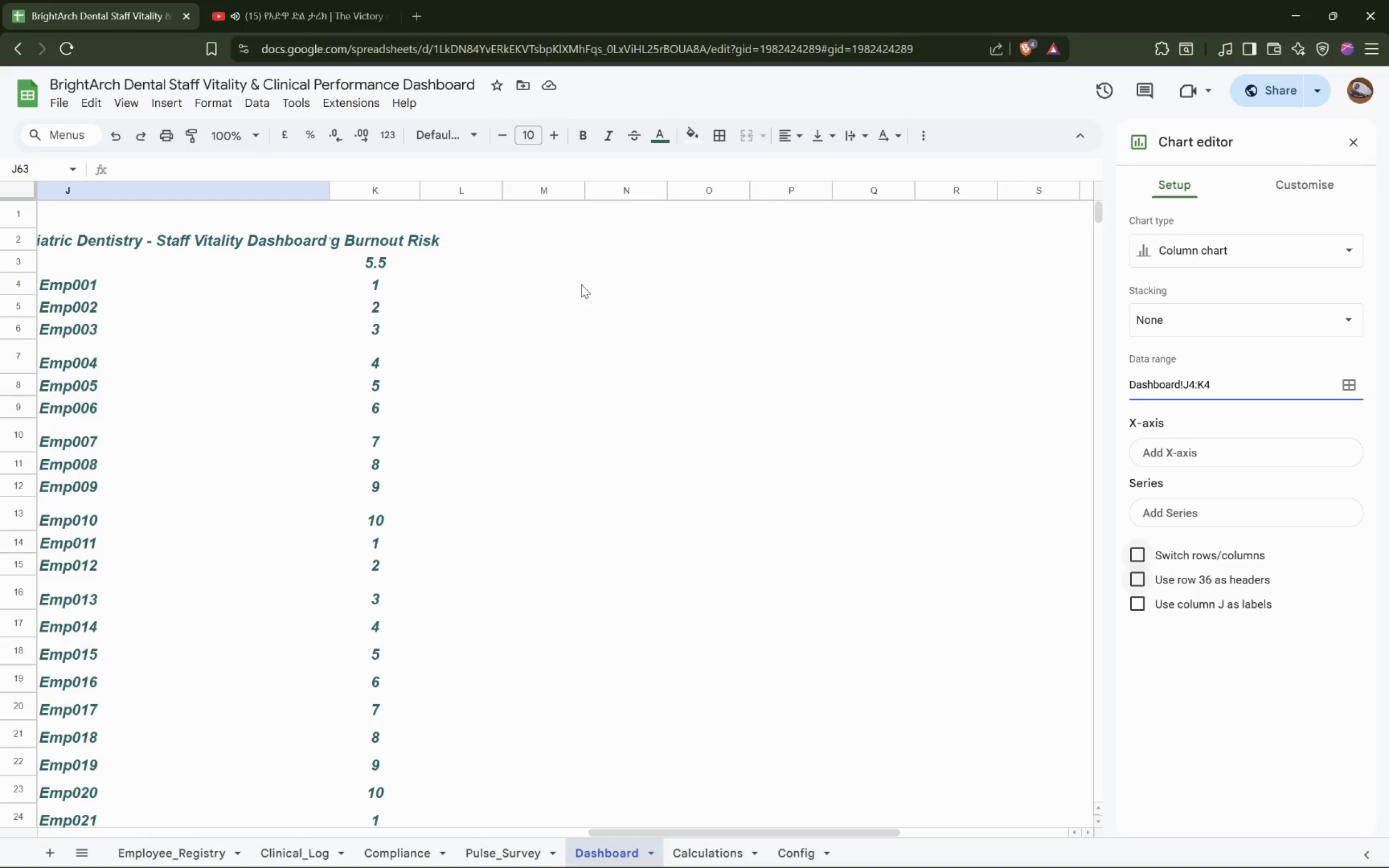 
hold_key(key=ShiftLeft, duration=0.91)
scroll: coordinate [581, 284], scroll_direction: up, amount: 5.0
 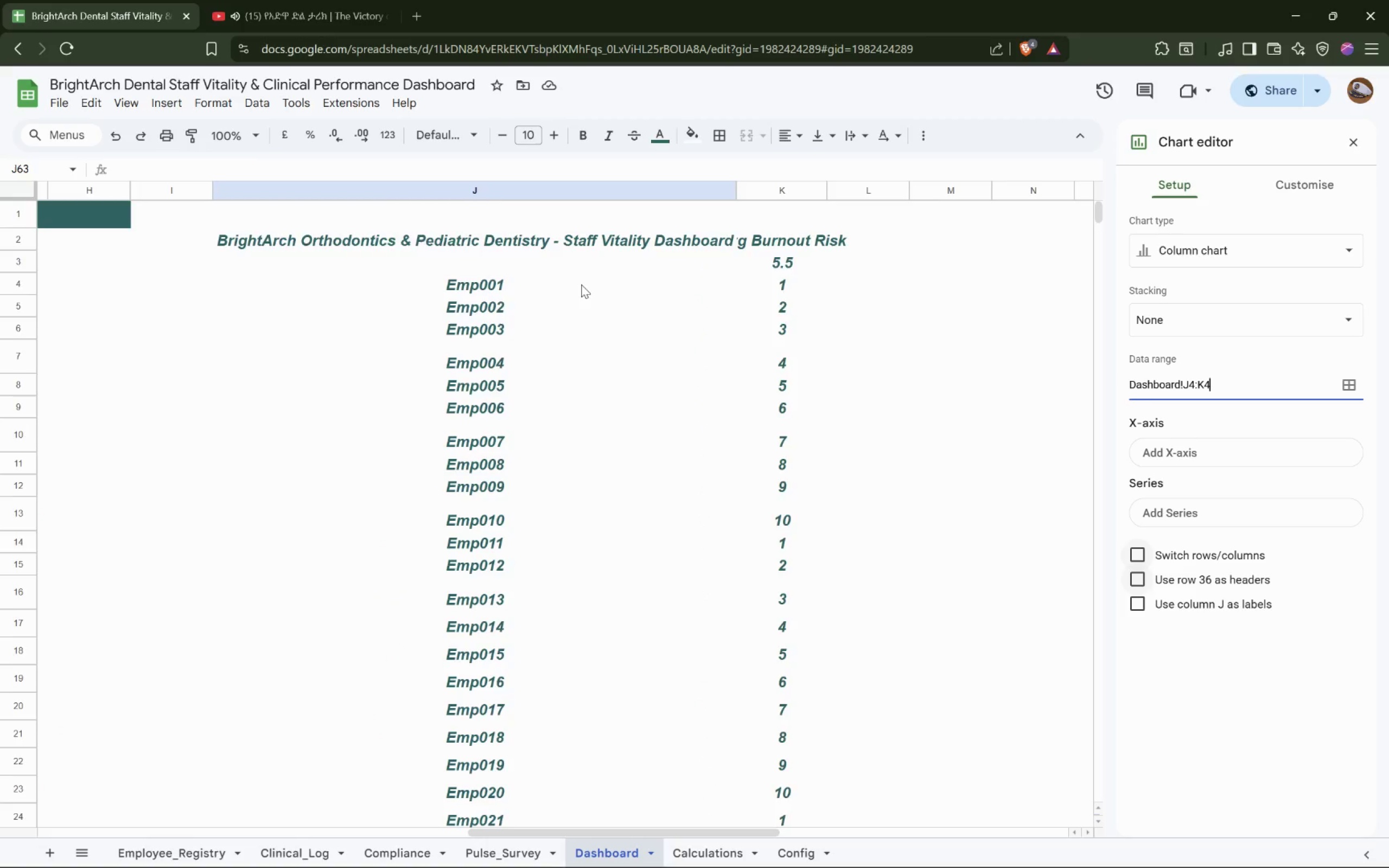 
scroll: coordinate [581, 284], scroll_direction: down, amount: 11.0
 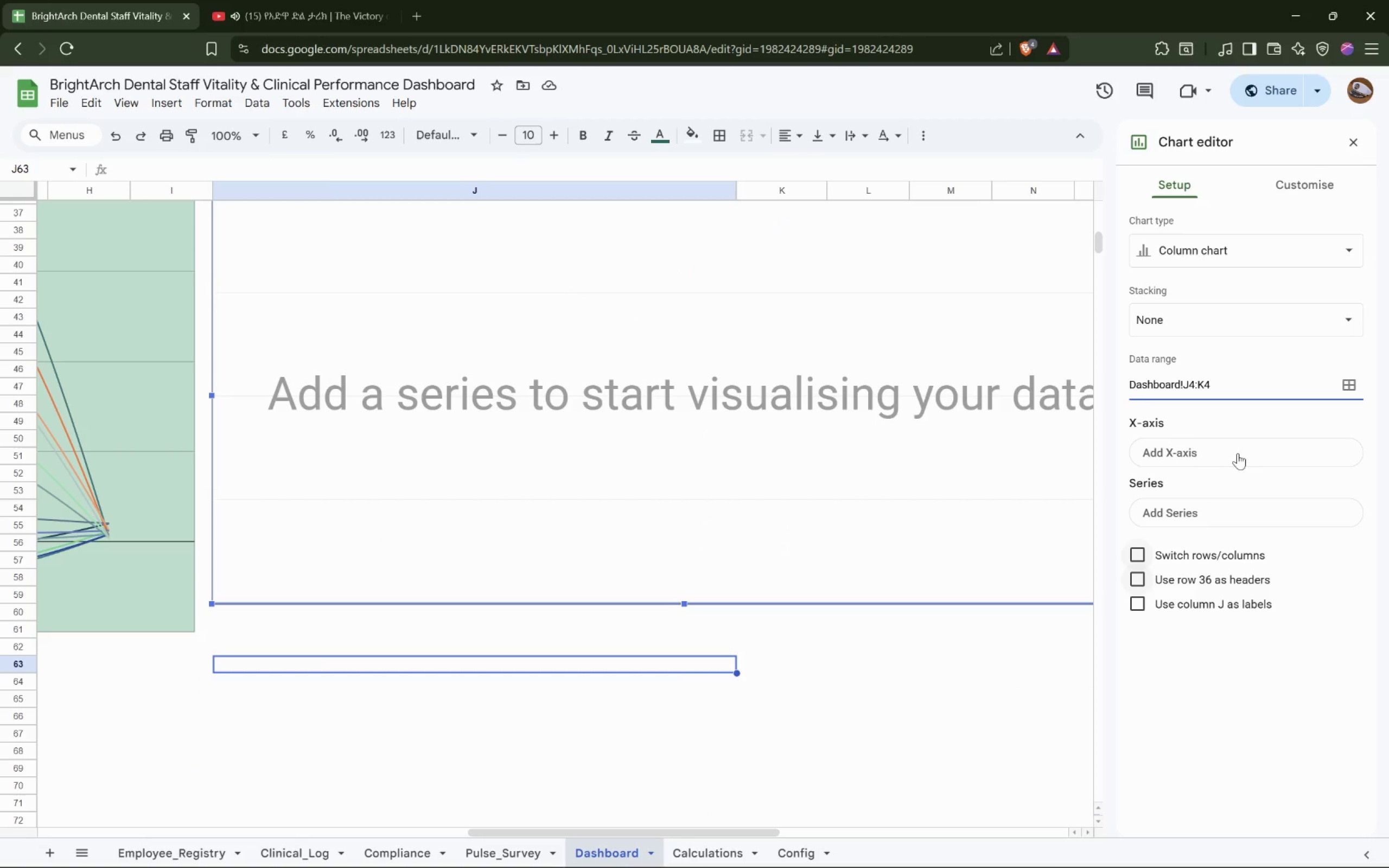 
left_click([1213, 454])
 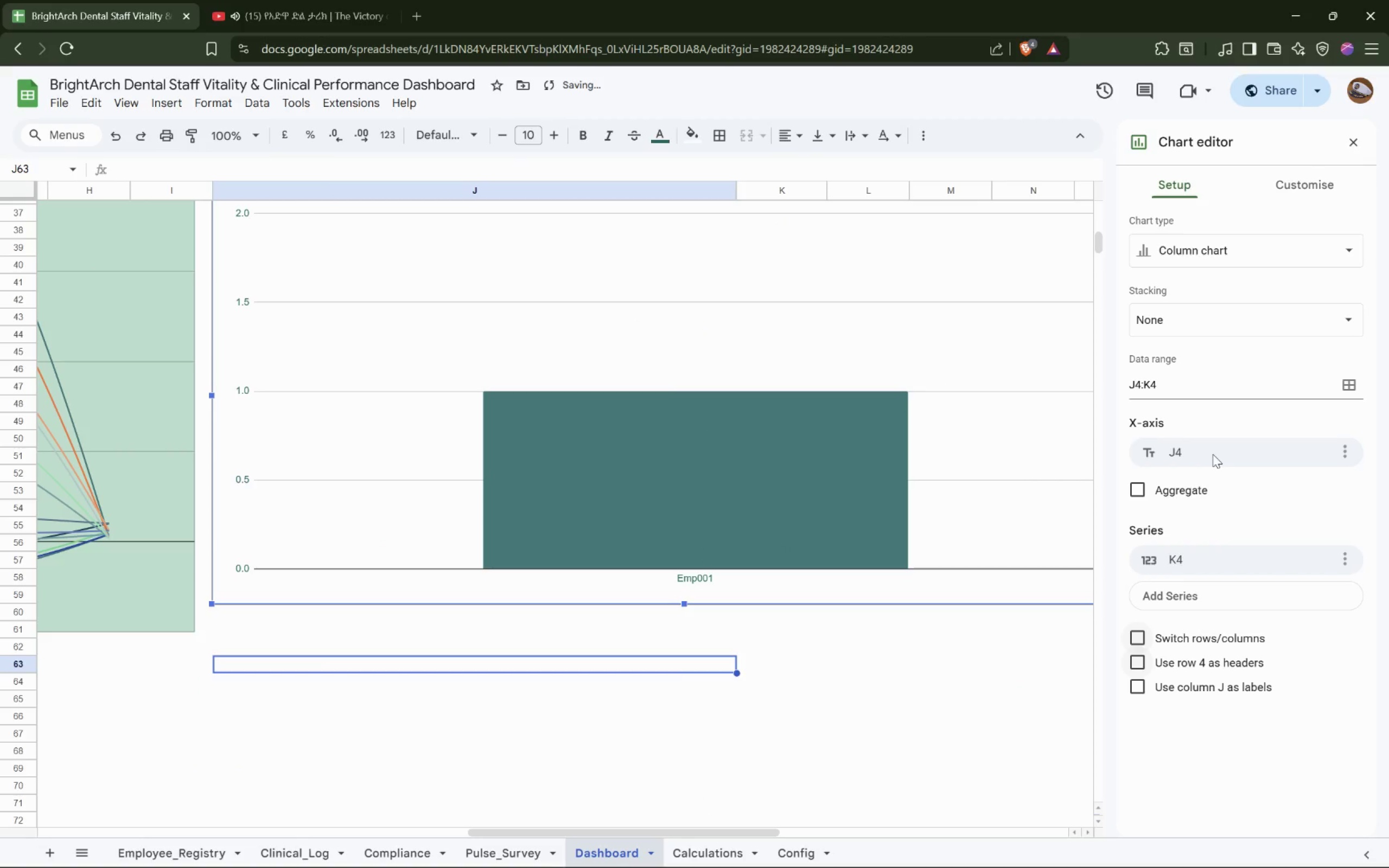 
left_click([1213, 454])
 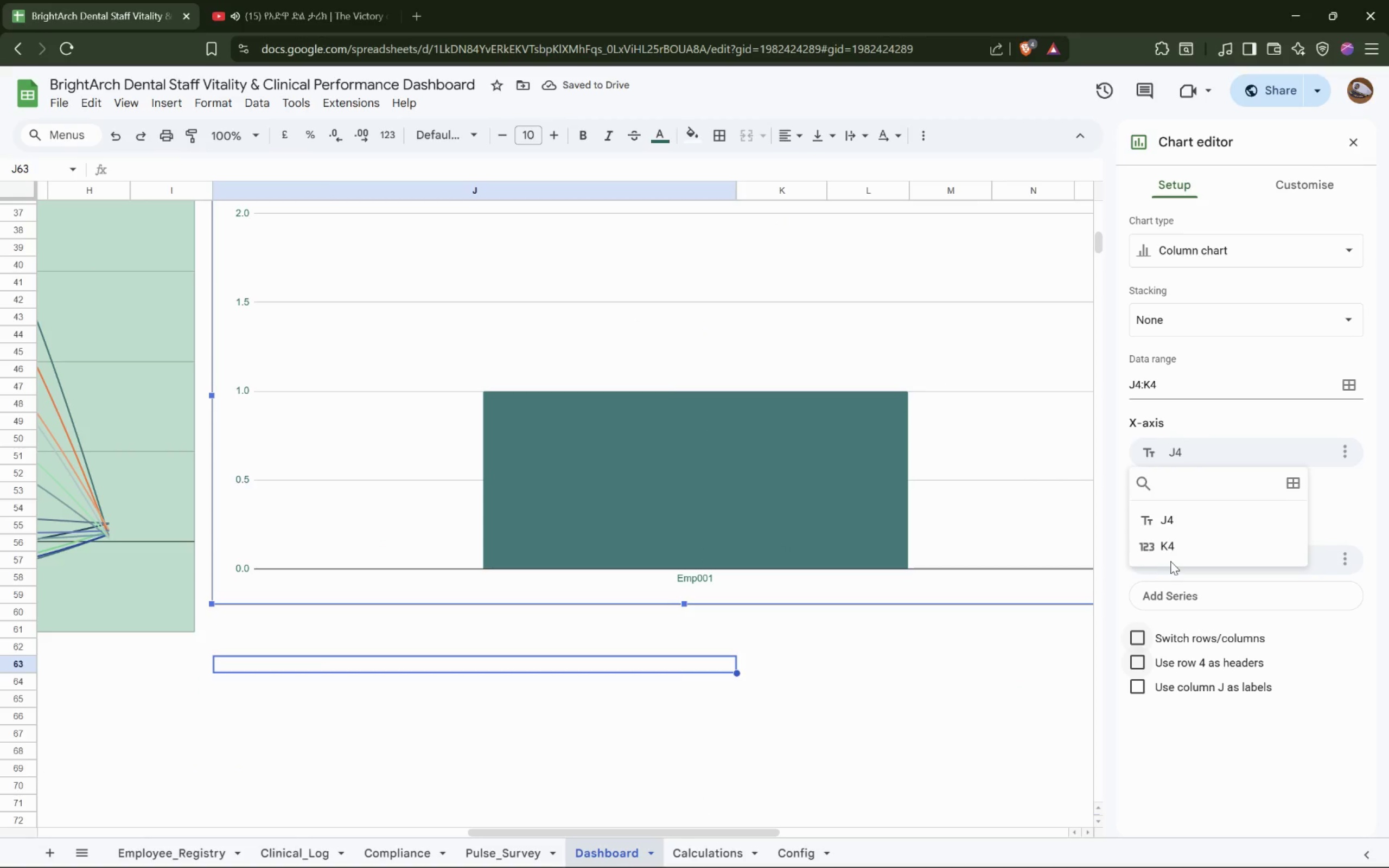 
left_click([1180, 545])
 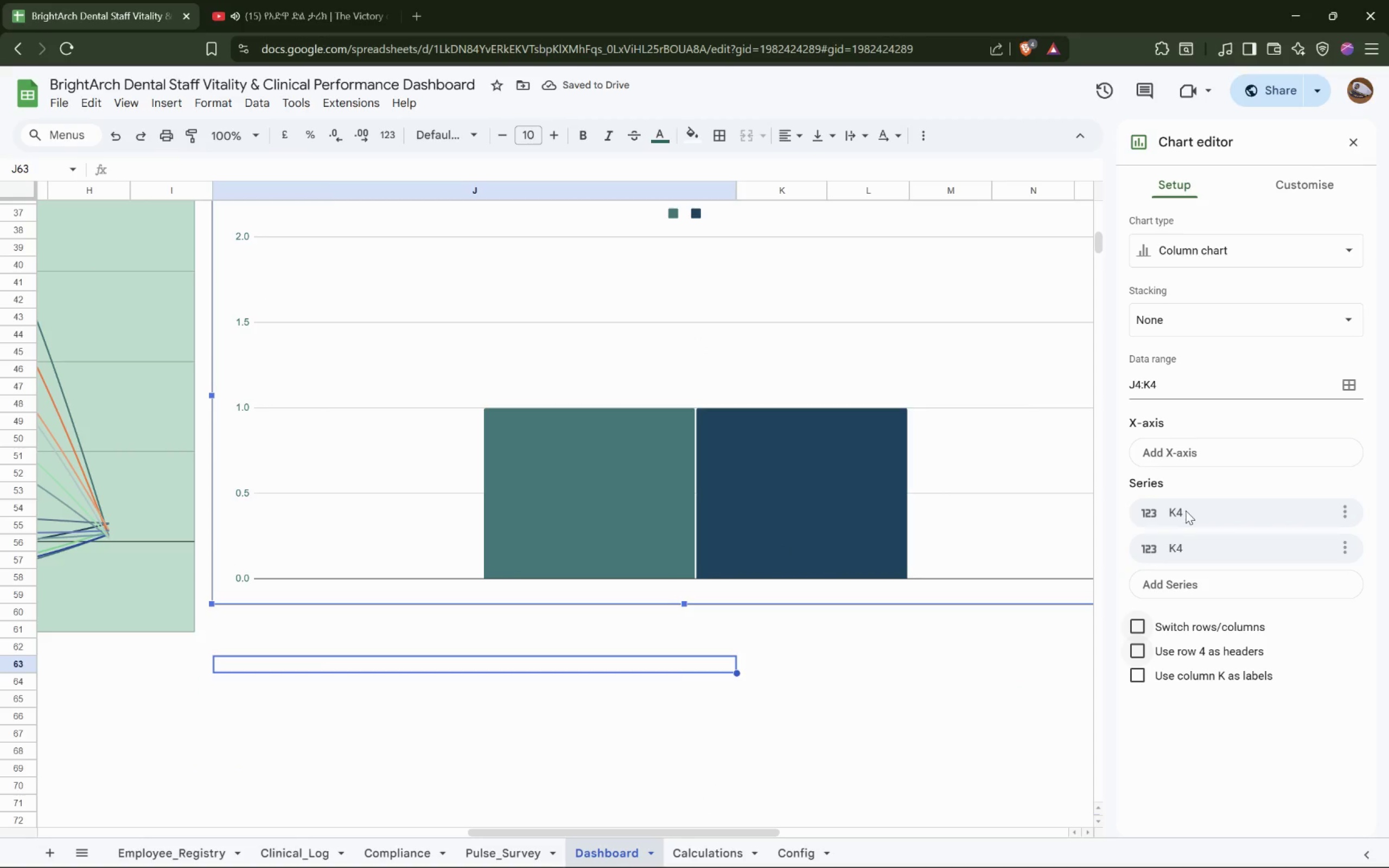 
left_click([1203, 455])
 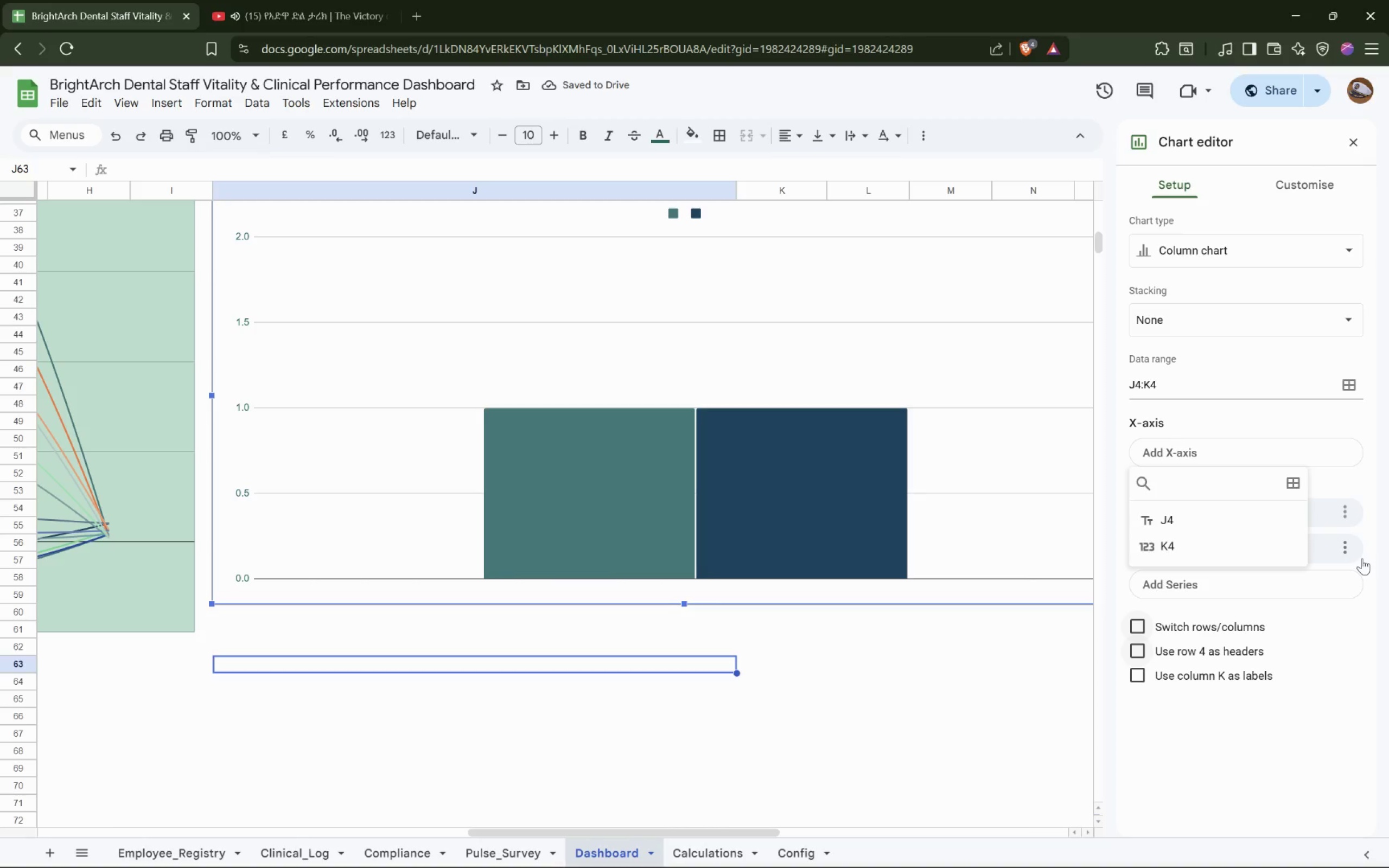 
left_click([1339, 507])
 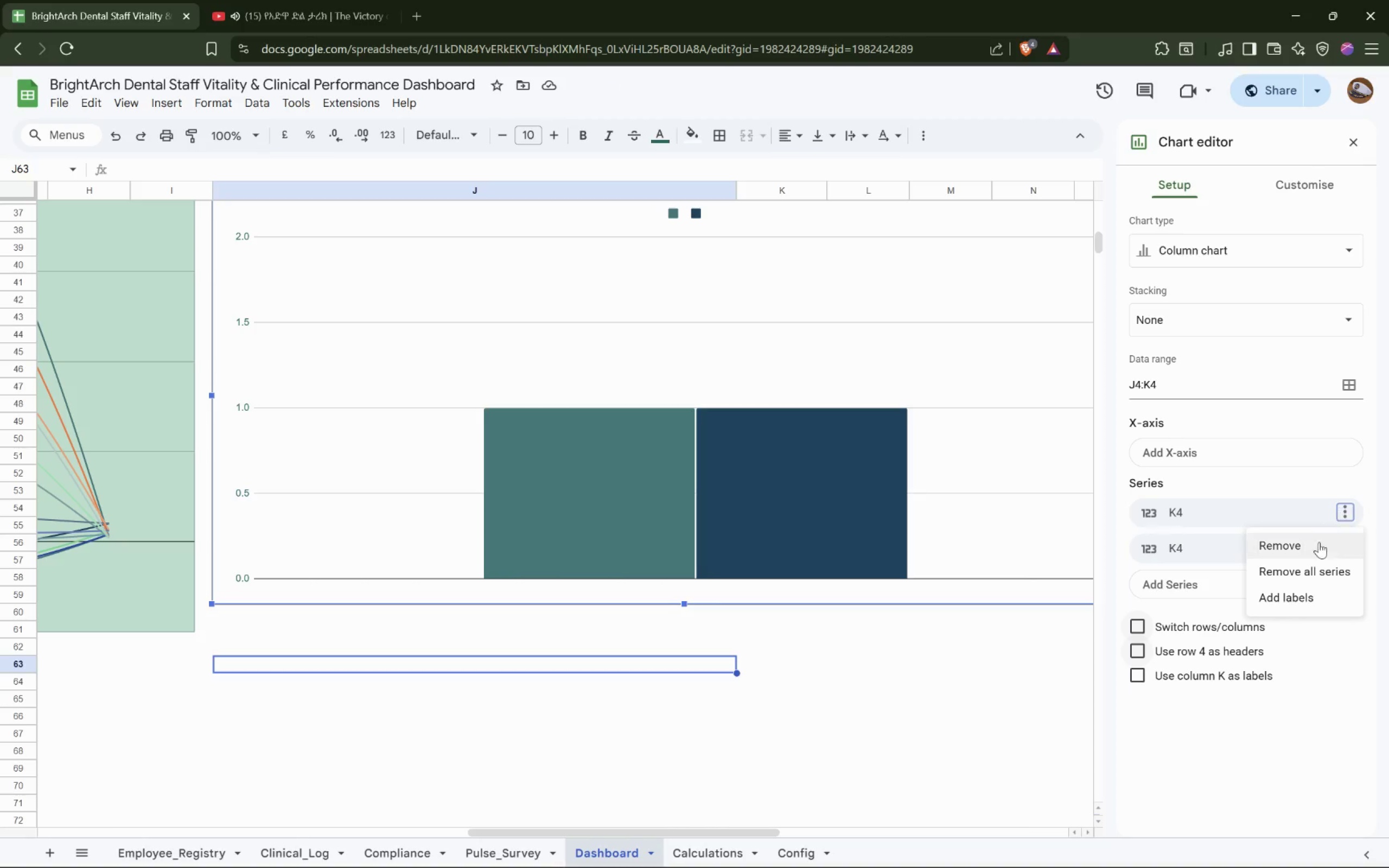 
left_click([1318, 544])
 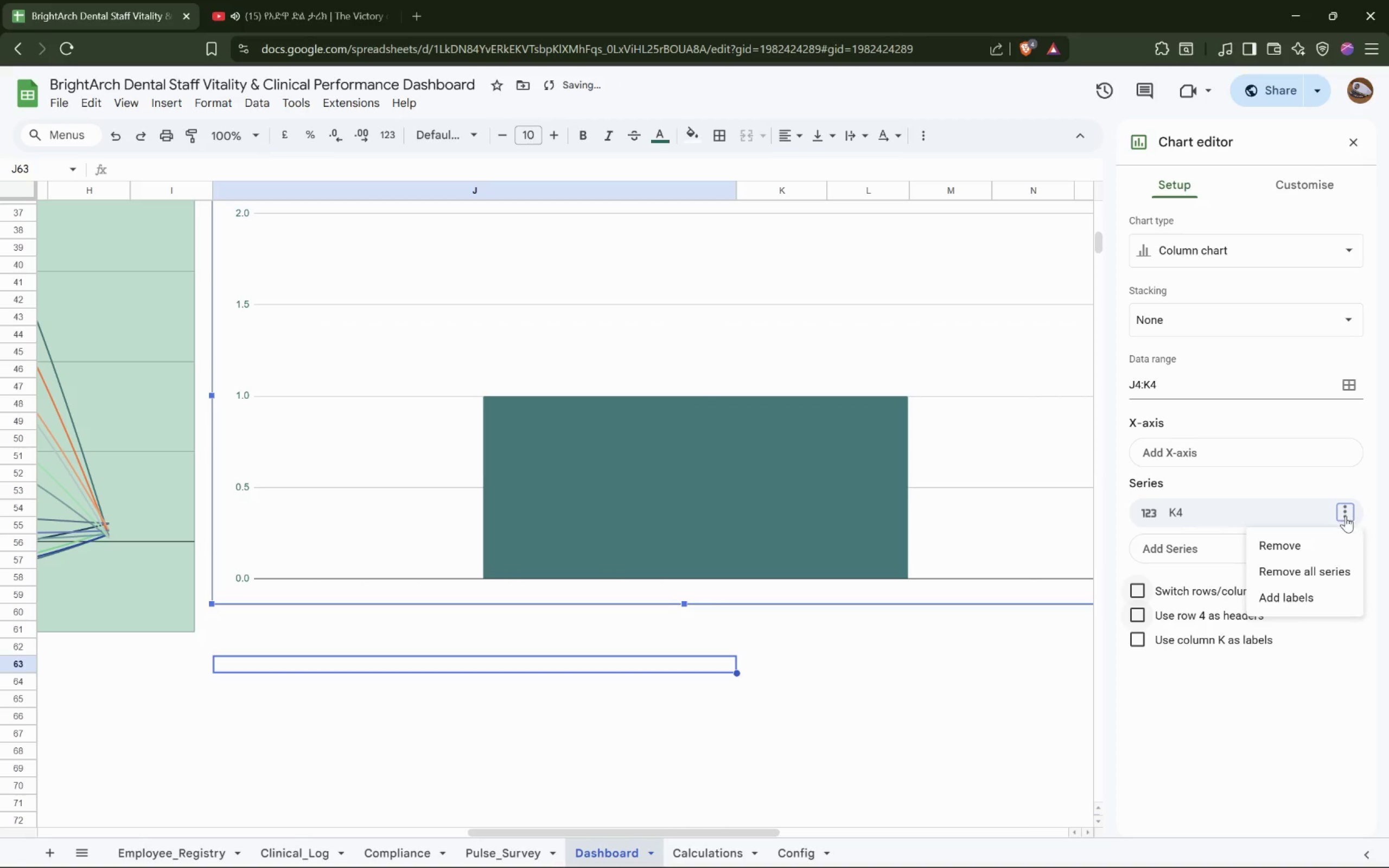 
double_click([1328, 545])
 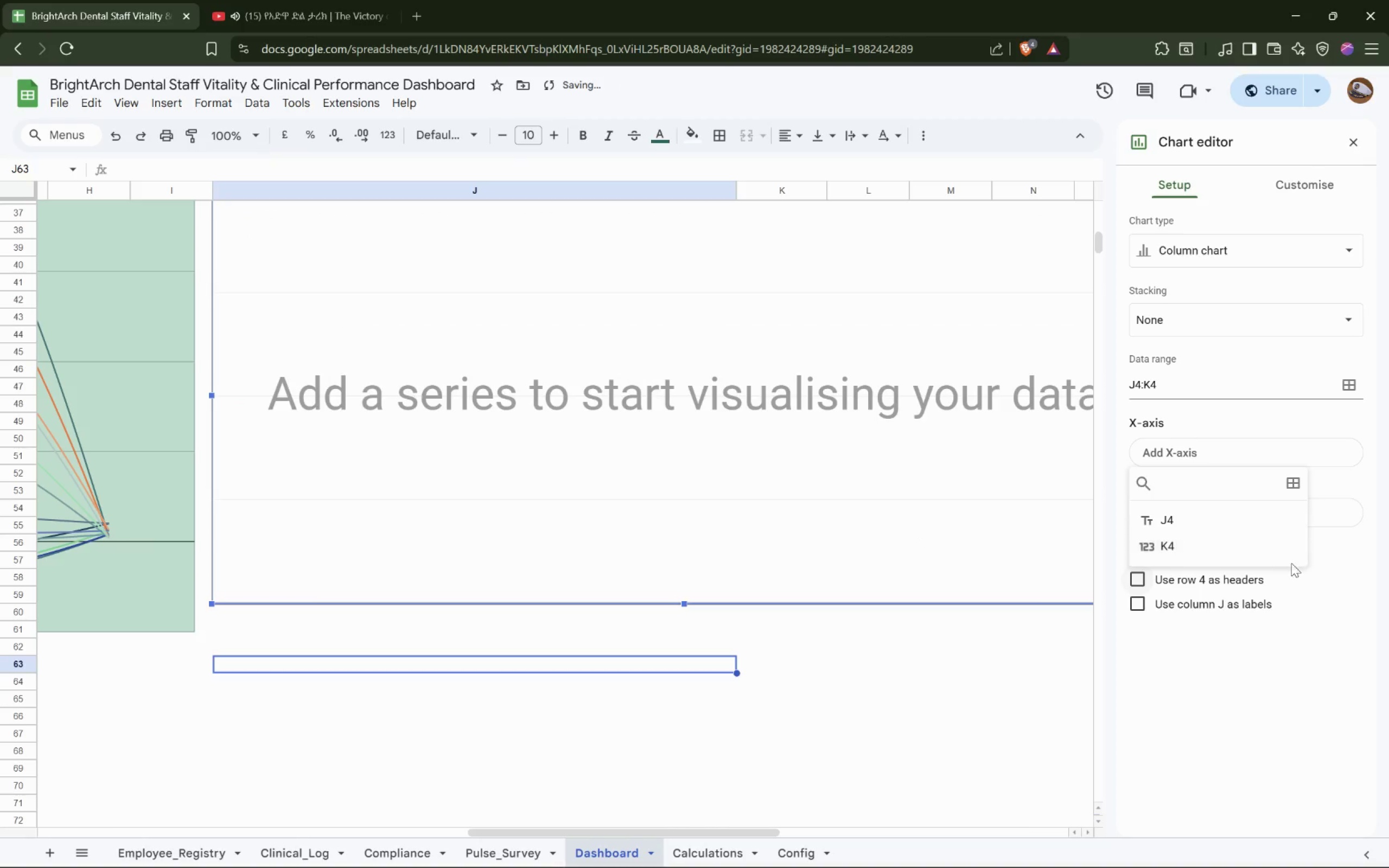 
double_click([1261, 513])
 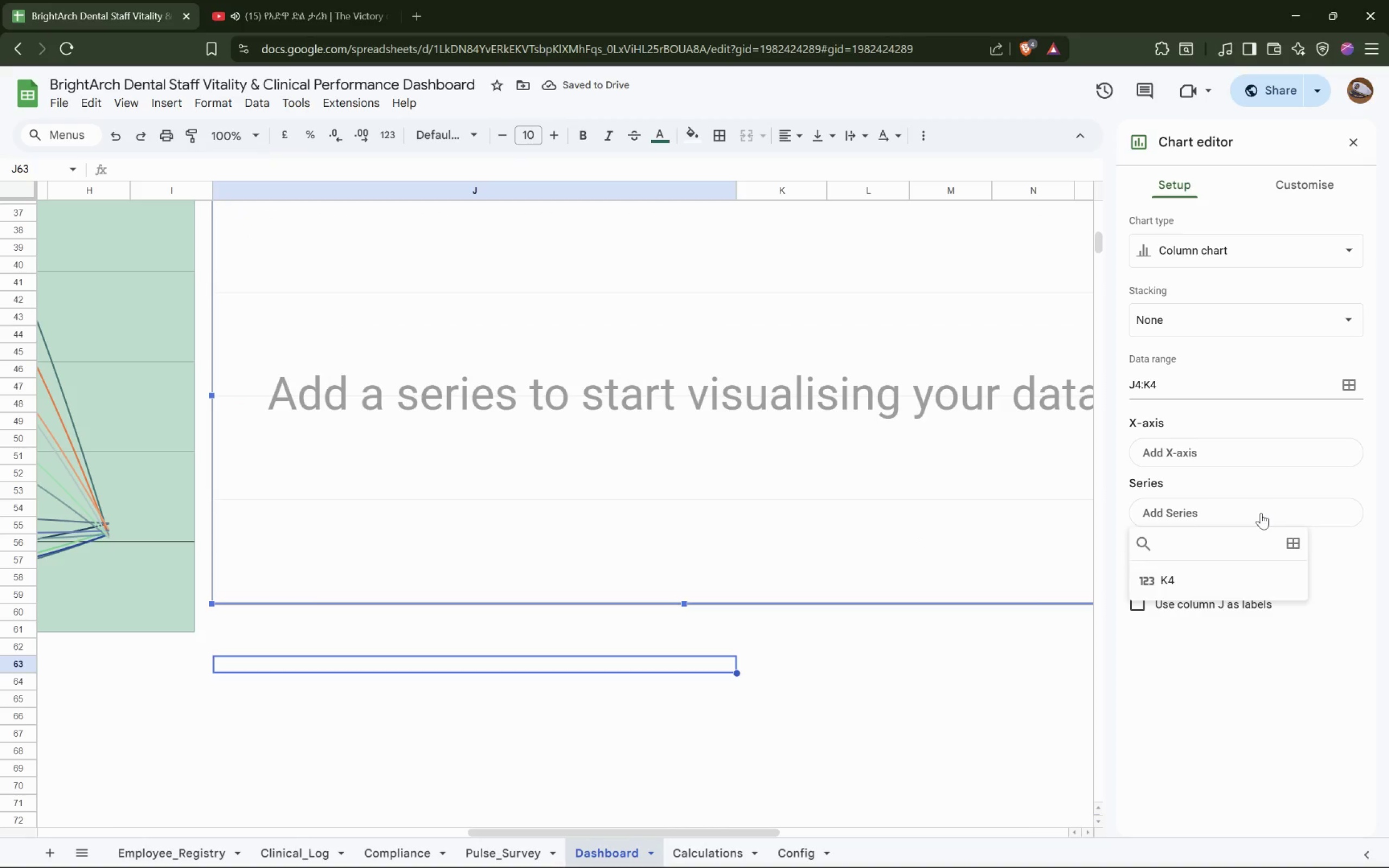 
triple_click([1261, 513])
 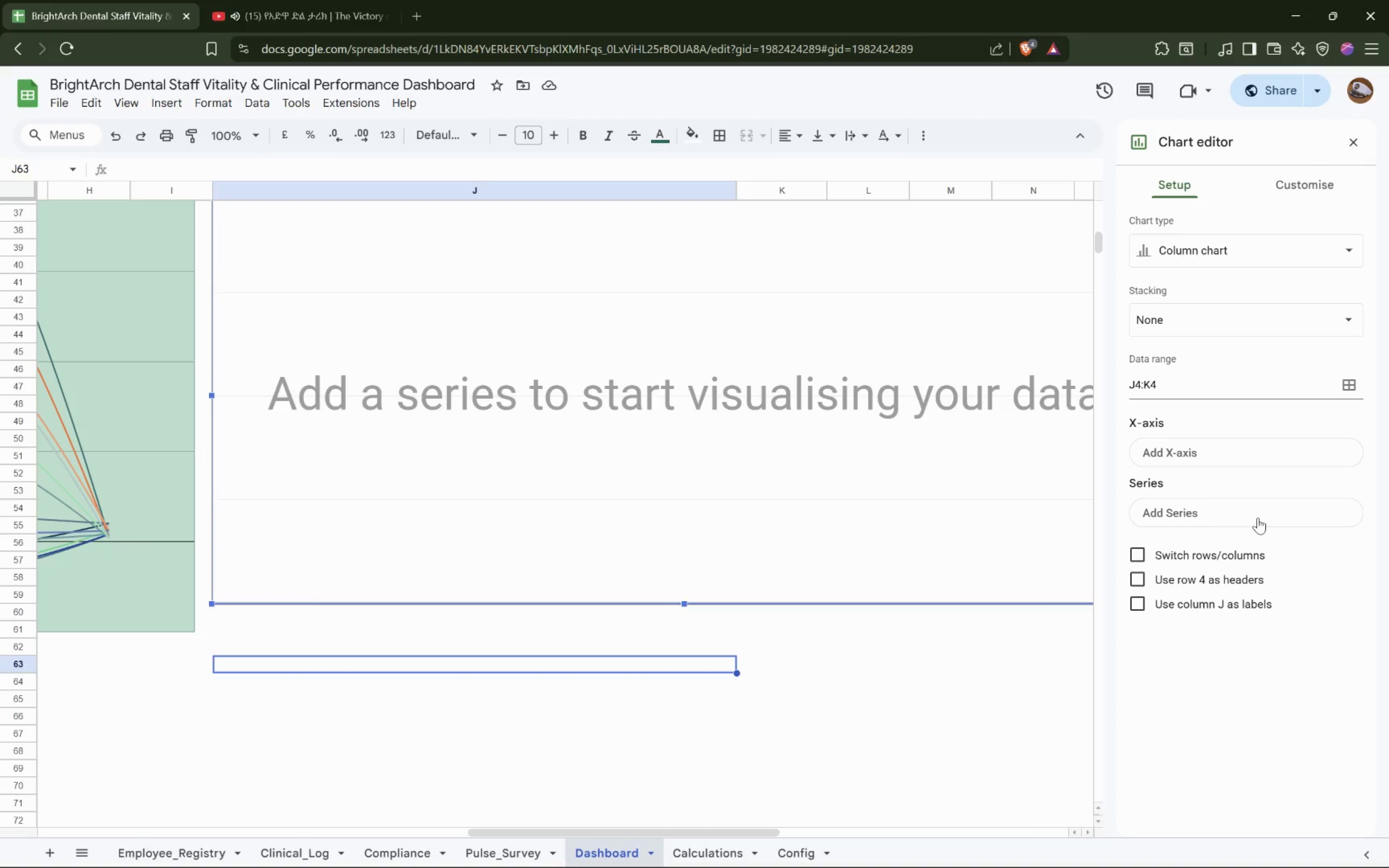 
hold_key(key=ShiftLeft, duration=1.24)
 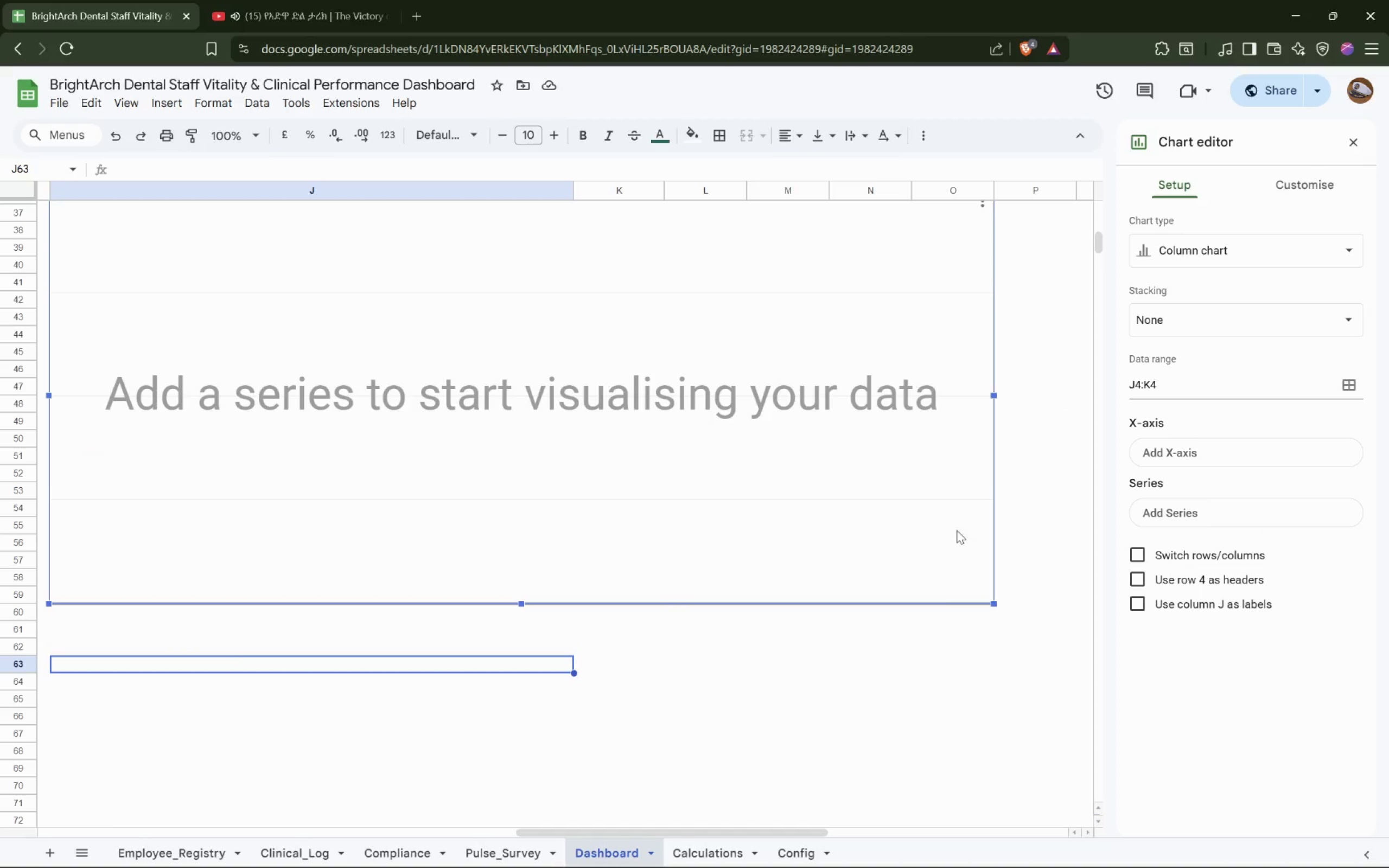 
left_click([920, 521])
 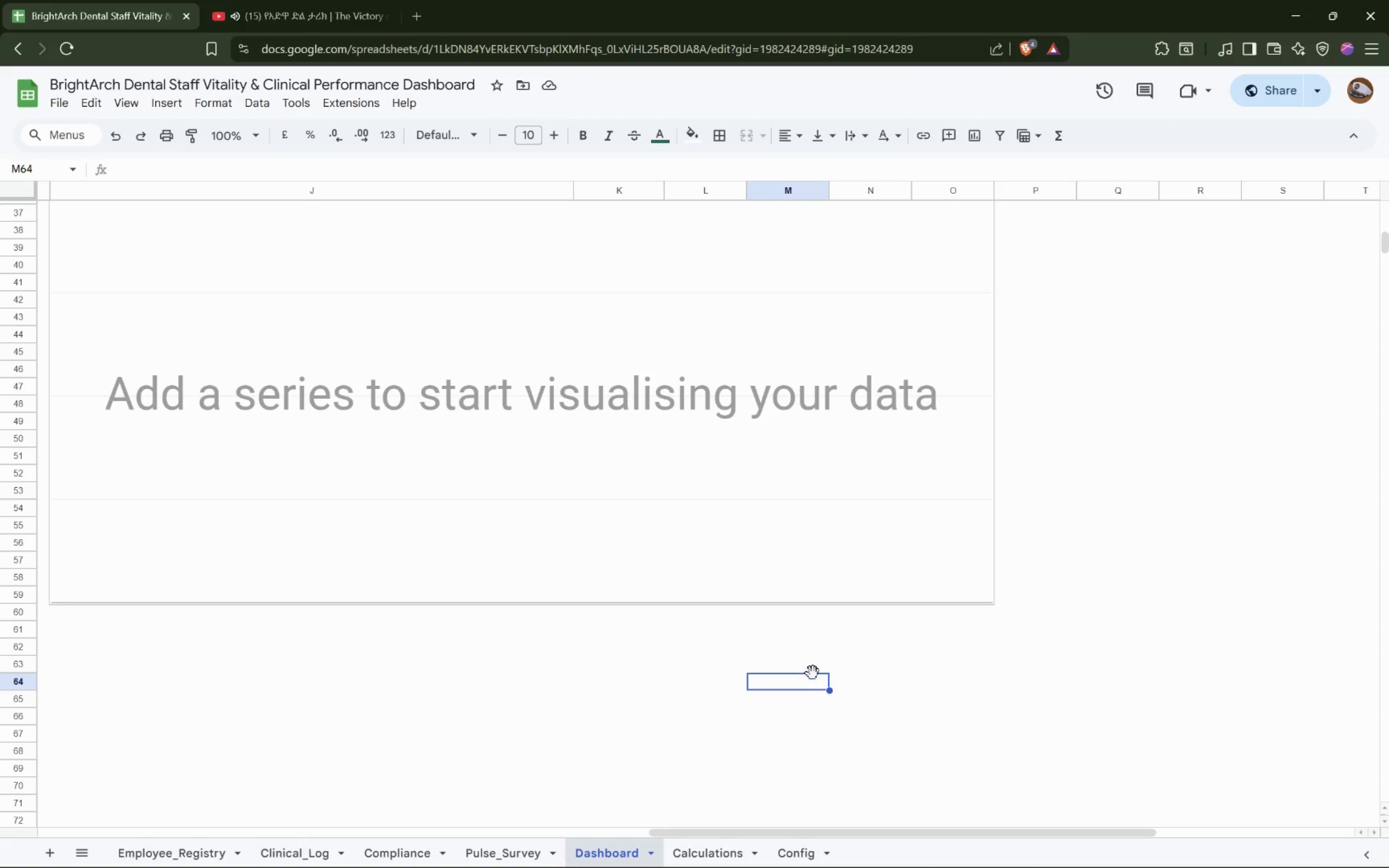 
scroll: coordinate [921, 521], scroll_direction: down, amount: 2.0
 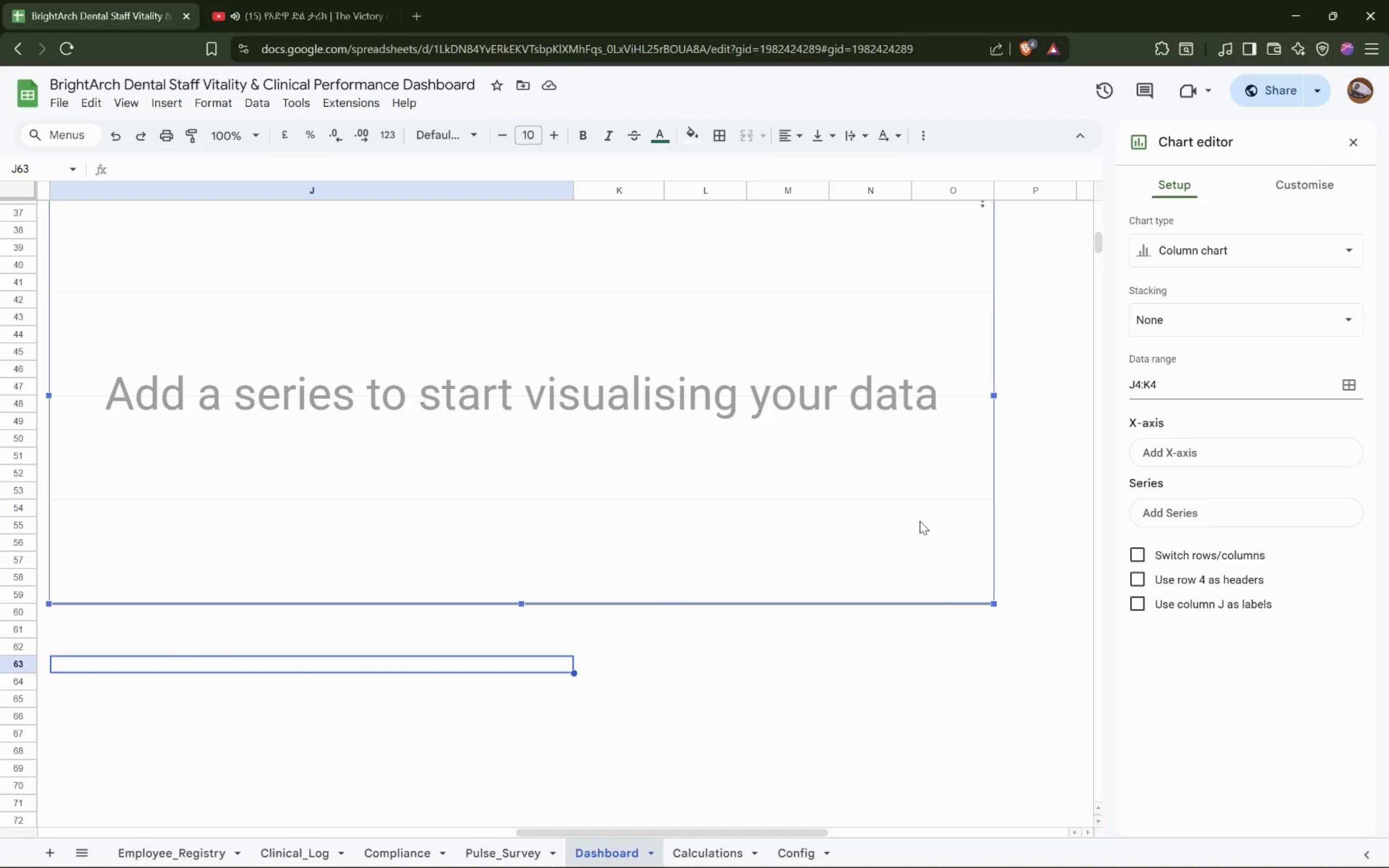 
double_click([819, 520])
 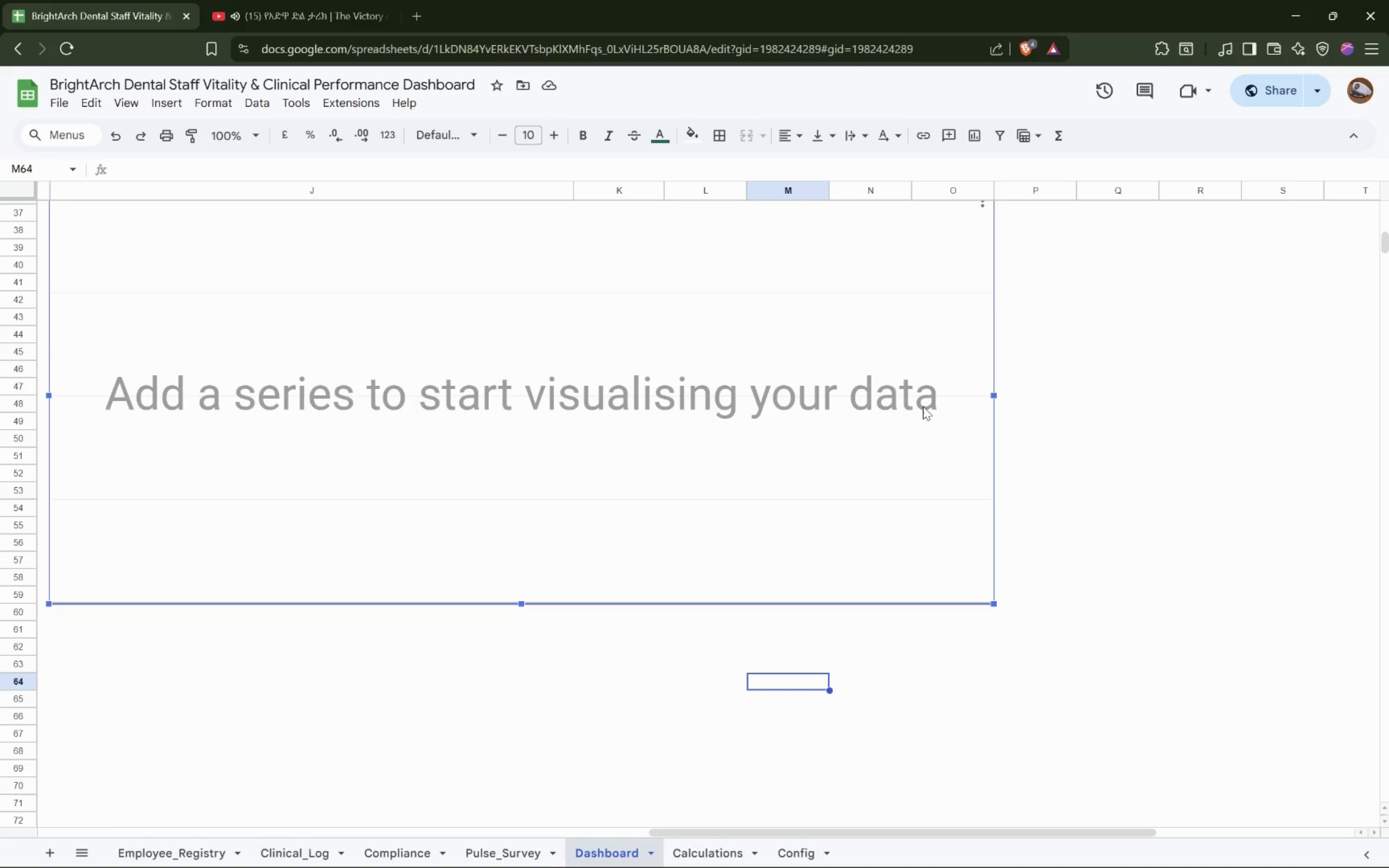 
scroll: coordinate [886, 419], scroll_direction: up, amount: 3.0
 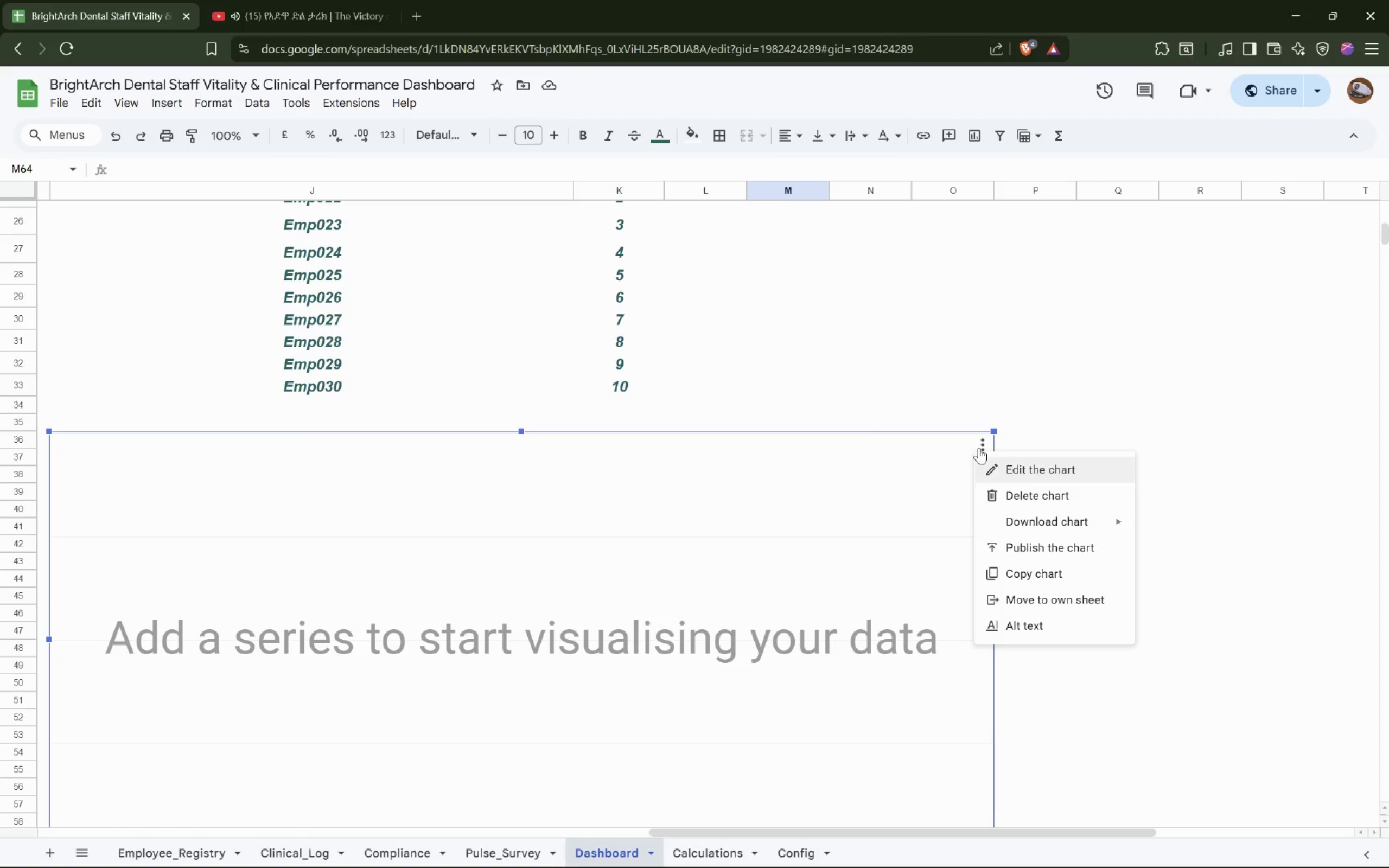 
double_click([1024, 465])
 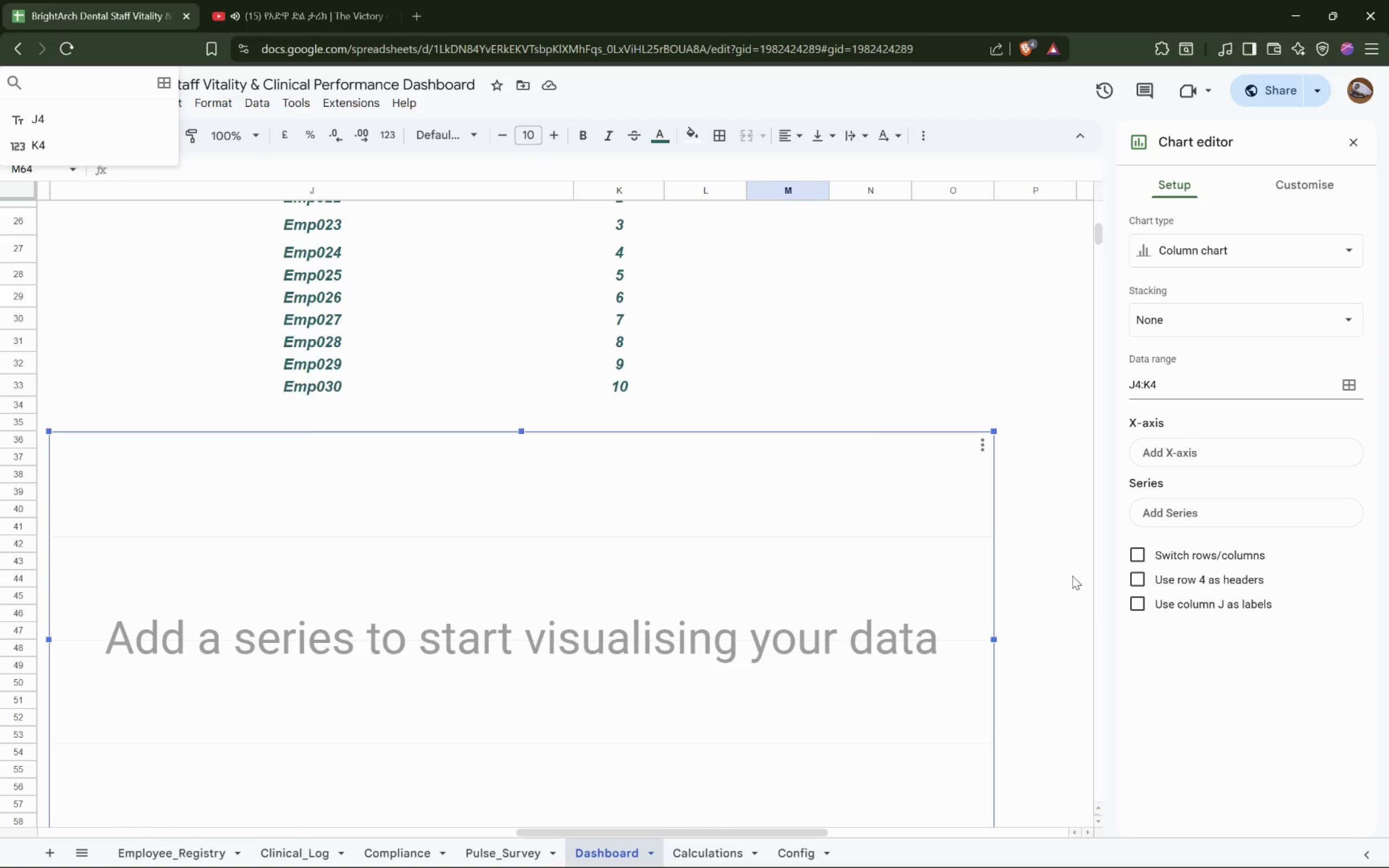 
mouse_move([1091, 577])
 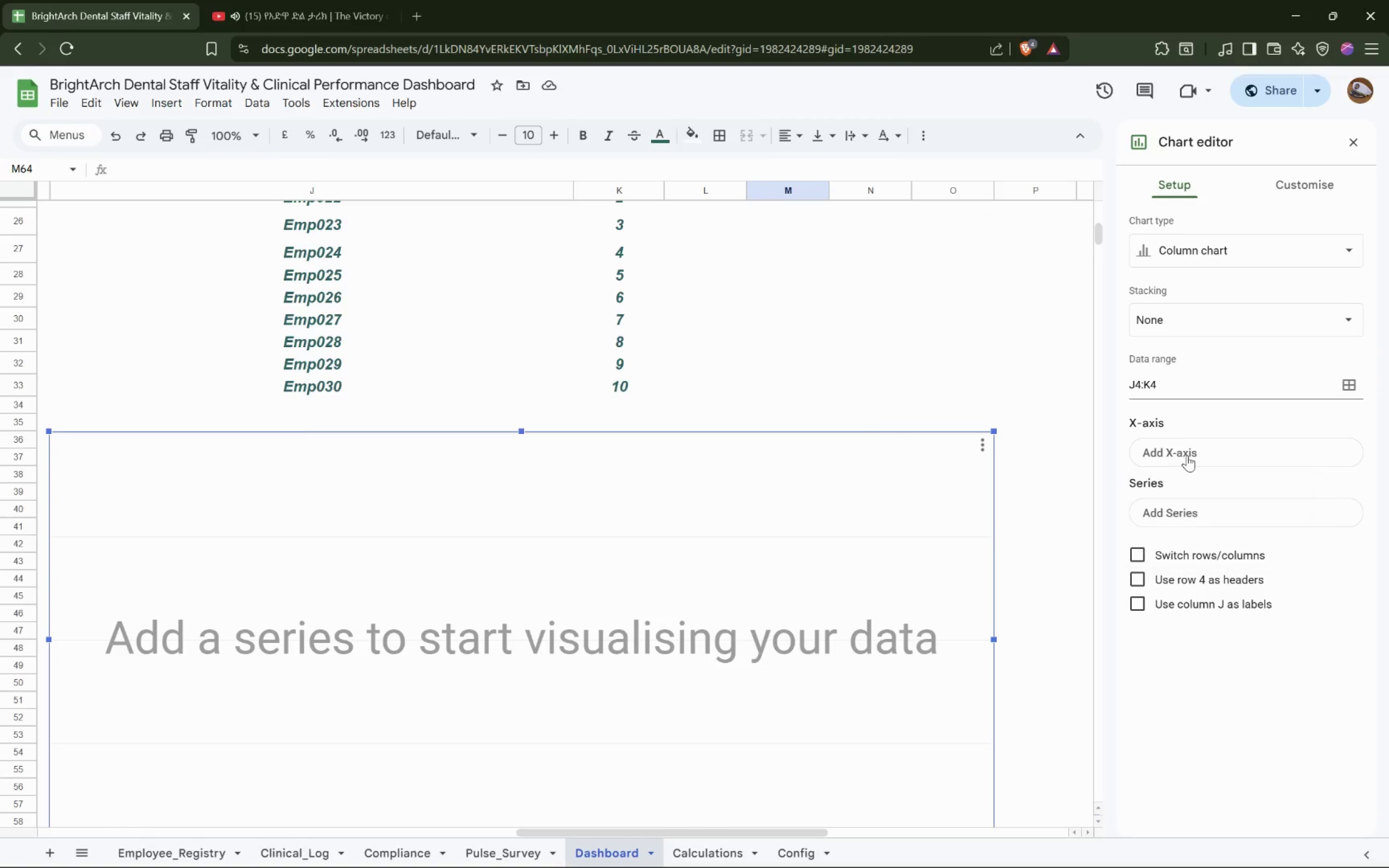 
double_click([1187, 455])
 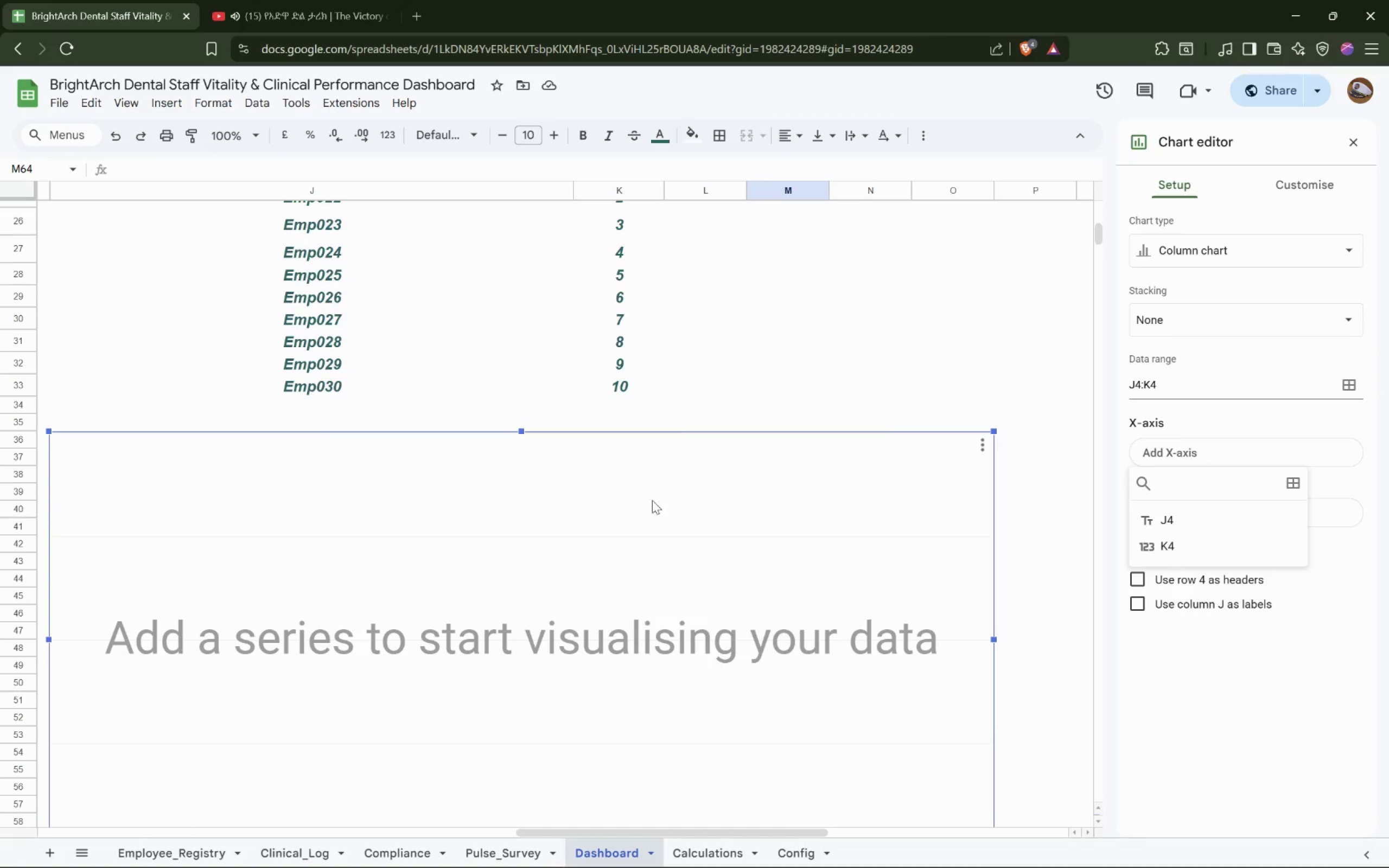 
scroll: coordinate [534, 483], scroll_direction: up, amount: 11.0
 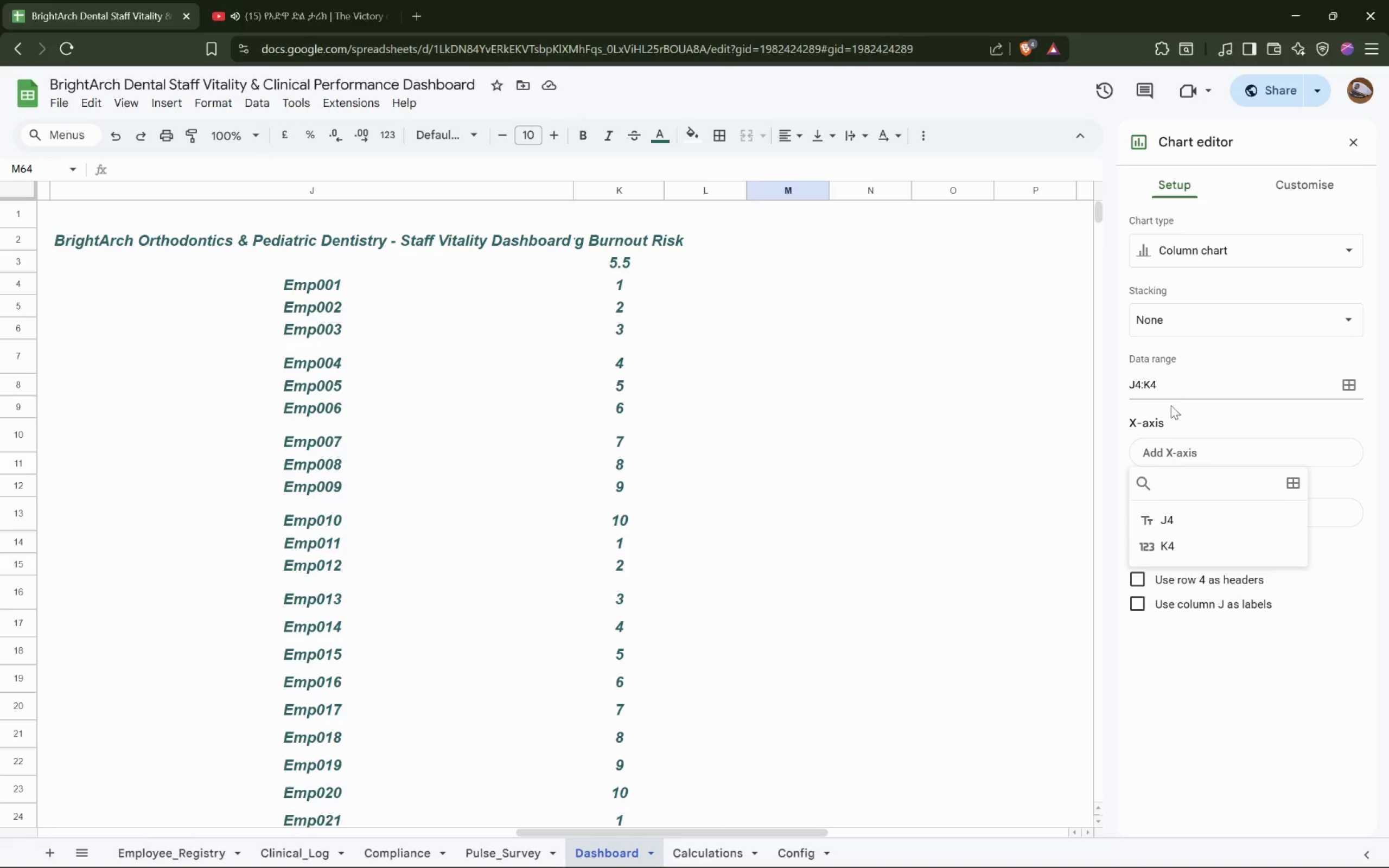 
wait(5.53)
 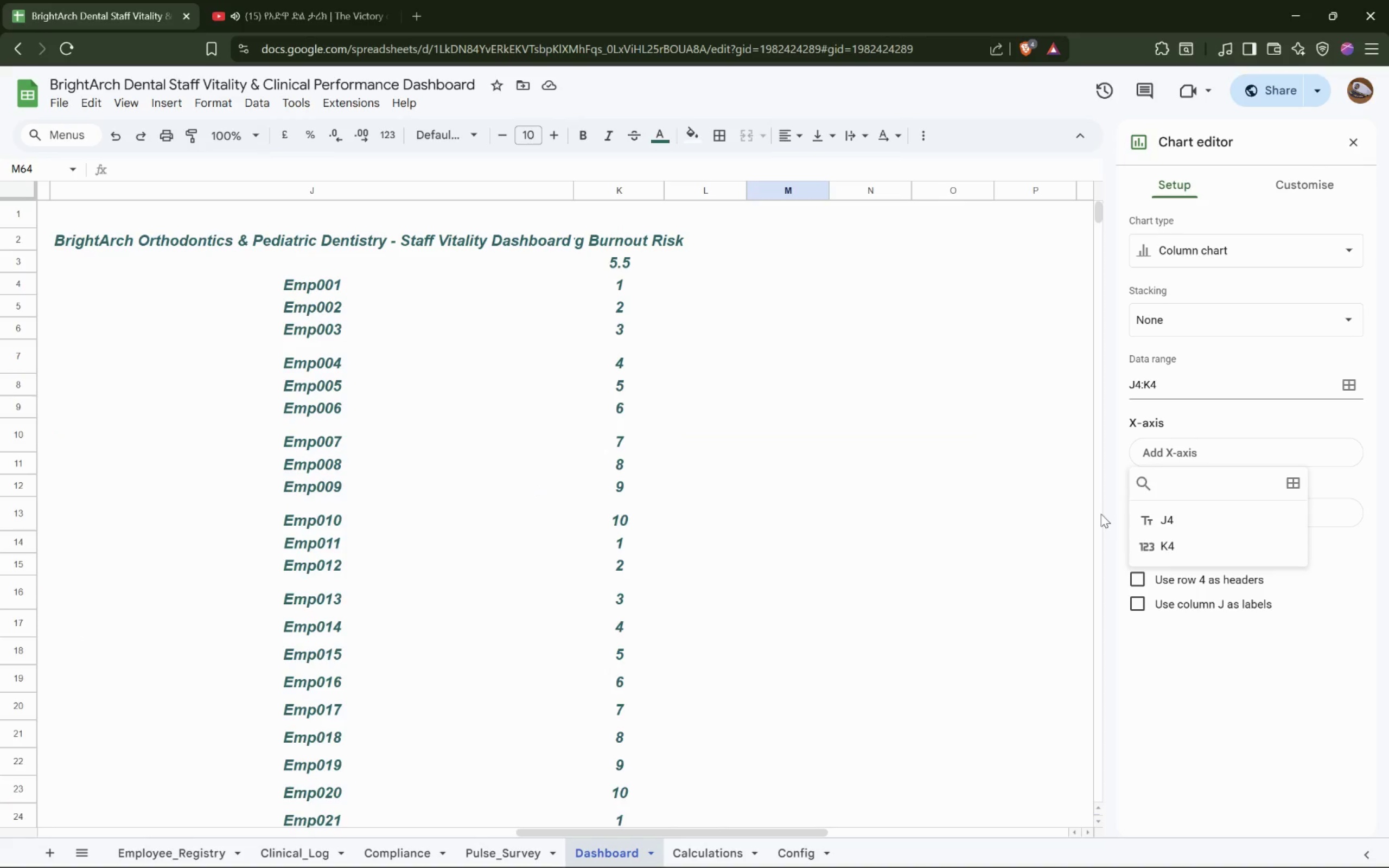 
left_click([1192, 387])
 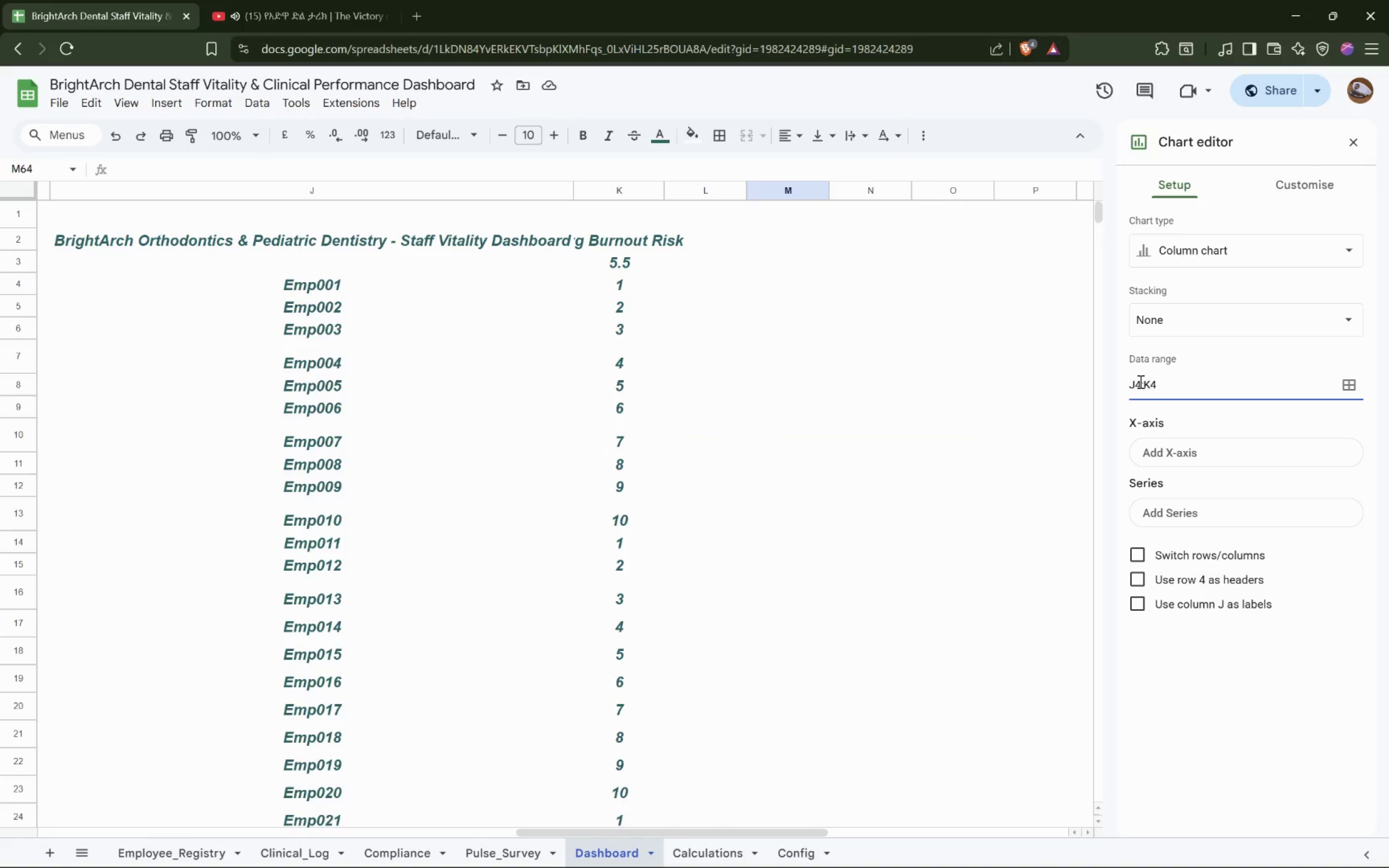 
left_click([1139, 381])
 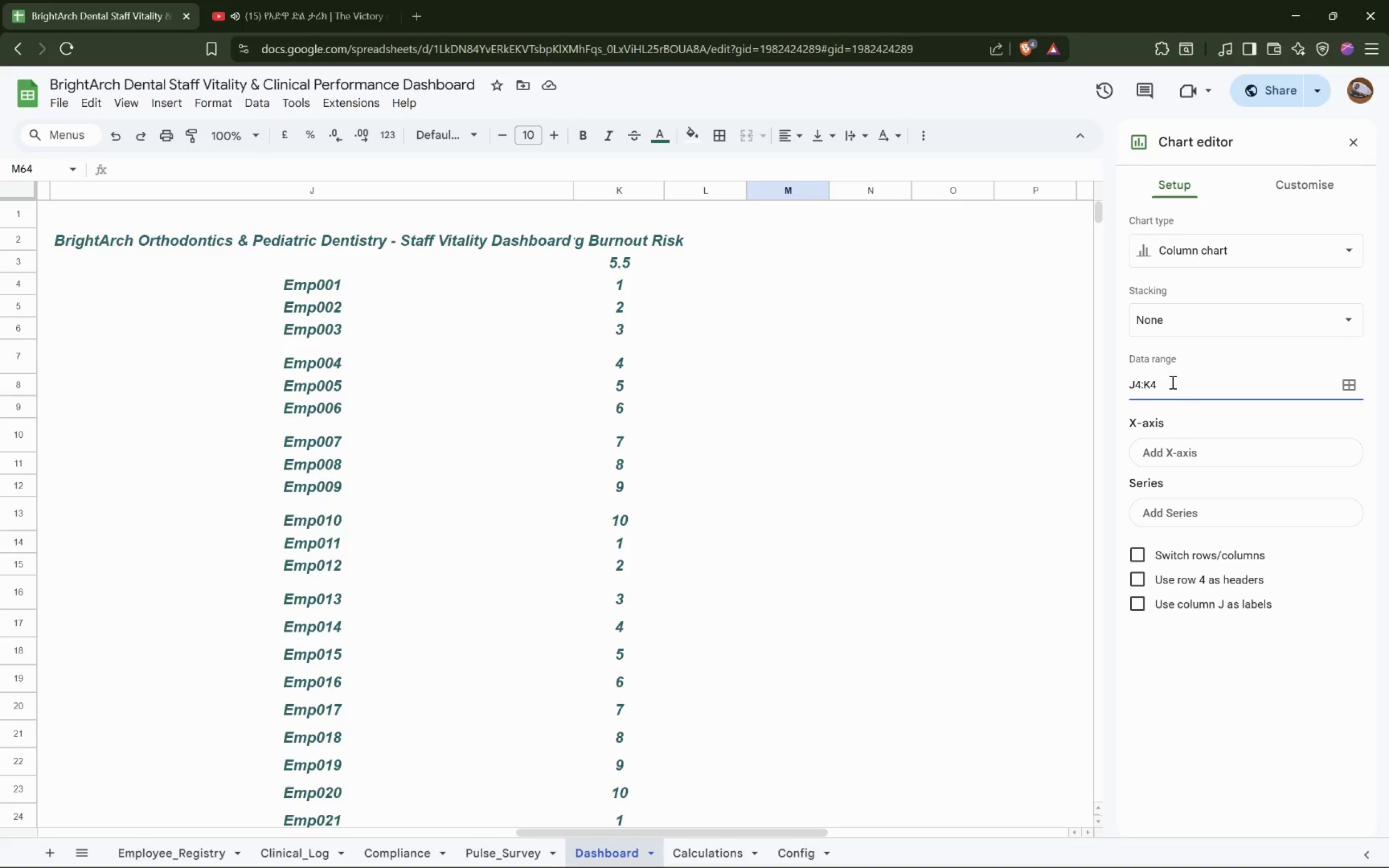 
wait(10.97)
 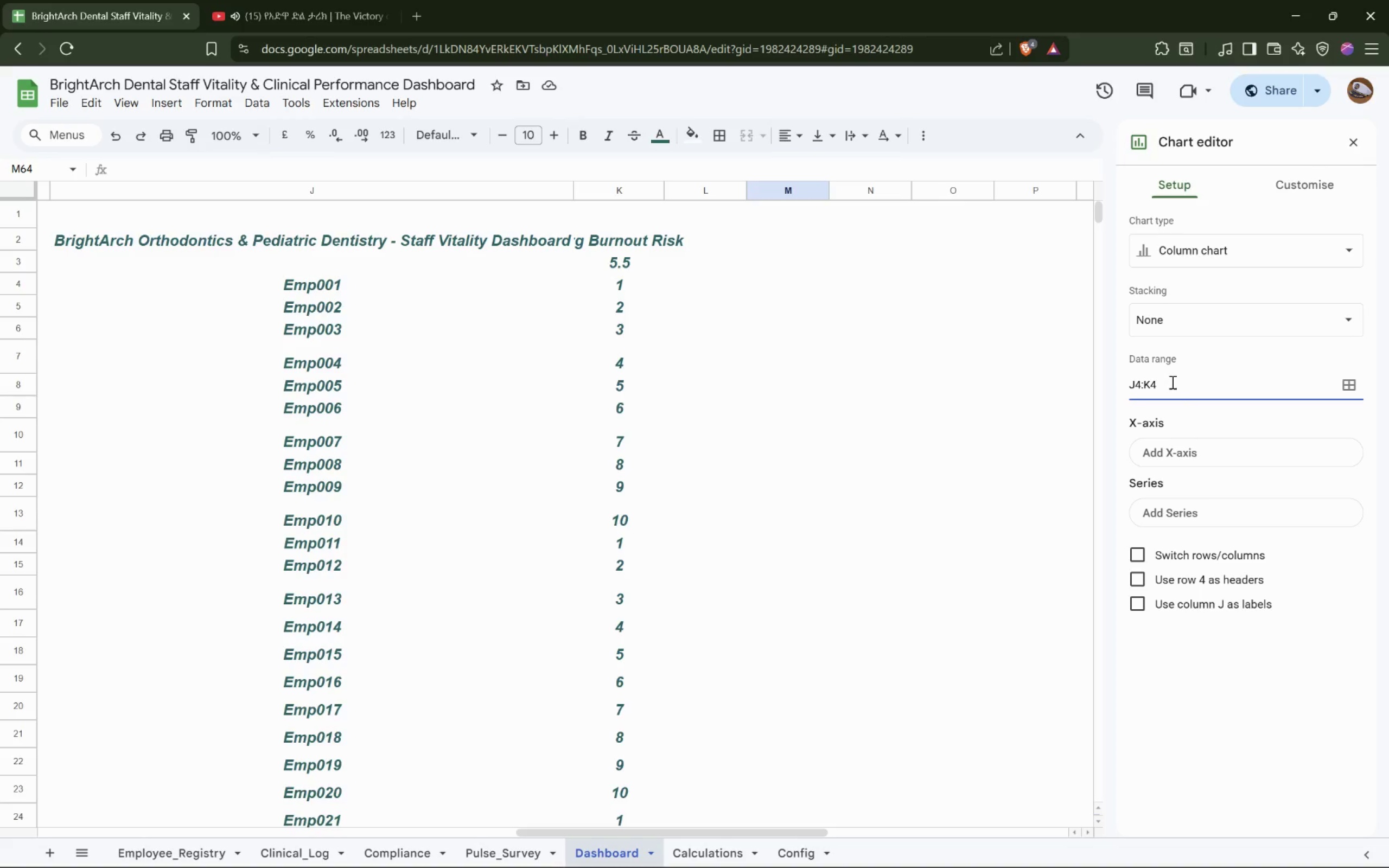 
left_click([1172, 382])
 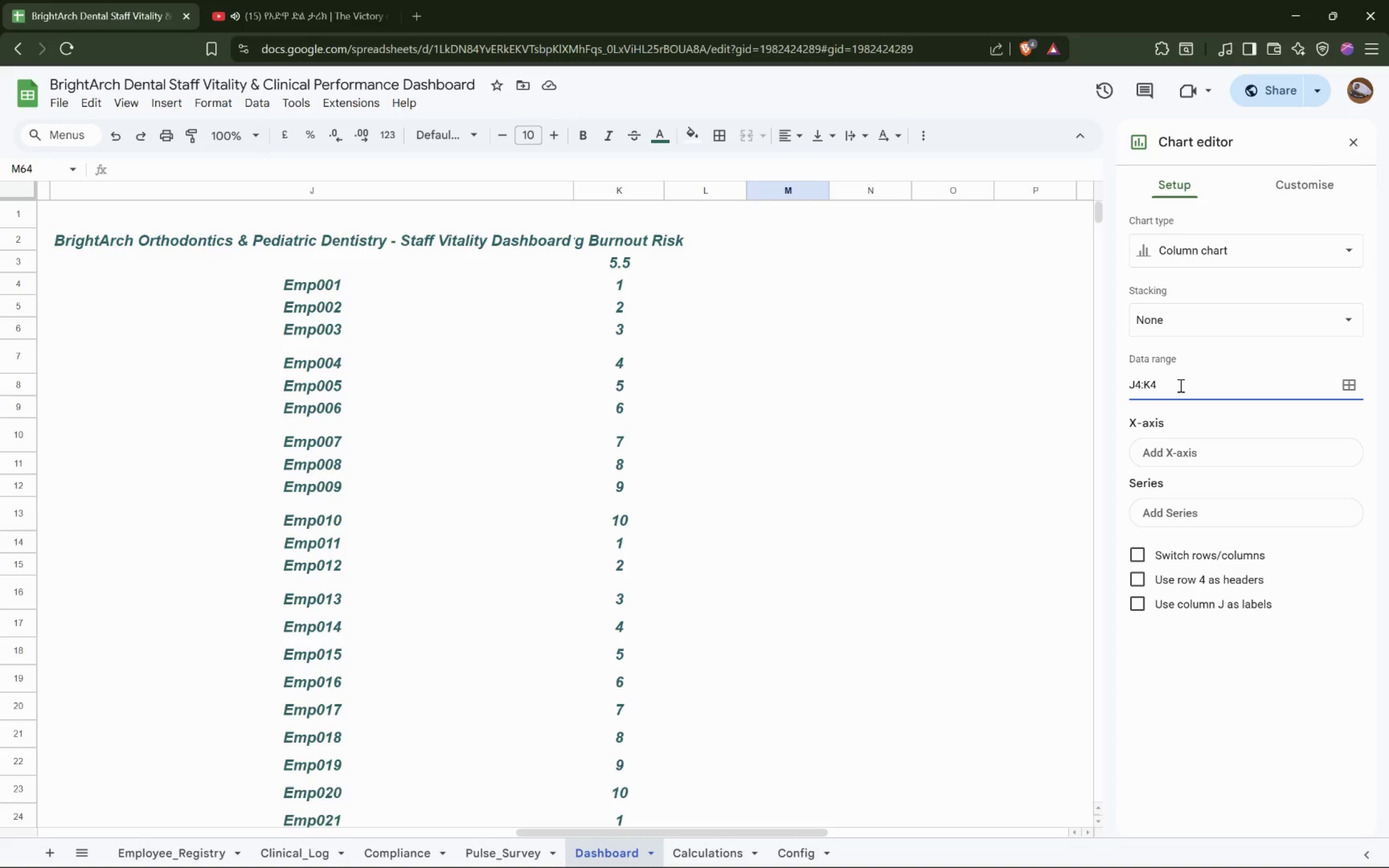 
scroll: coordinate [734, 404], scroll_direction: down, amount: 7.0
 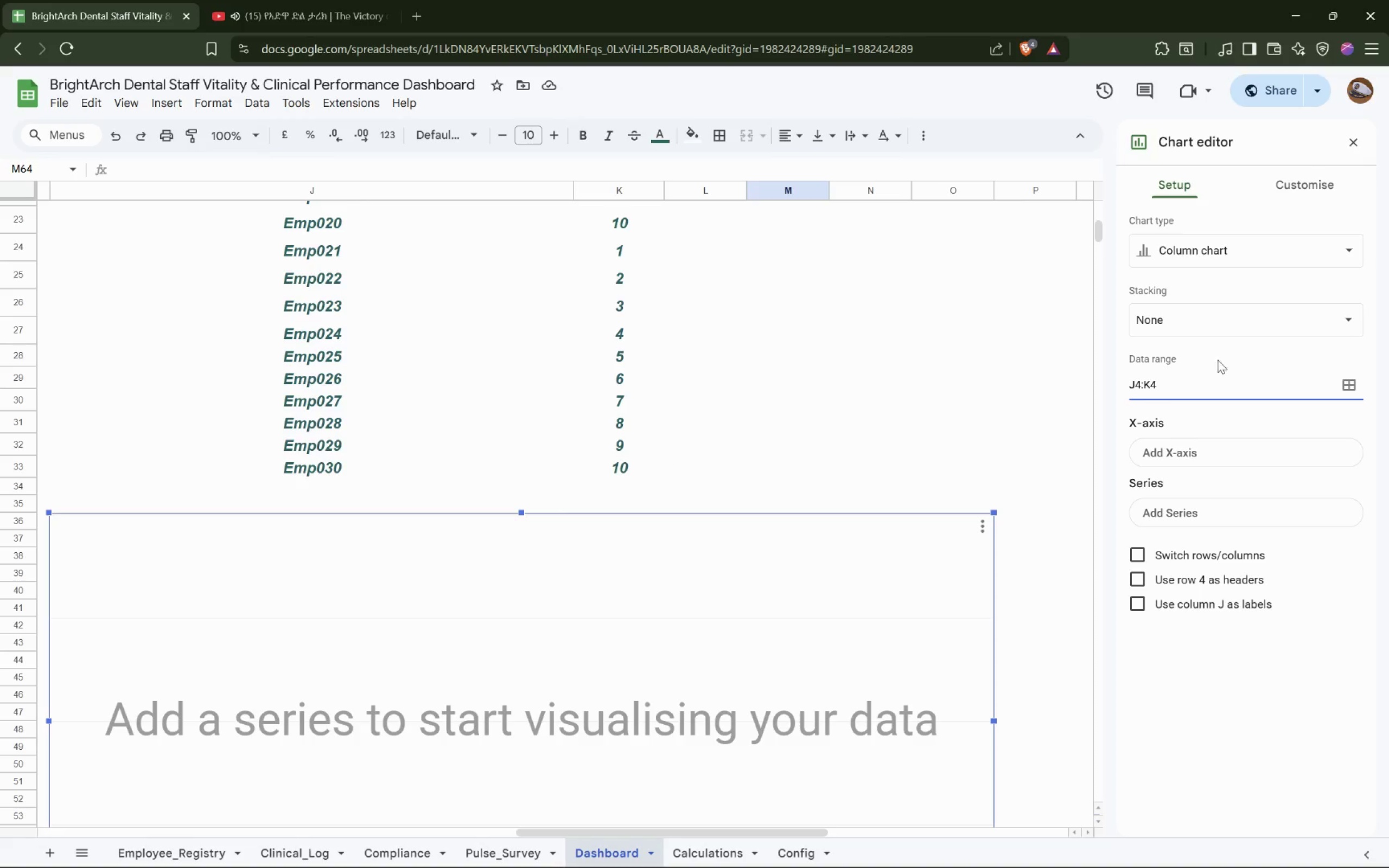 
left_click([1182, 391])
 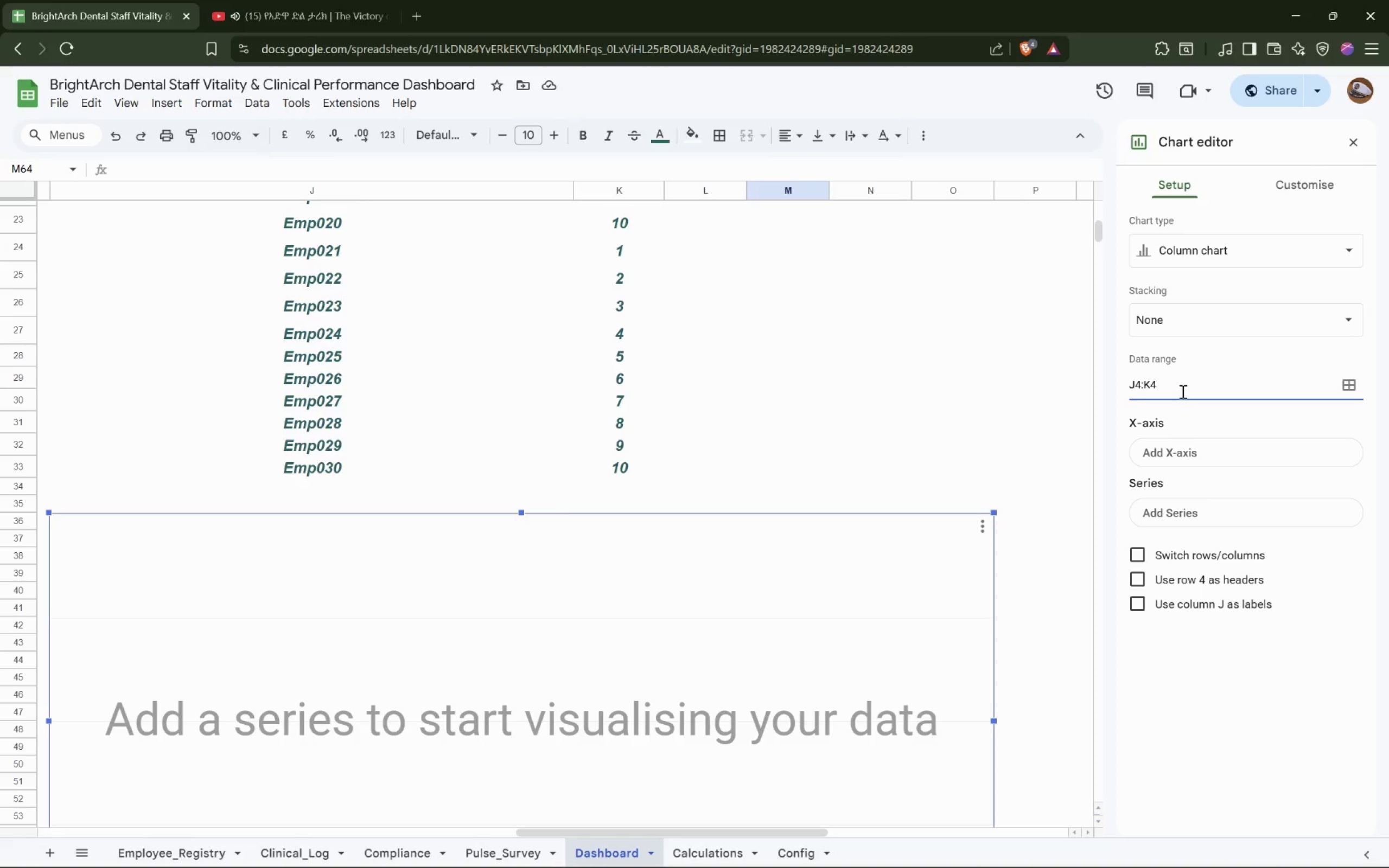 
key(Backspace)
type(33)
 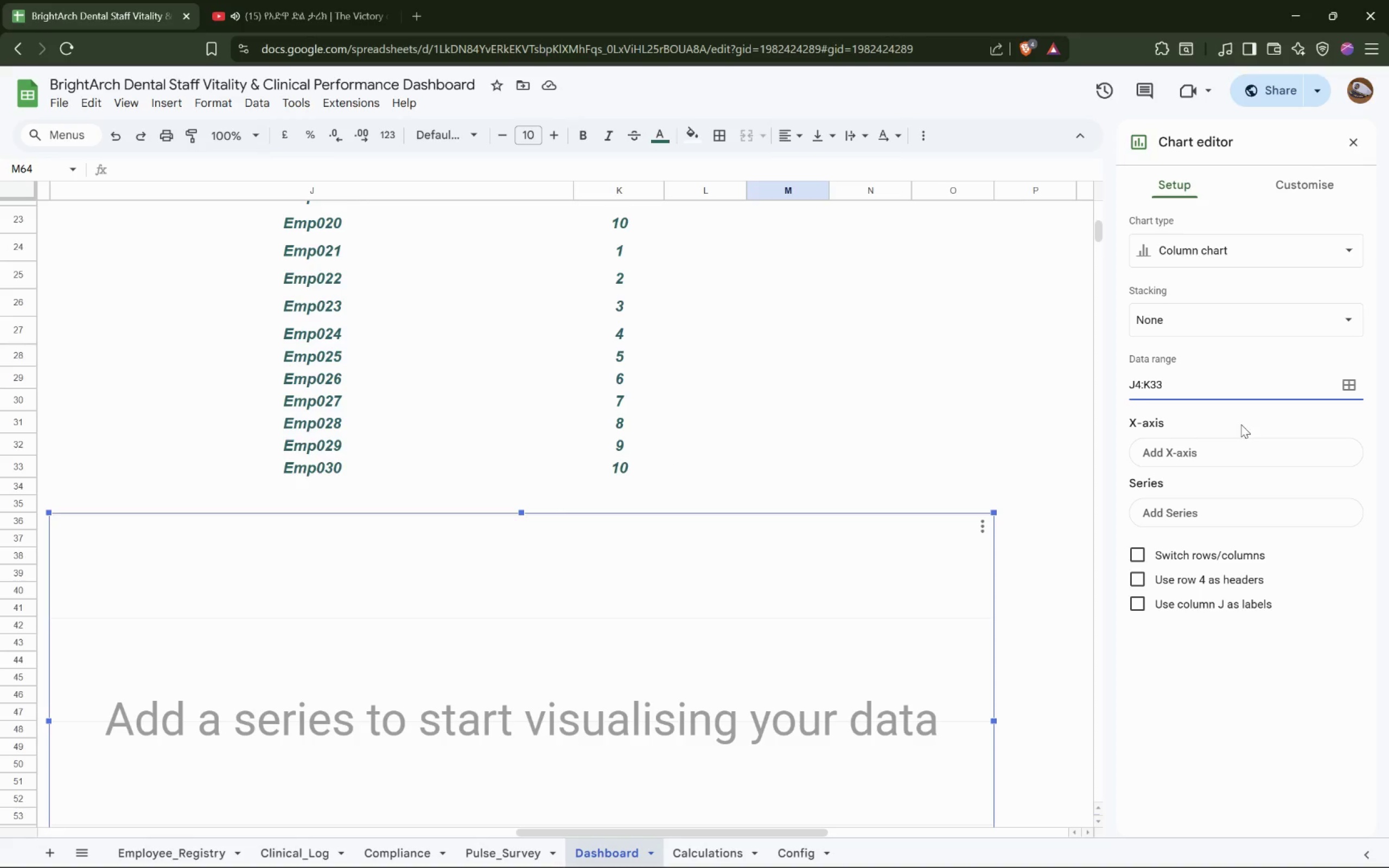 
left_click([1242, 424])
 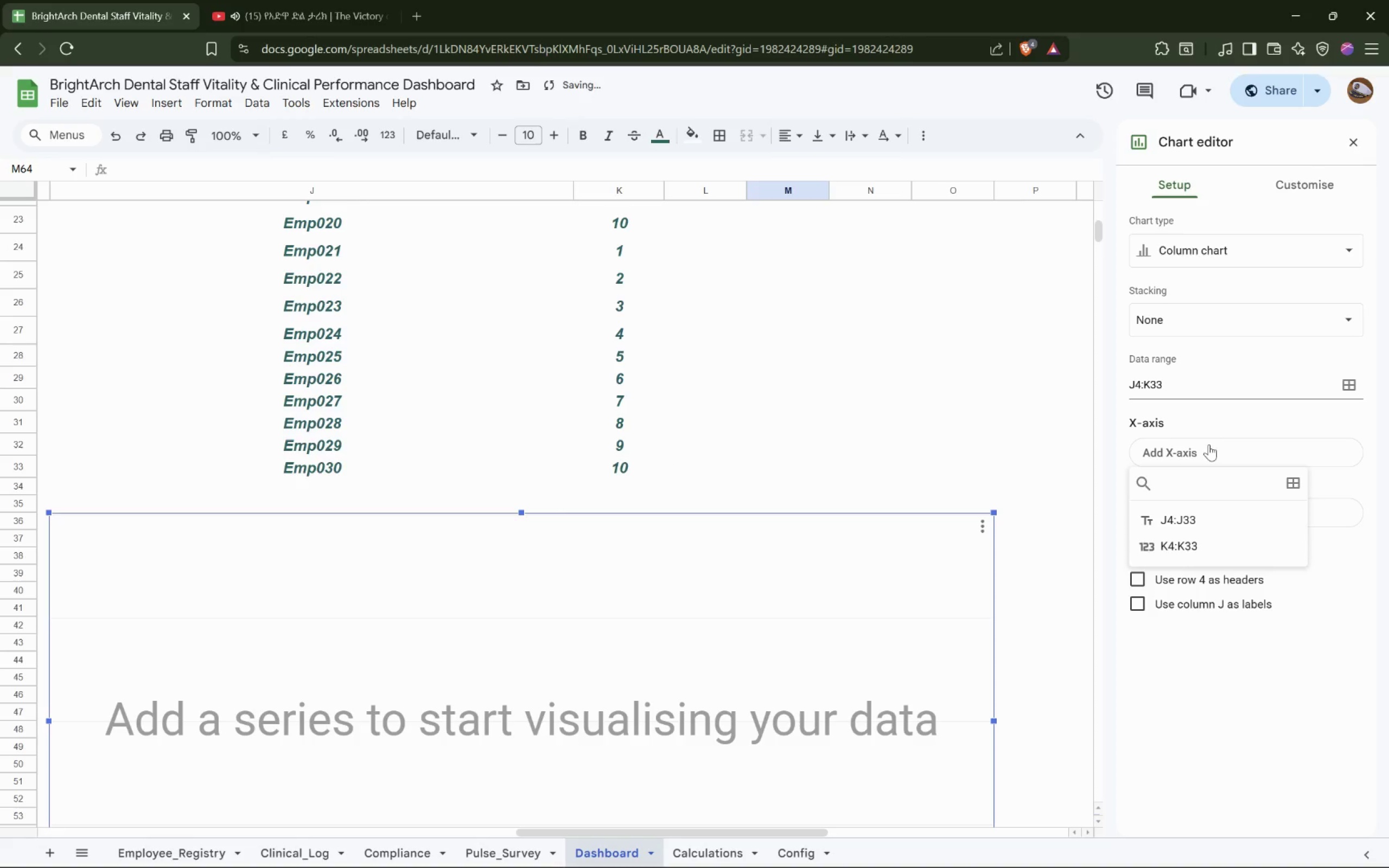 
left_click([1177, 525])
 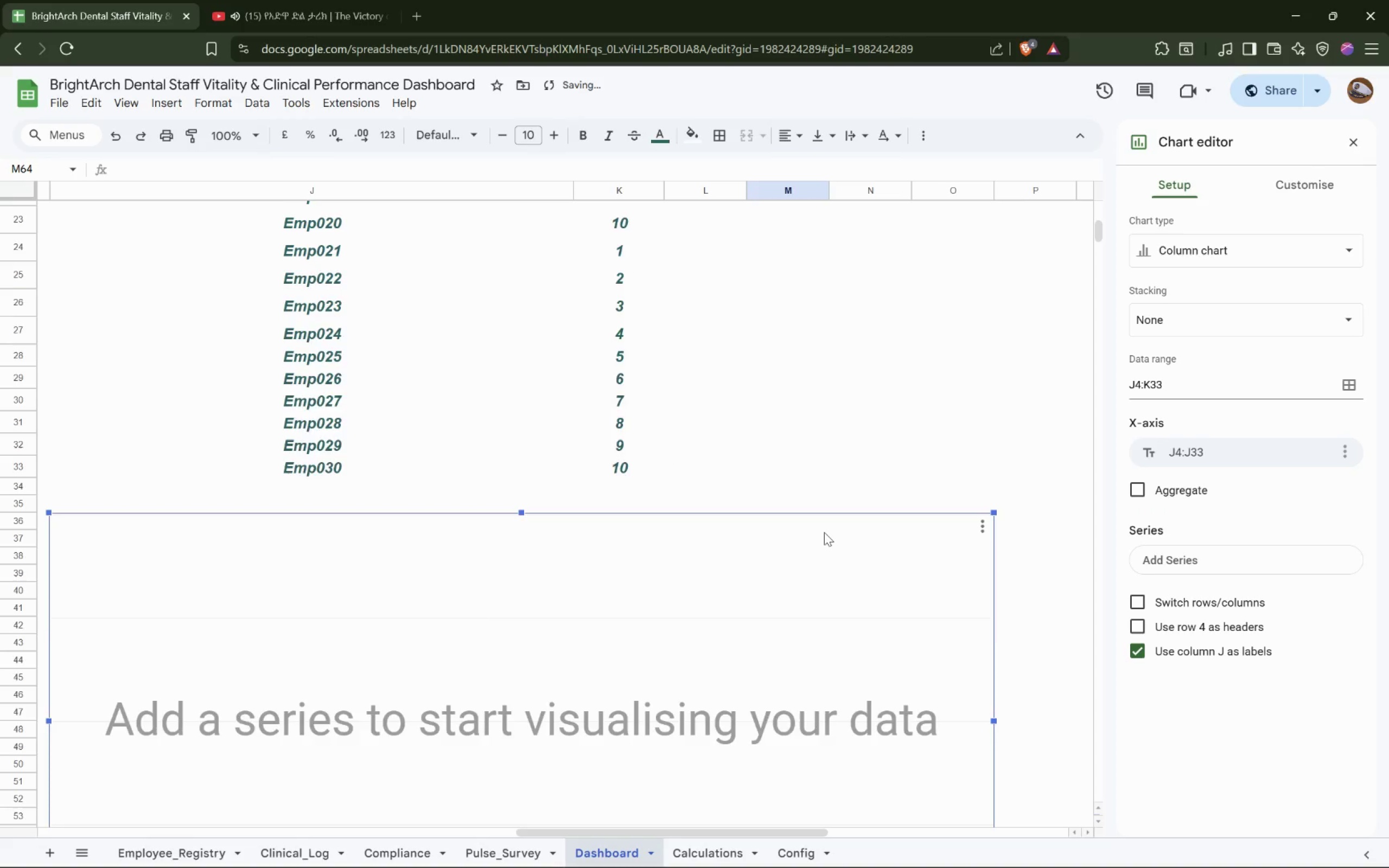 
scroll: coordinate [824, 532], scroll_direction: down, amount: 3.0
 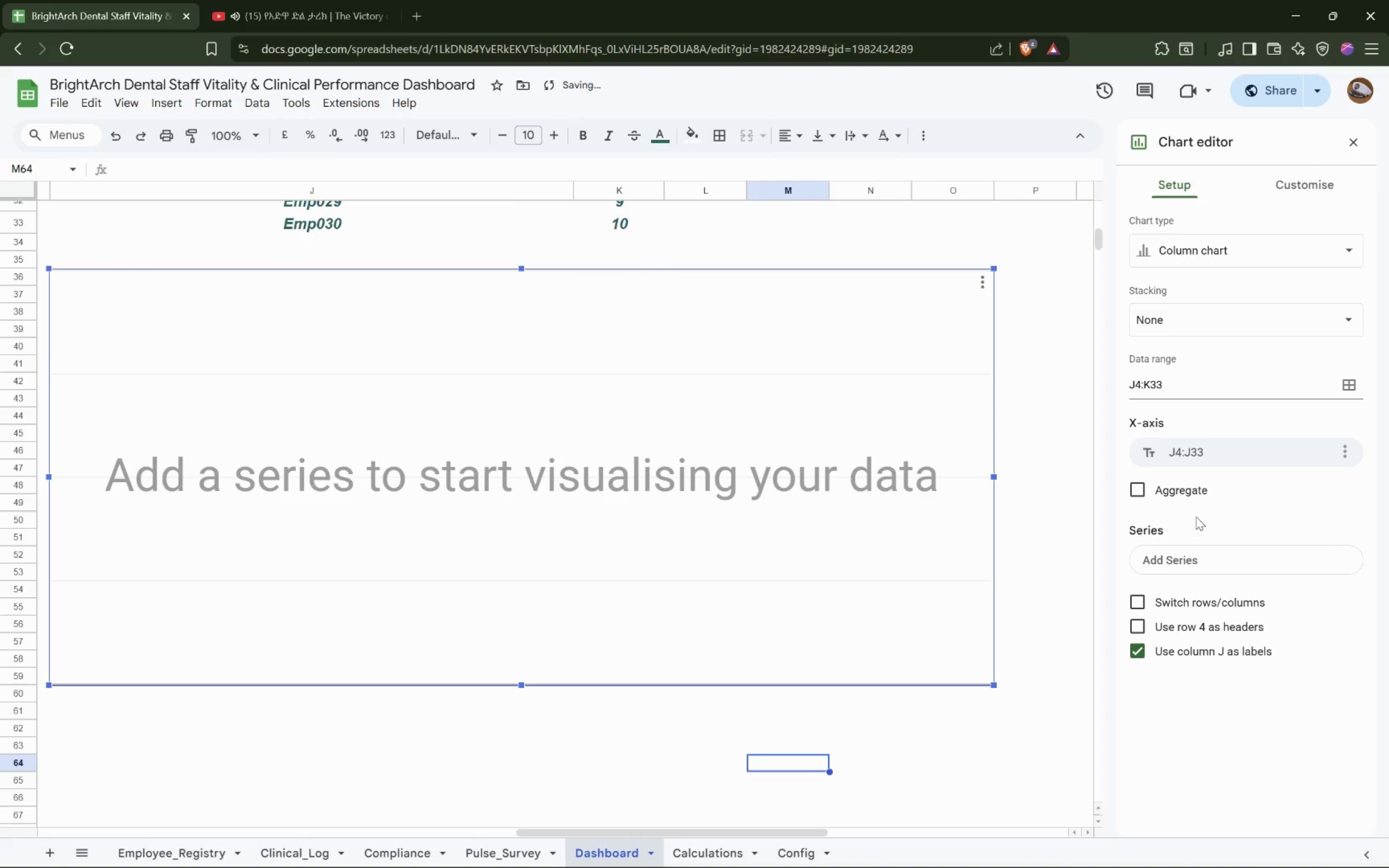 
left_click([1157, 489])
 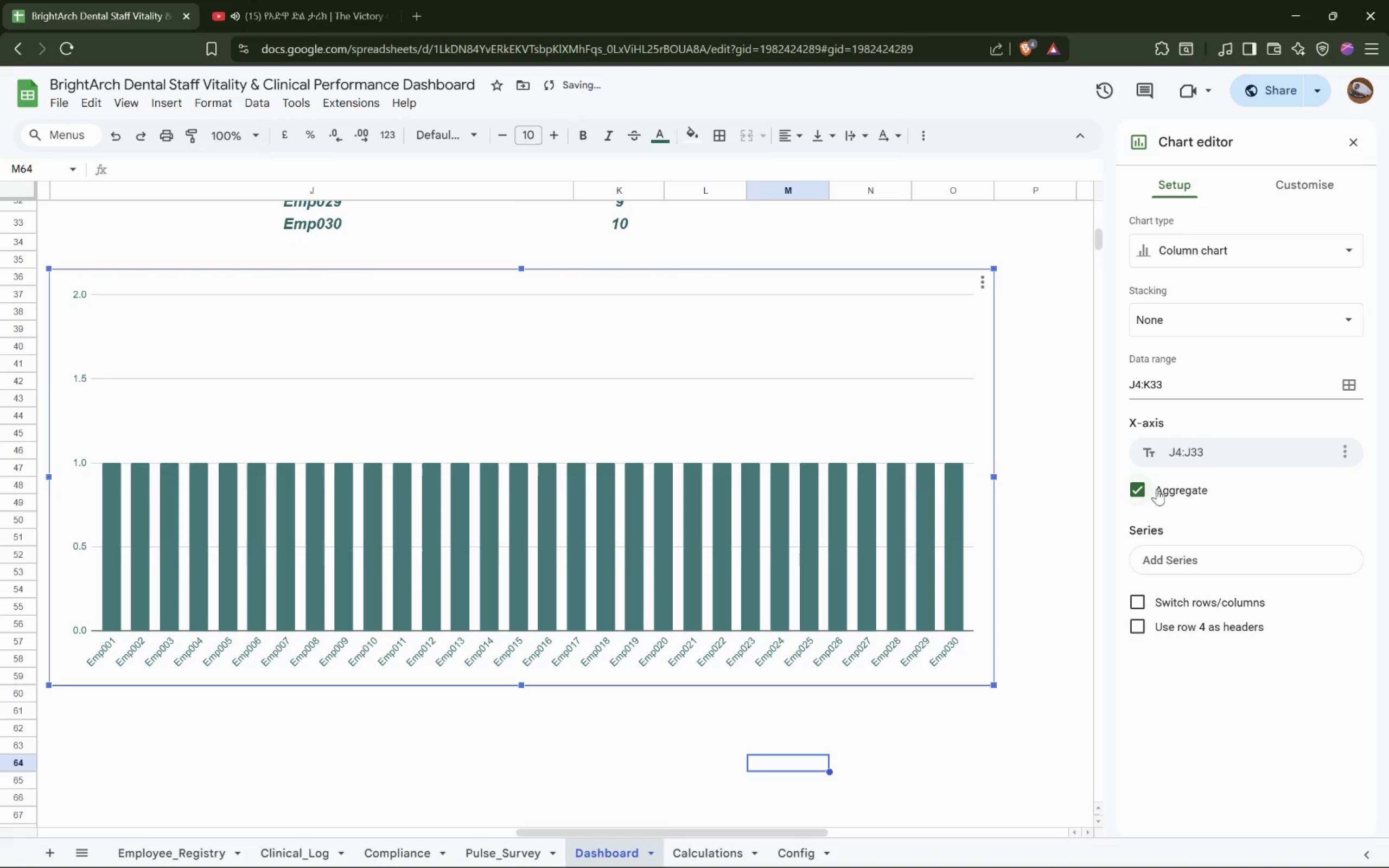 
left_click([1157, 489])
 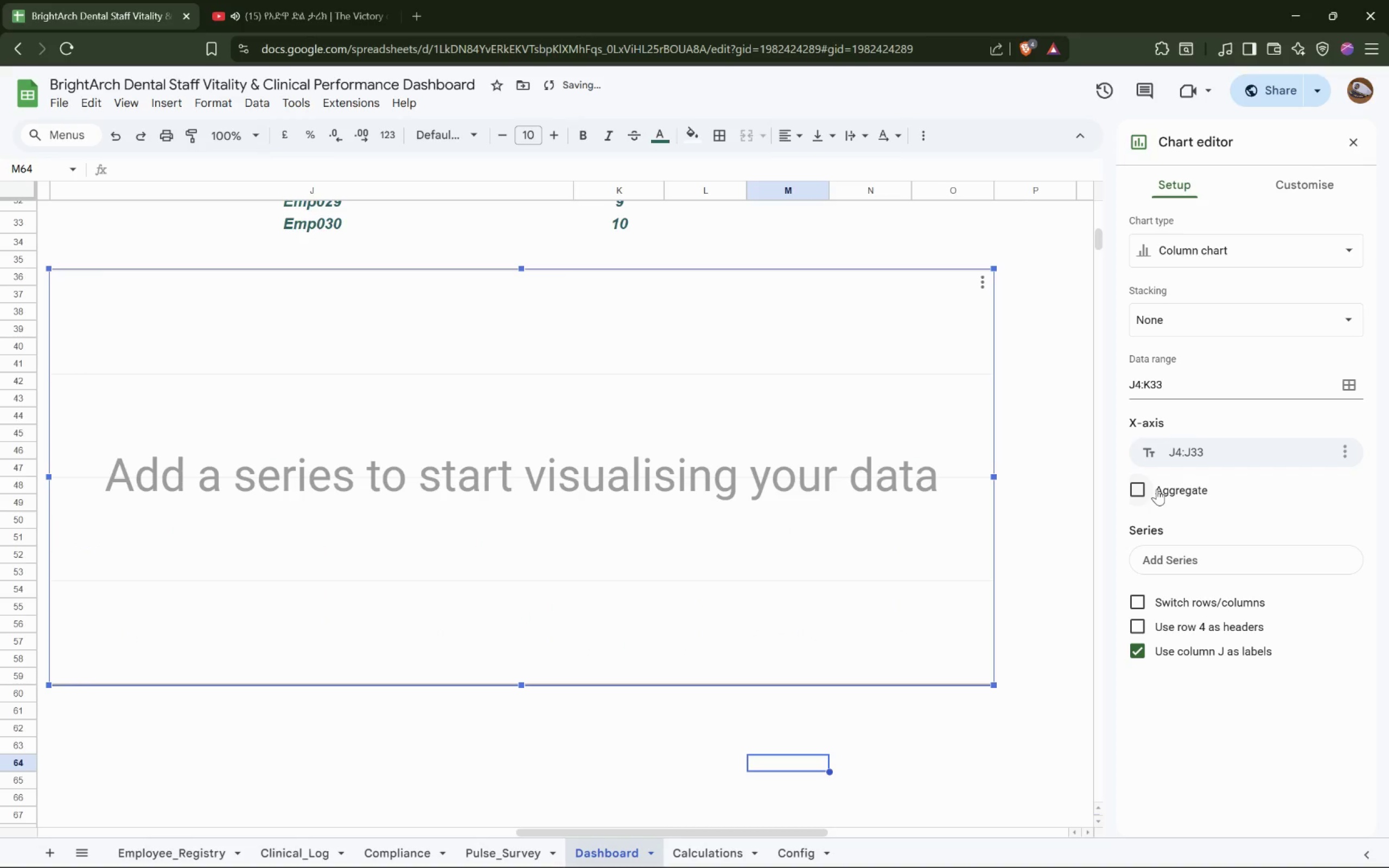 
left_click([1157, 489])
 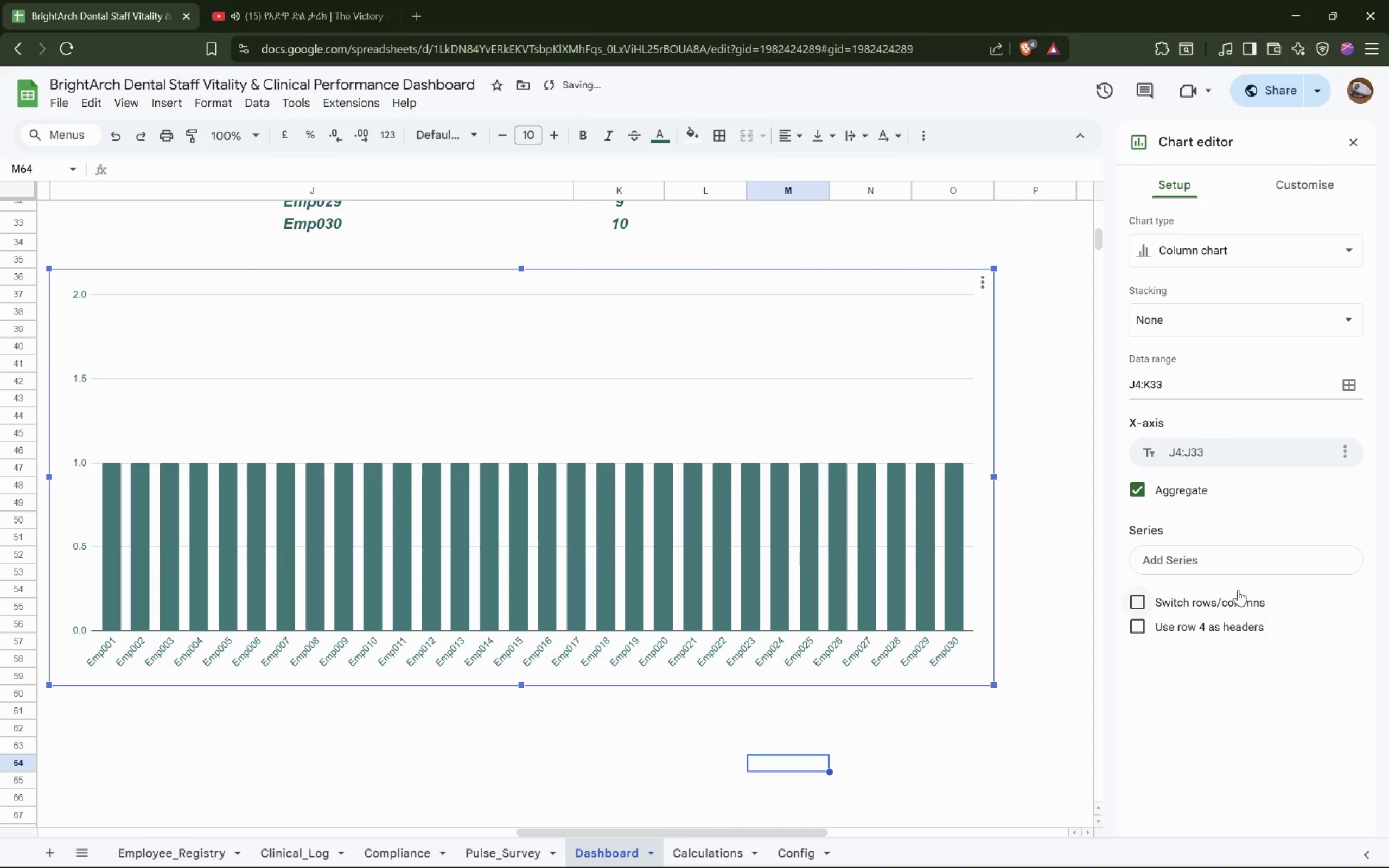 
left_click([1234, 566])
 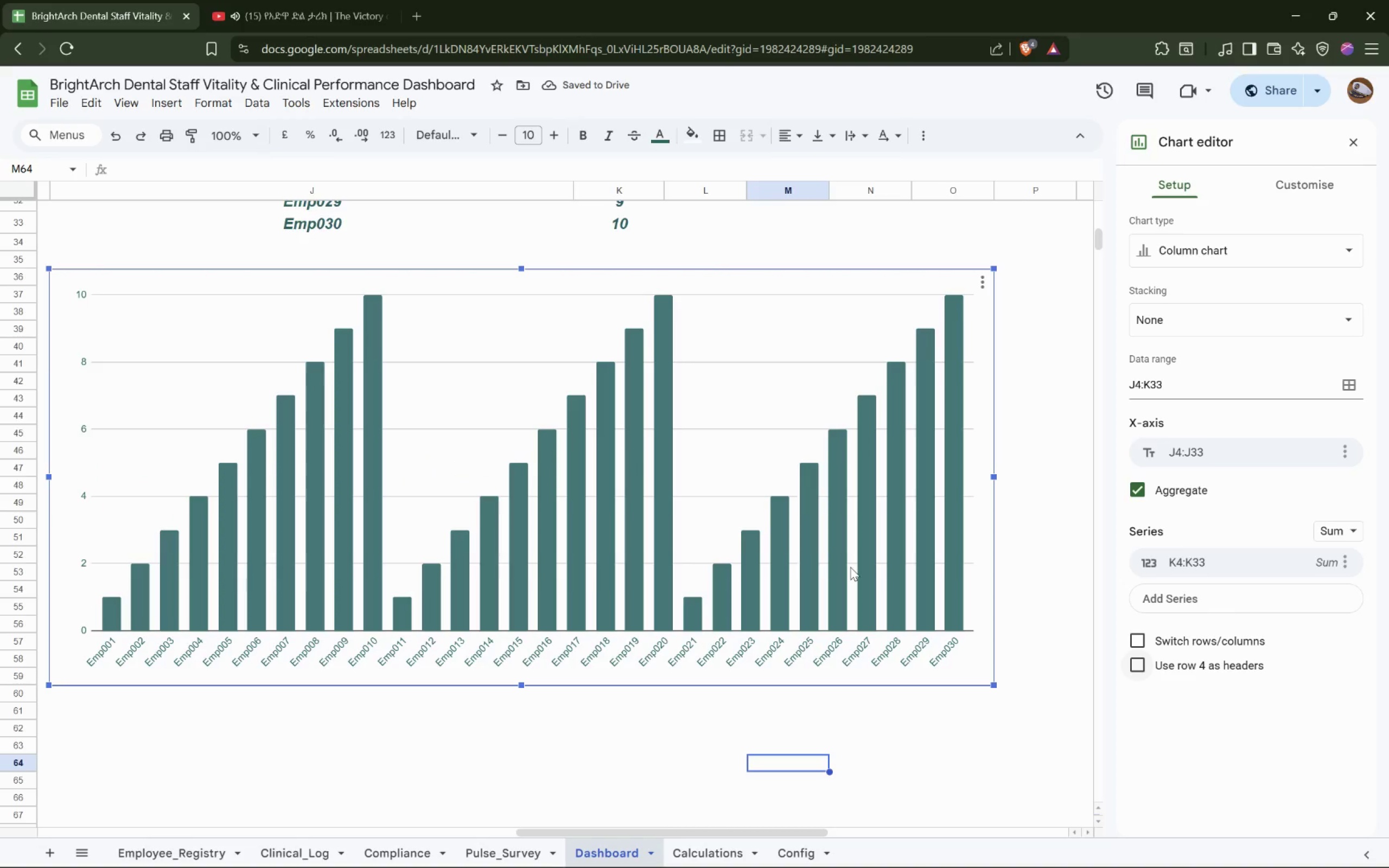 
wait(5.78)
 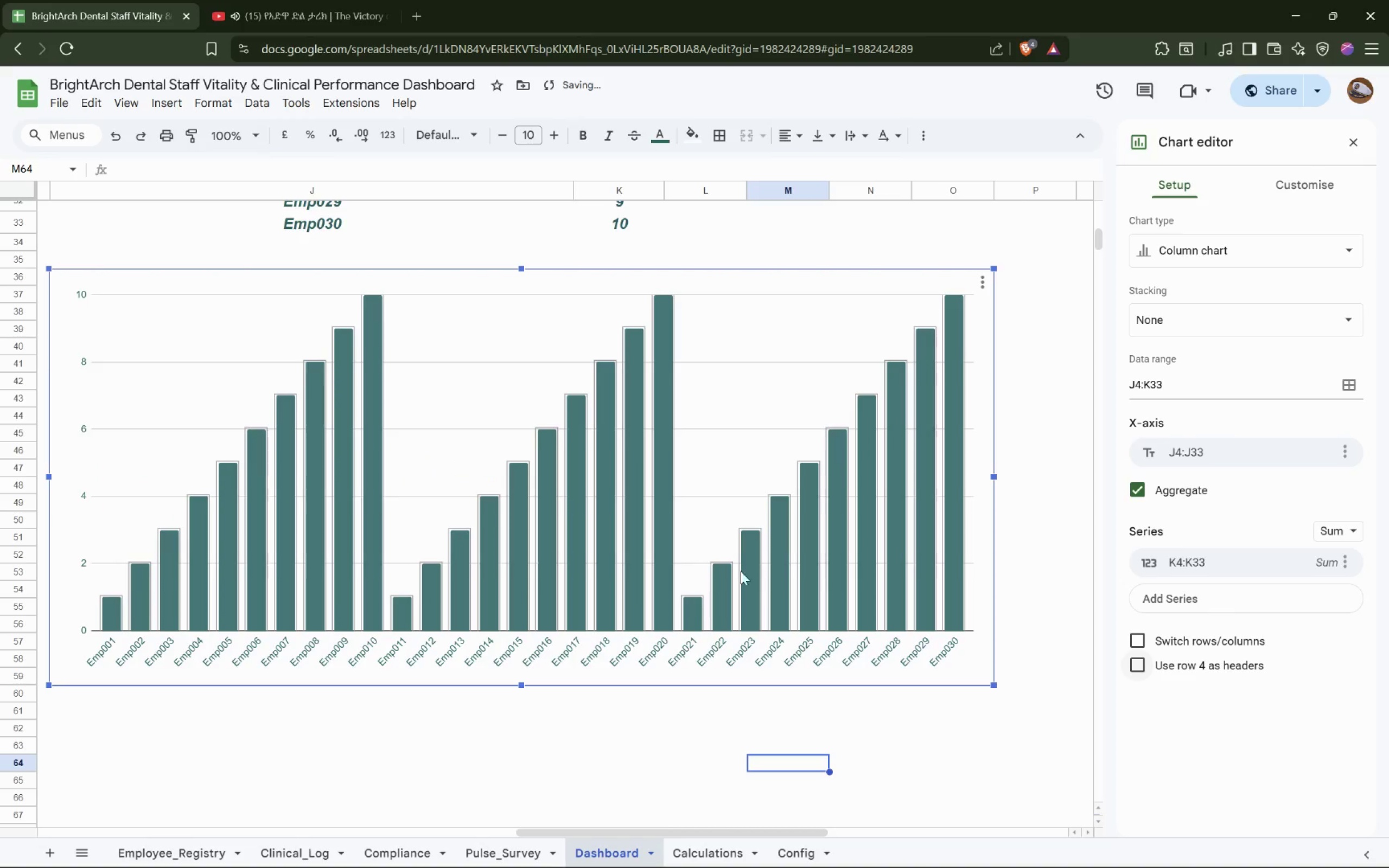 
scroll: coordinate [855, 560], scroll_direction: up, amount: 4.0
 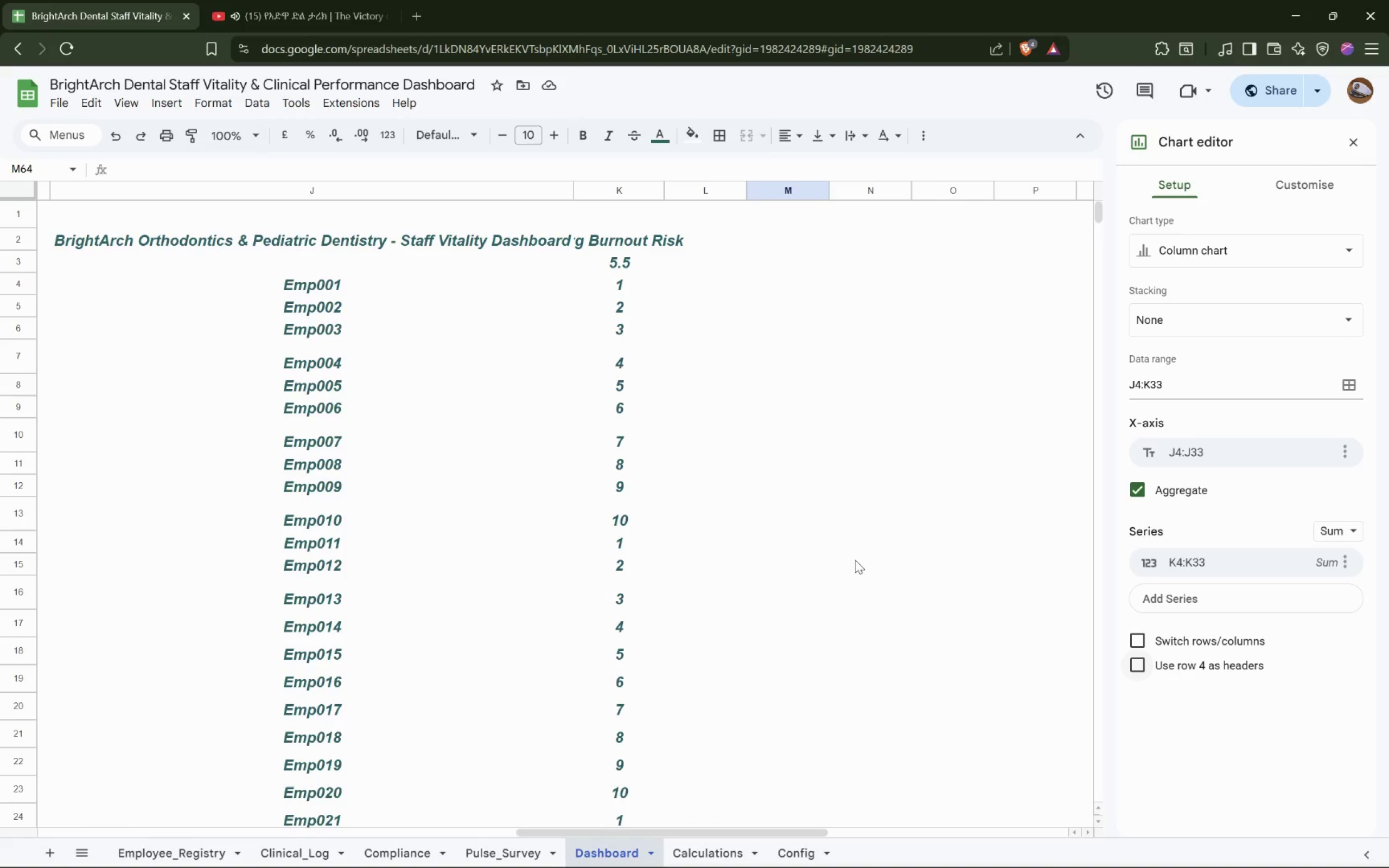 
scroll: coordinate [826, 680], scroll_direction: down, amount: 10.0
 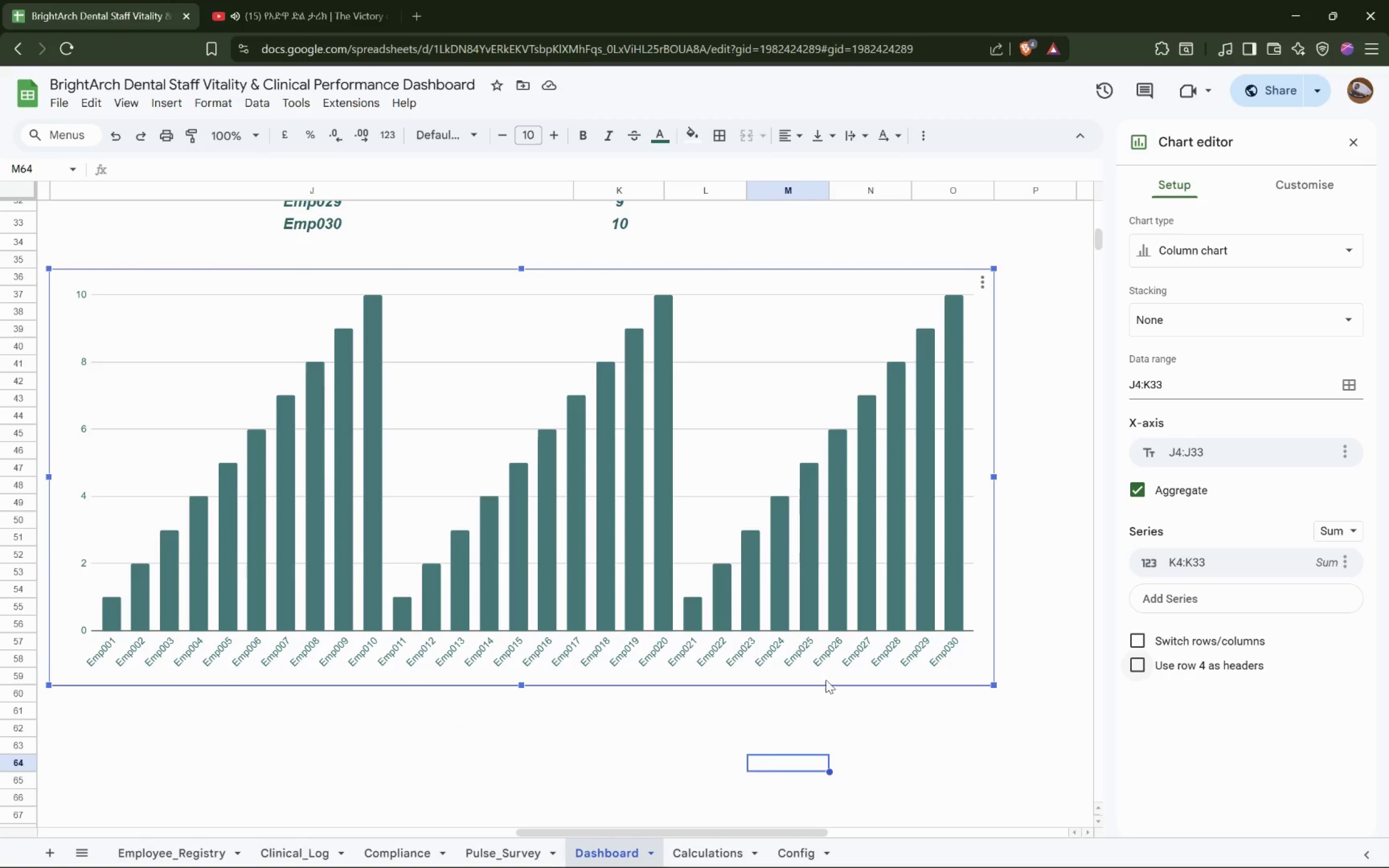 
scroll: coordinate [825, 679], scroll_direction: up, amount: 15.0
 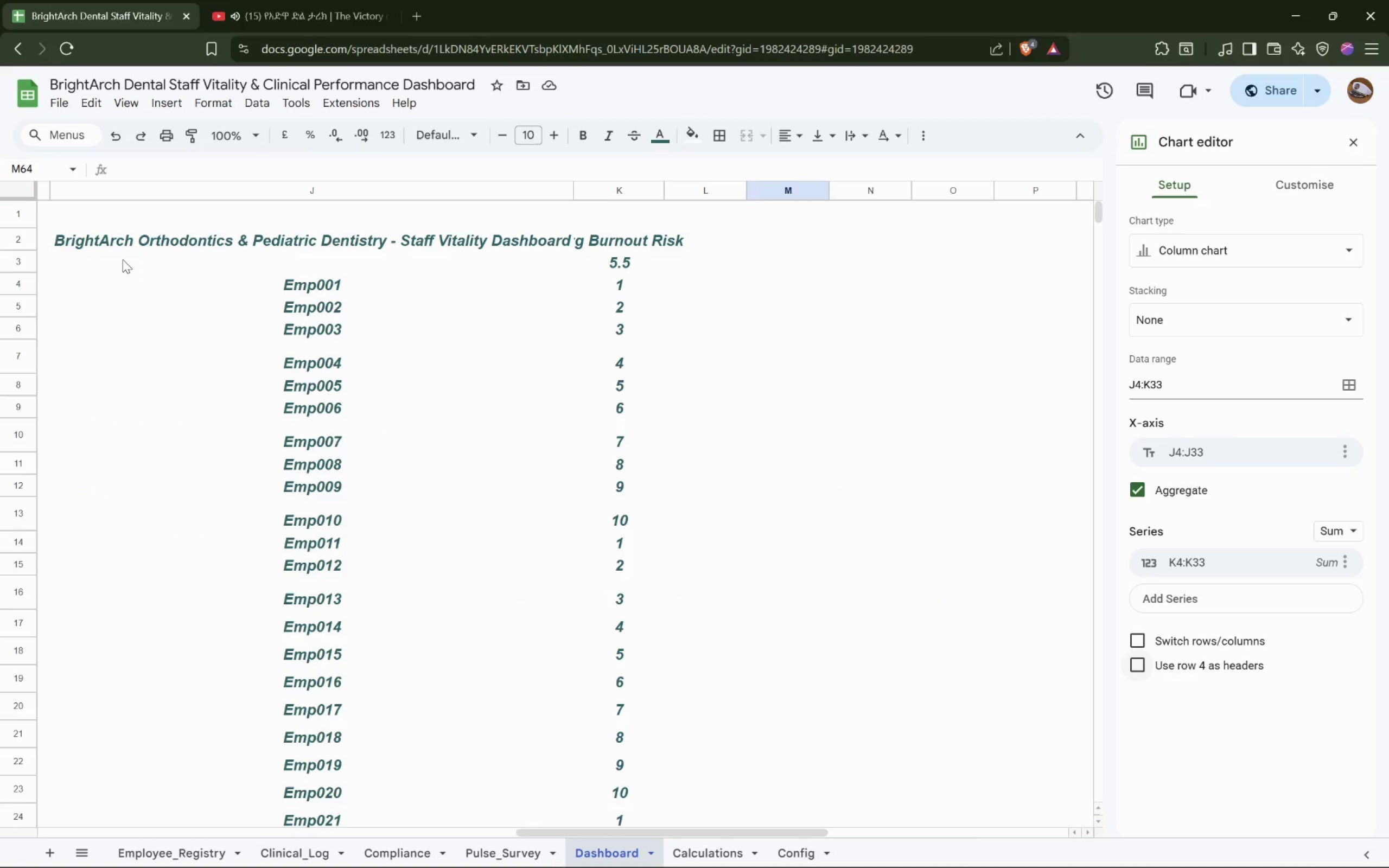 
left_click([138, 239])
 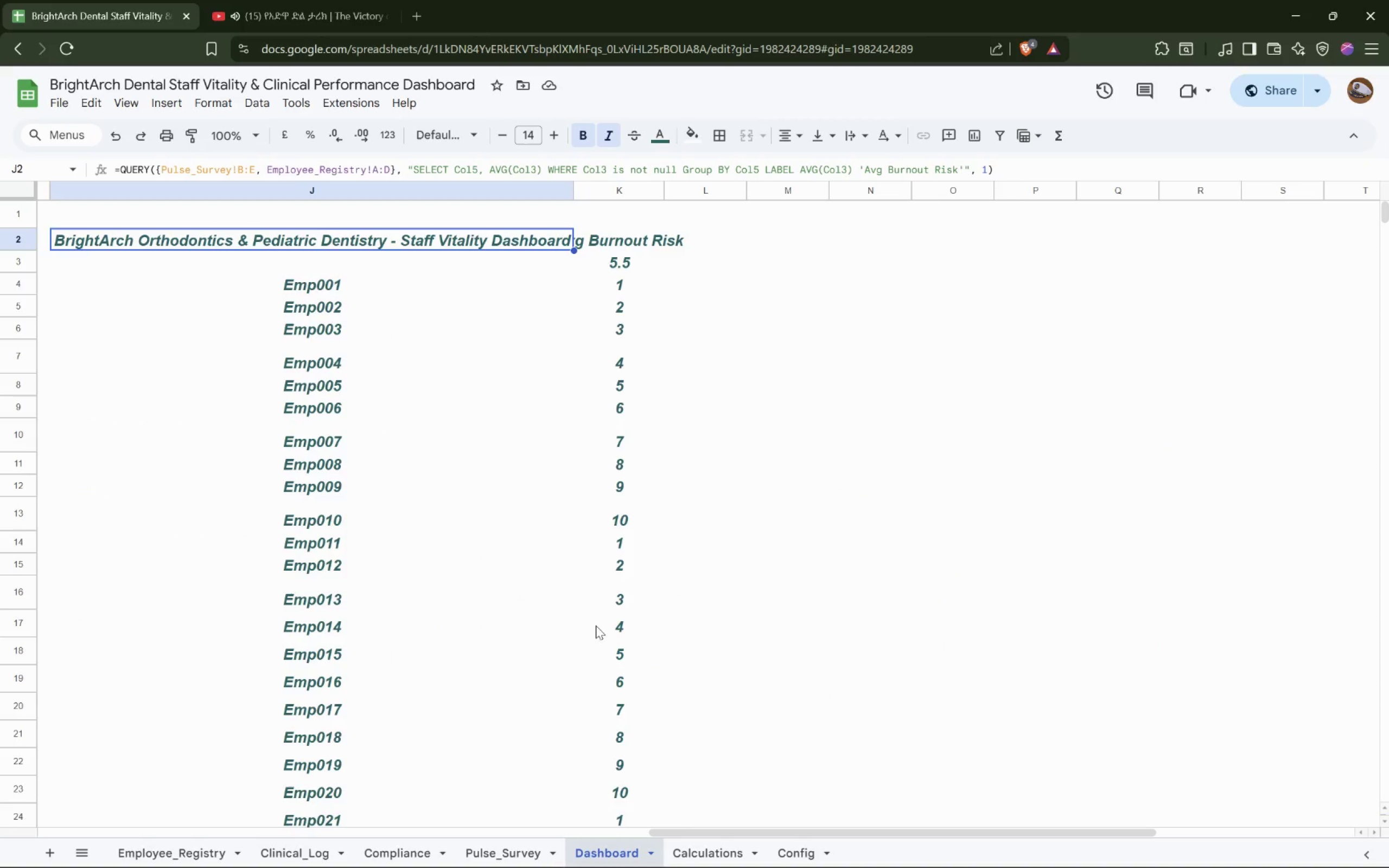 
scroll: coordinate [123, 259], scroll_direction: up, amount: 2.0
 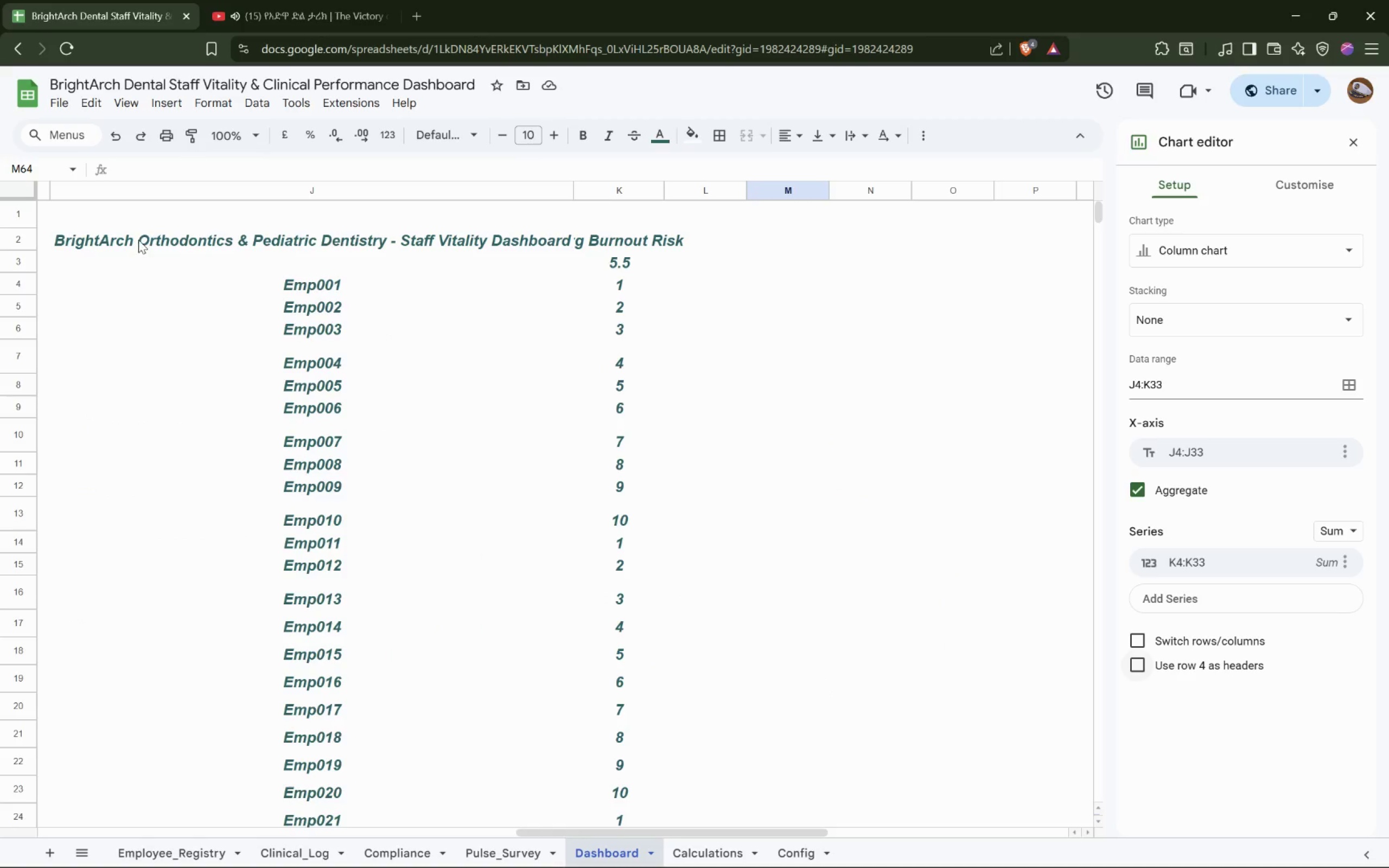 
scroll: coordinate [596, 644], scroll_direction: down, amount: 5.0
 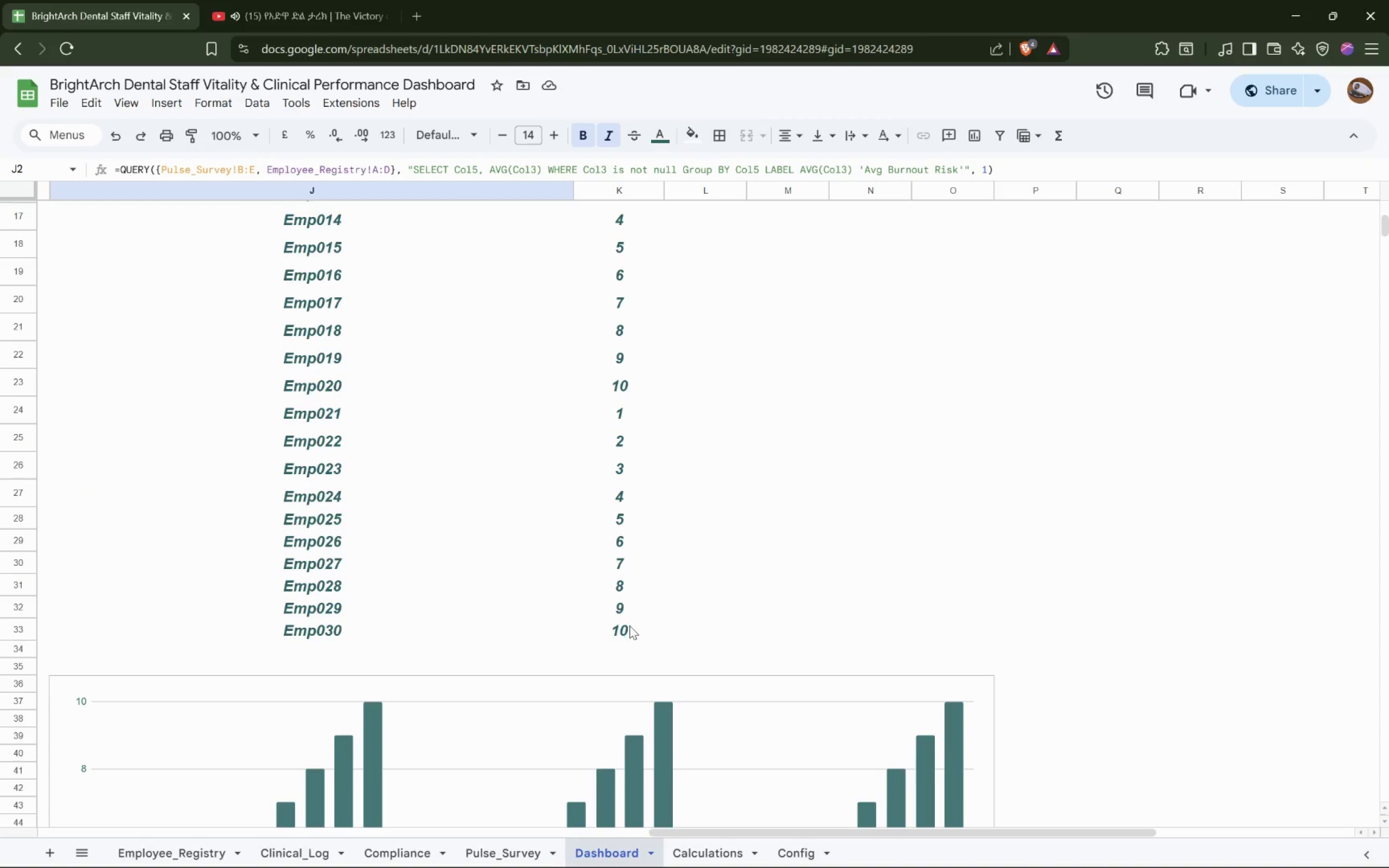 
hold_key(key=ShiftLeft, duration=0.44)
left_click([628, 628])
 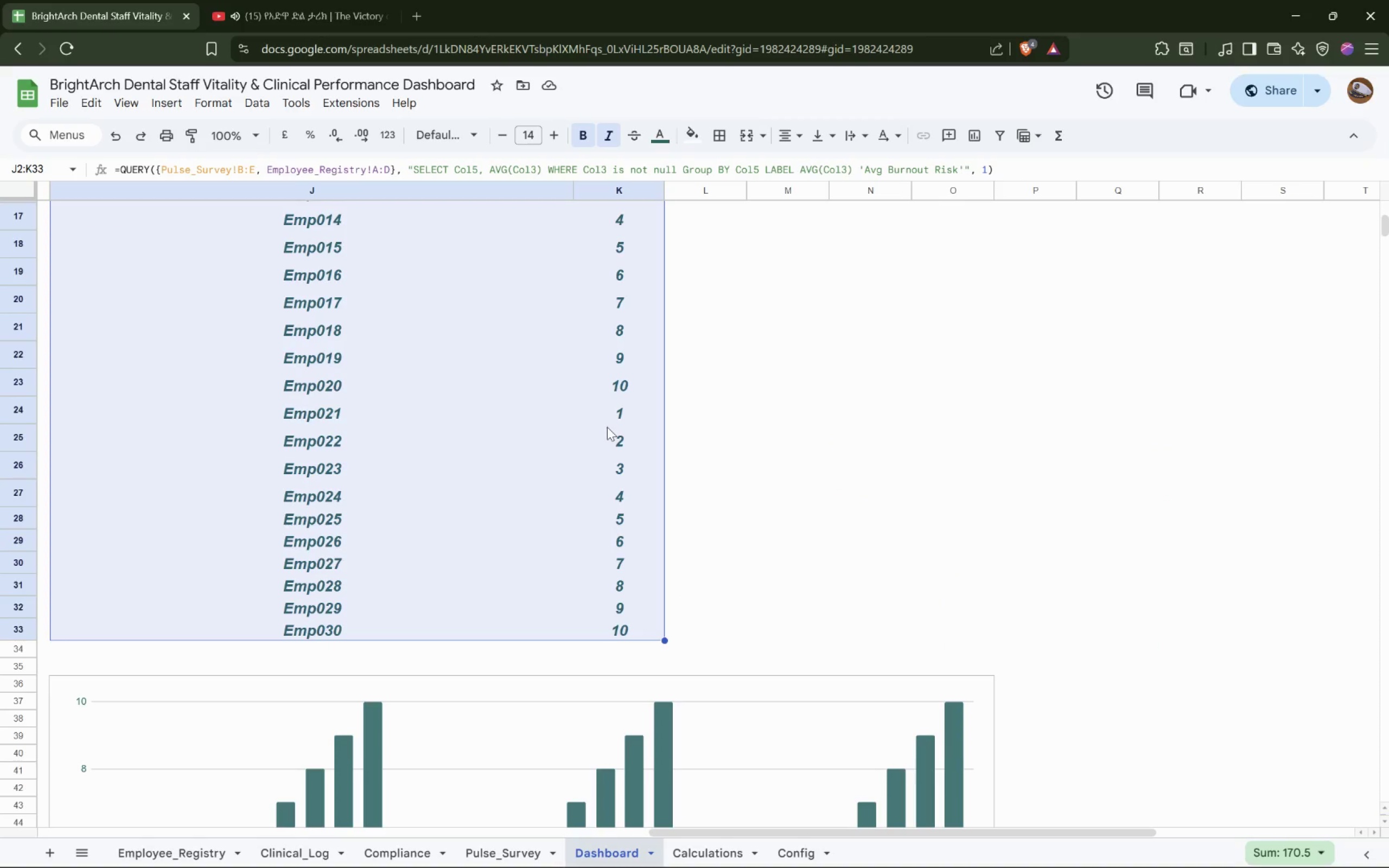 
scroll: coordinate [607, 427], scroll_direction: up, amount: 4.0
 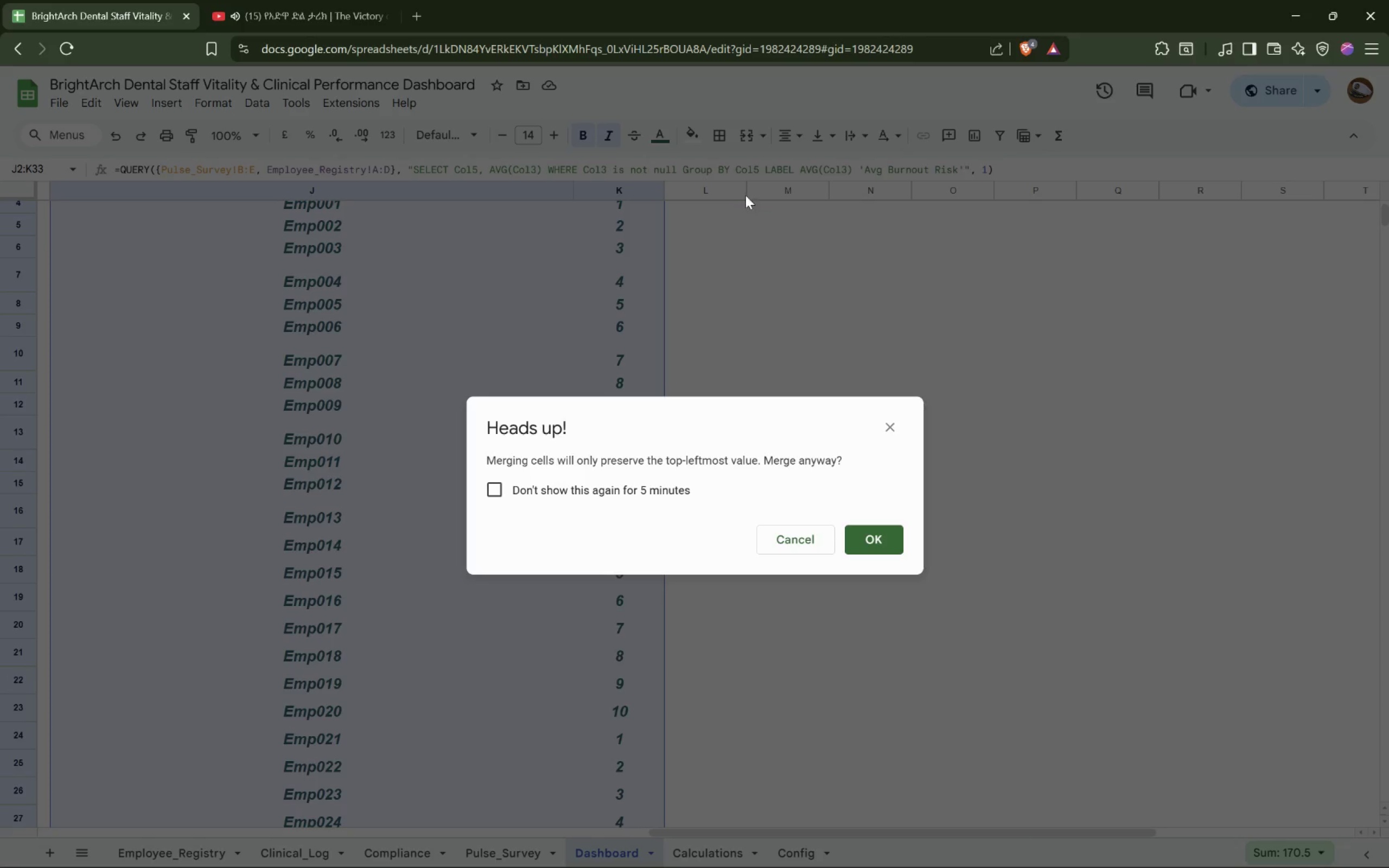 
left_click([894, 430])
 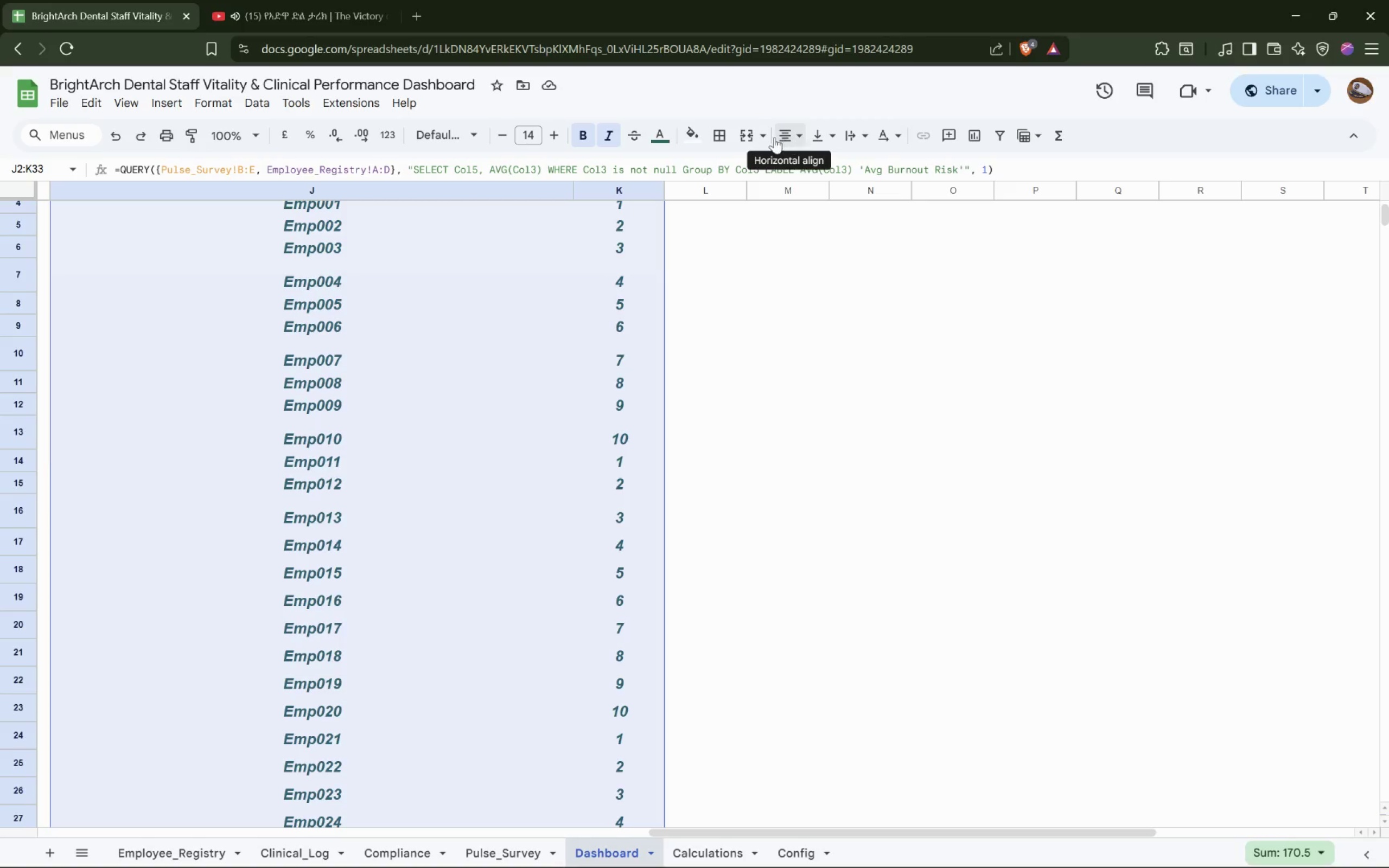 
left_click([718, 135])
 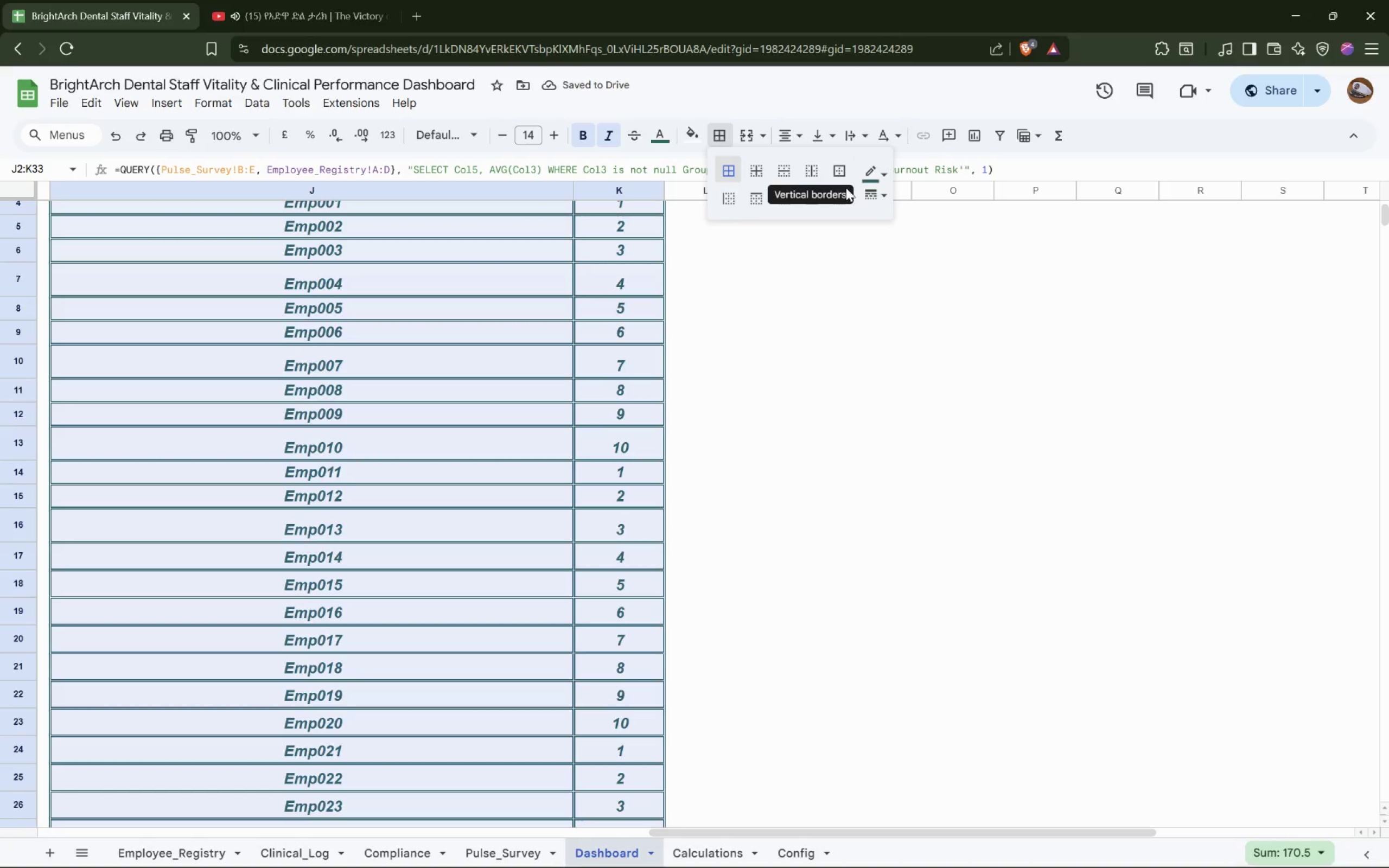 
wait(6.45)
 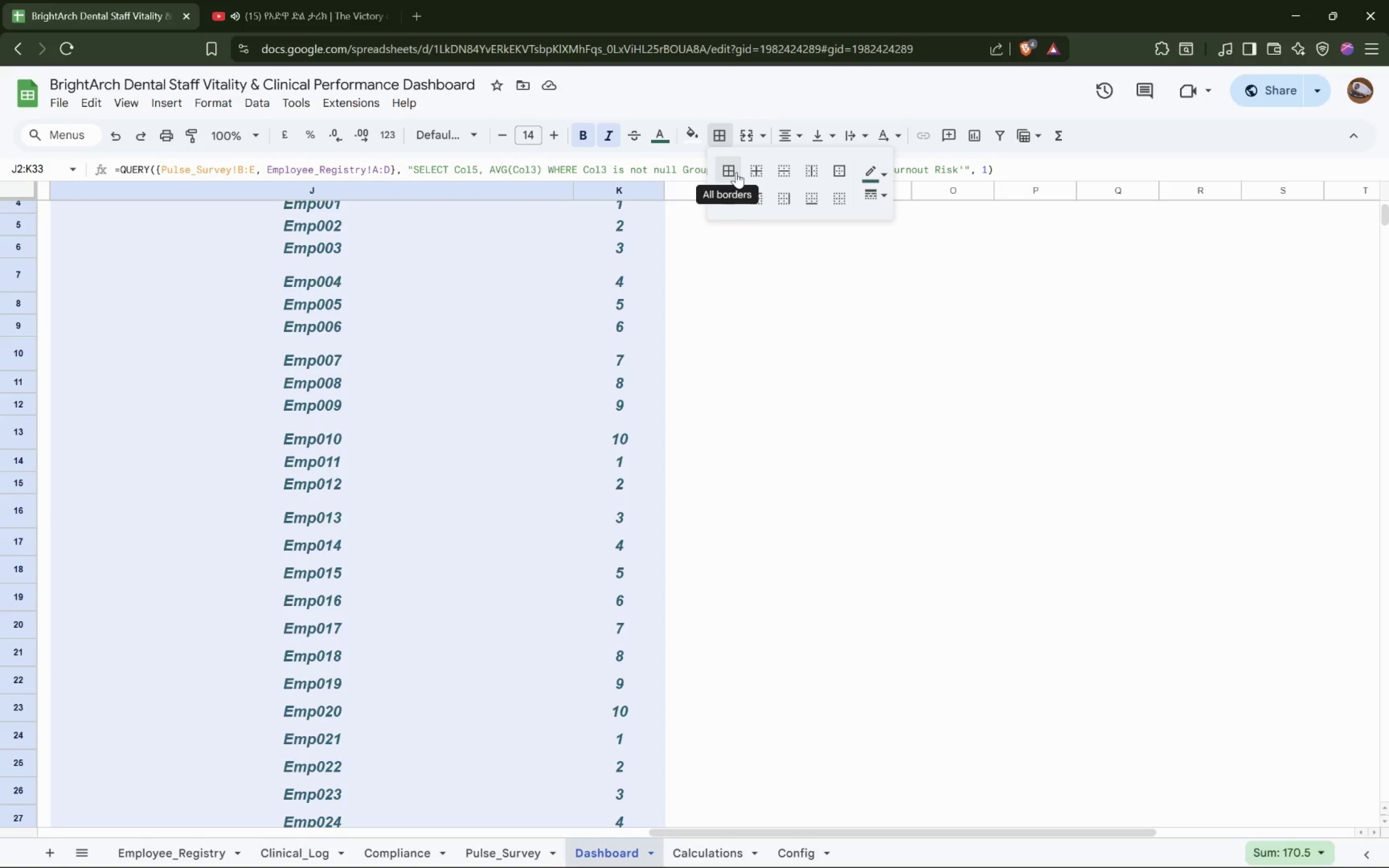 
left_click([839, 199])
 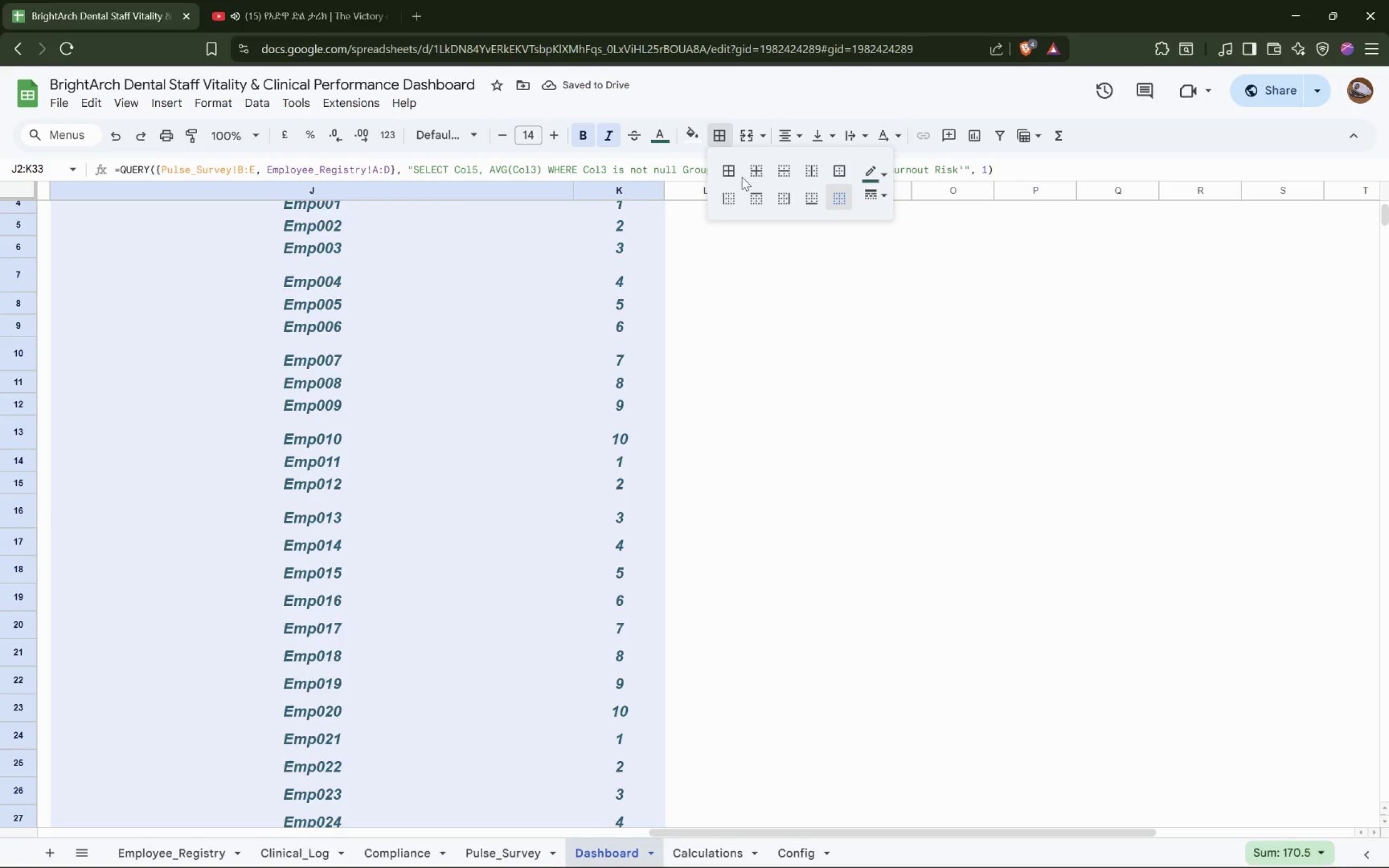 
left_click([839, 173])
 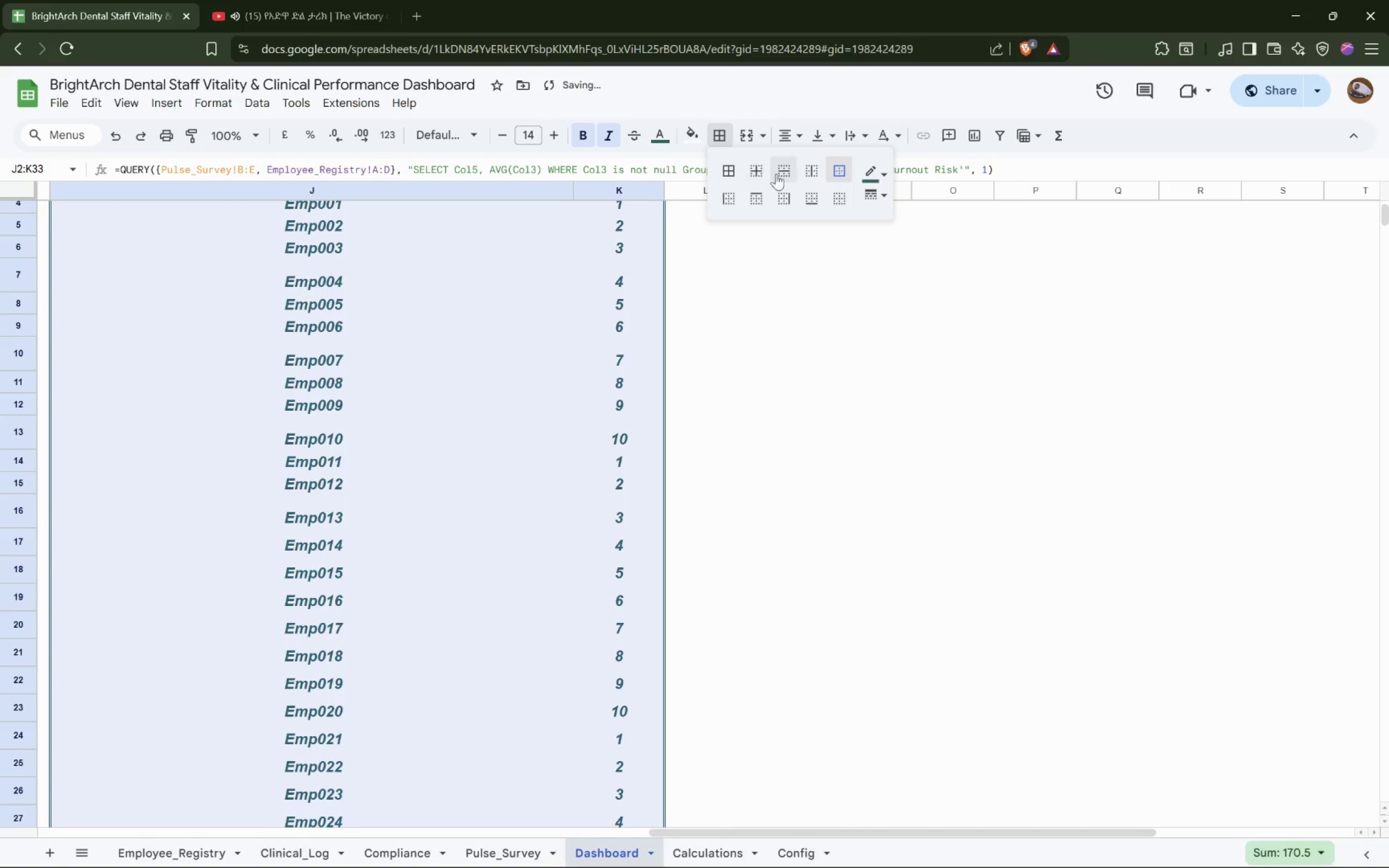 
left_click([816, 162])
 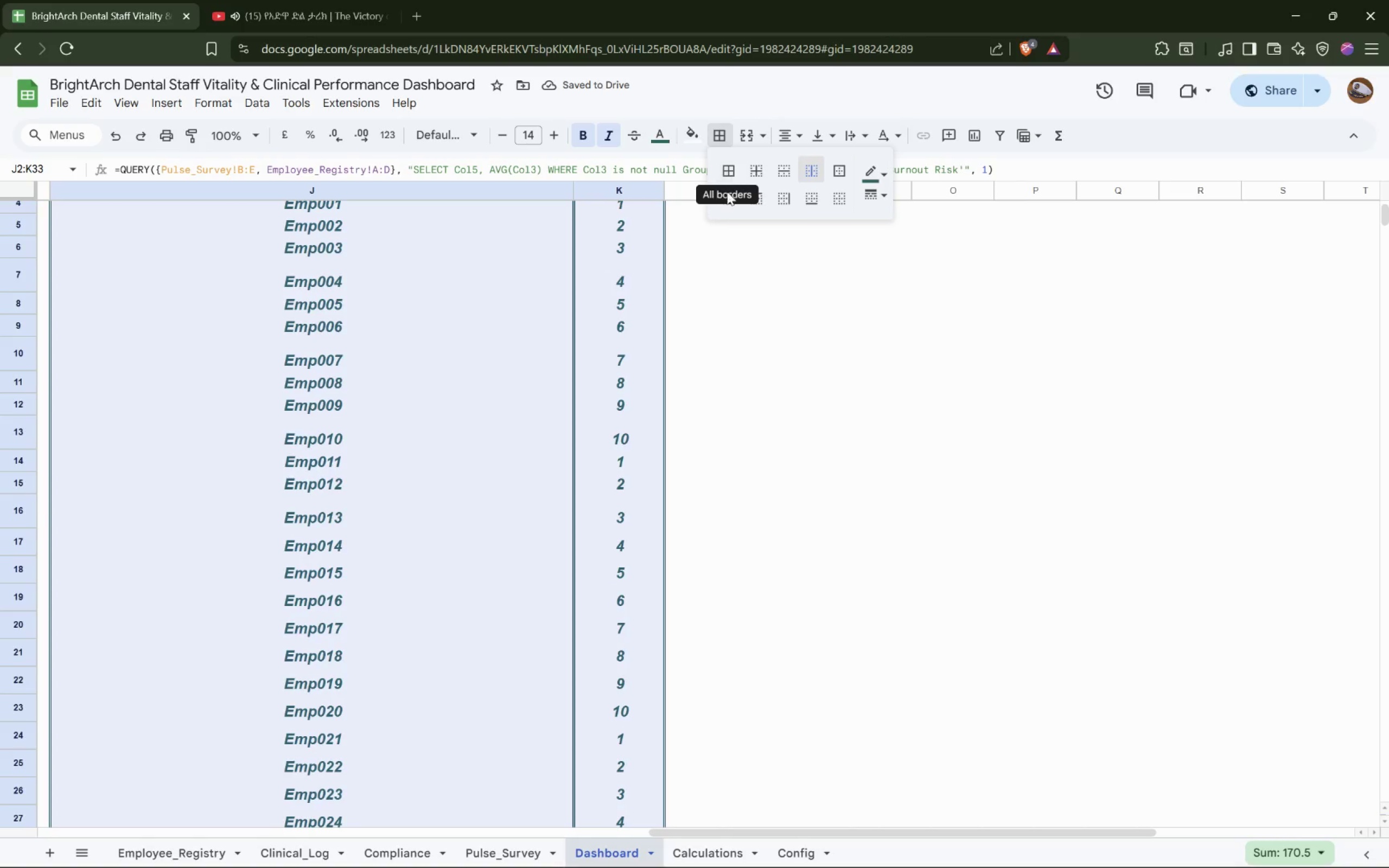 
scroll: coordinate [621, 373], scroll_direction: down, amount: 7.0
 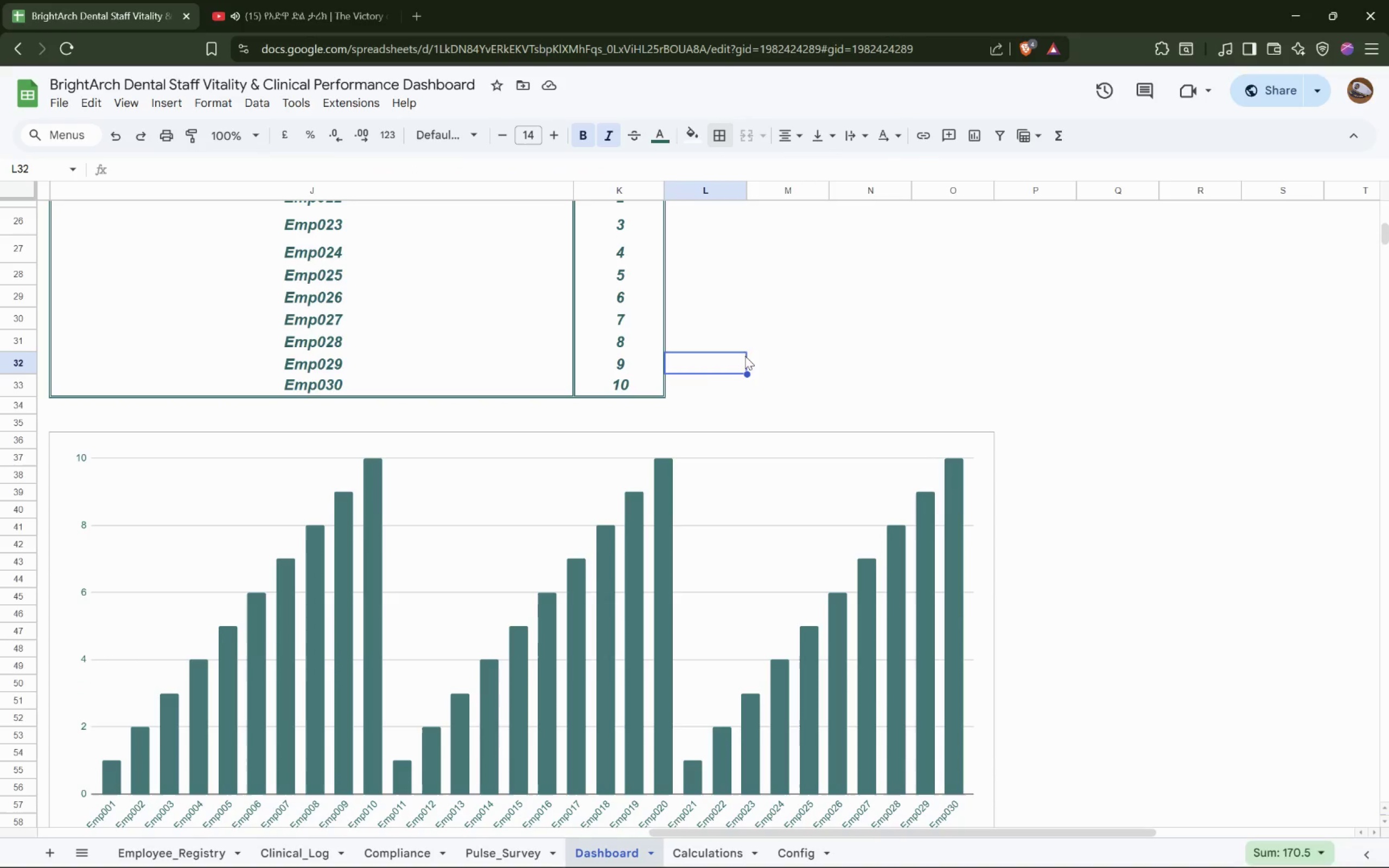 
scroll: coordinate [710, 378], scroll_direction: up, amount: 15.0
 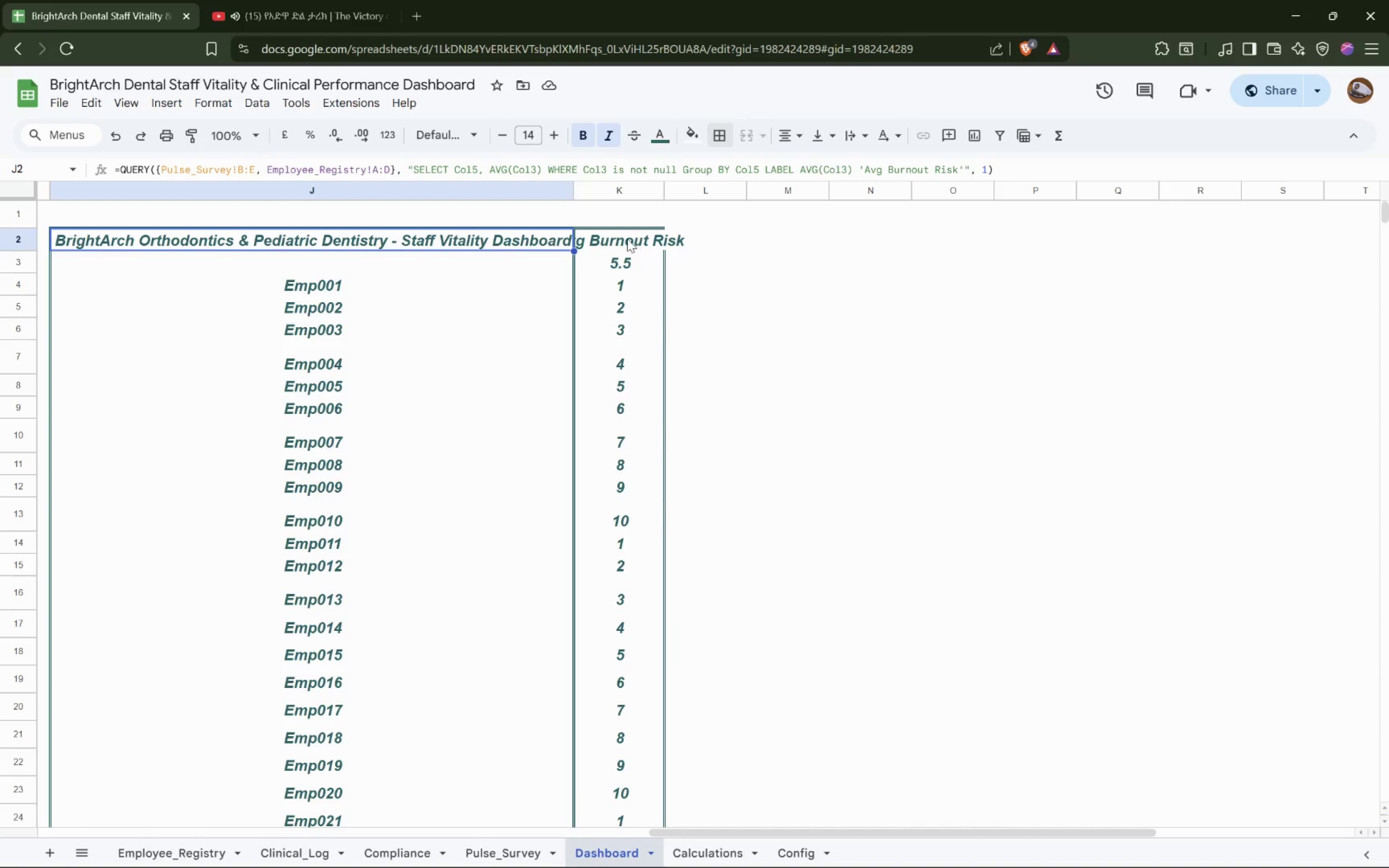 
hold_key(key=ShiftLeft, duration=0.61)
 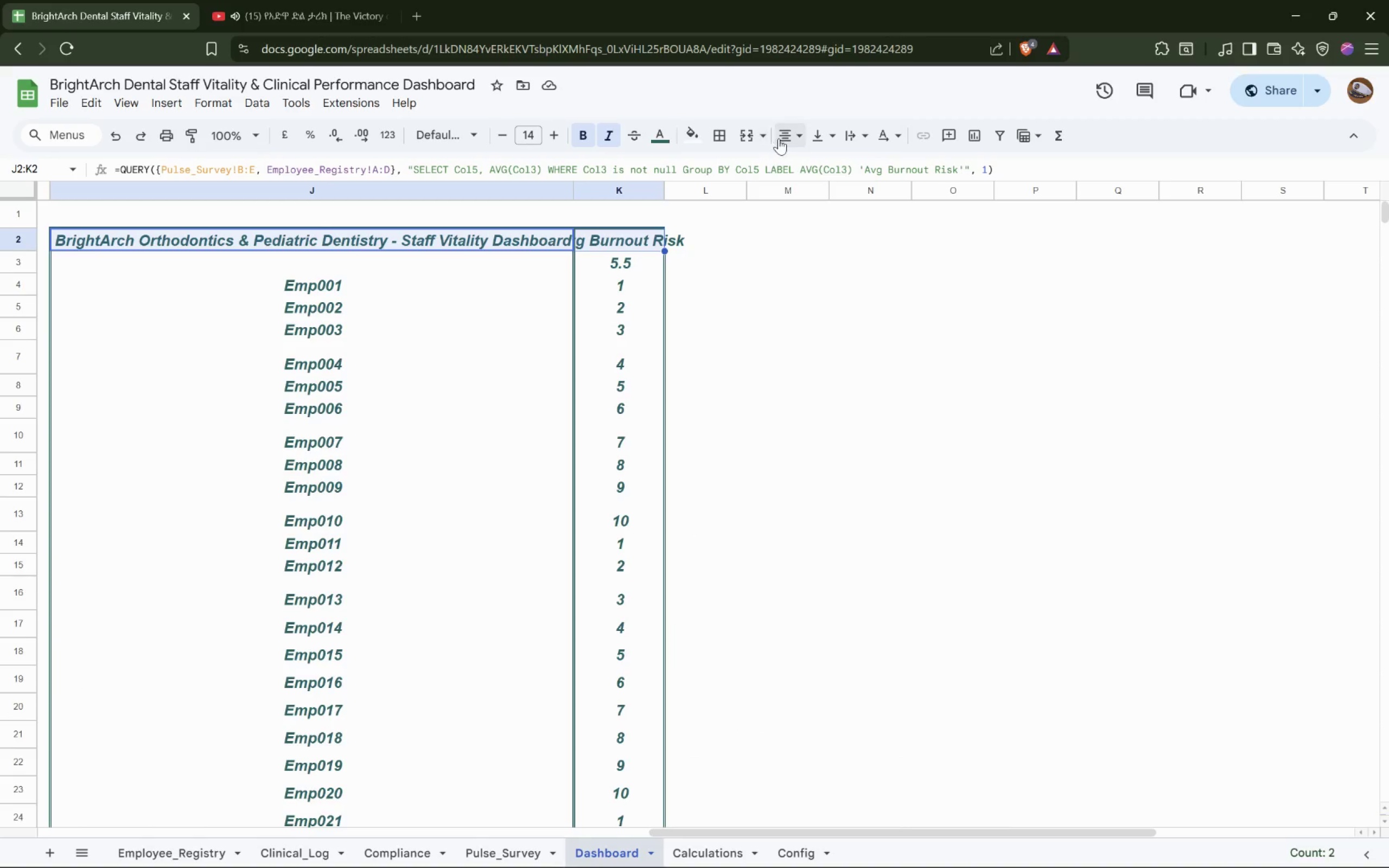 
left_click([719, 138])
 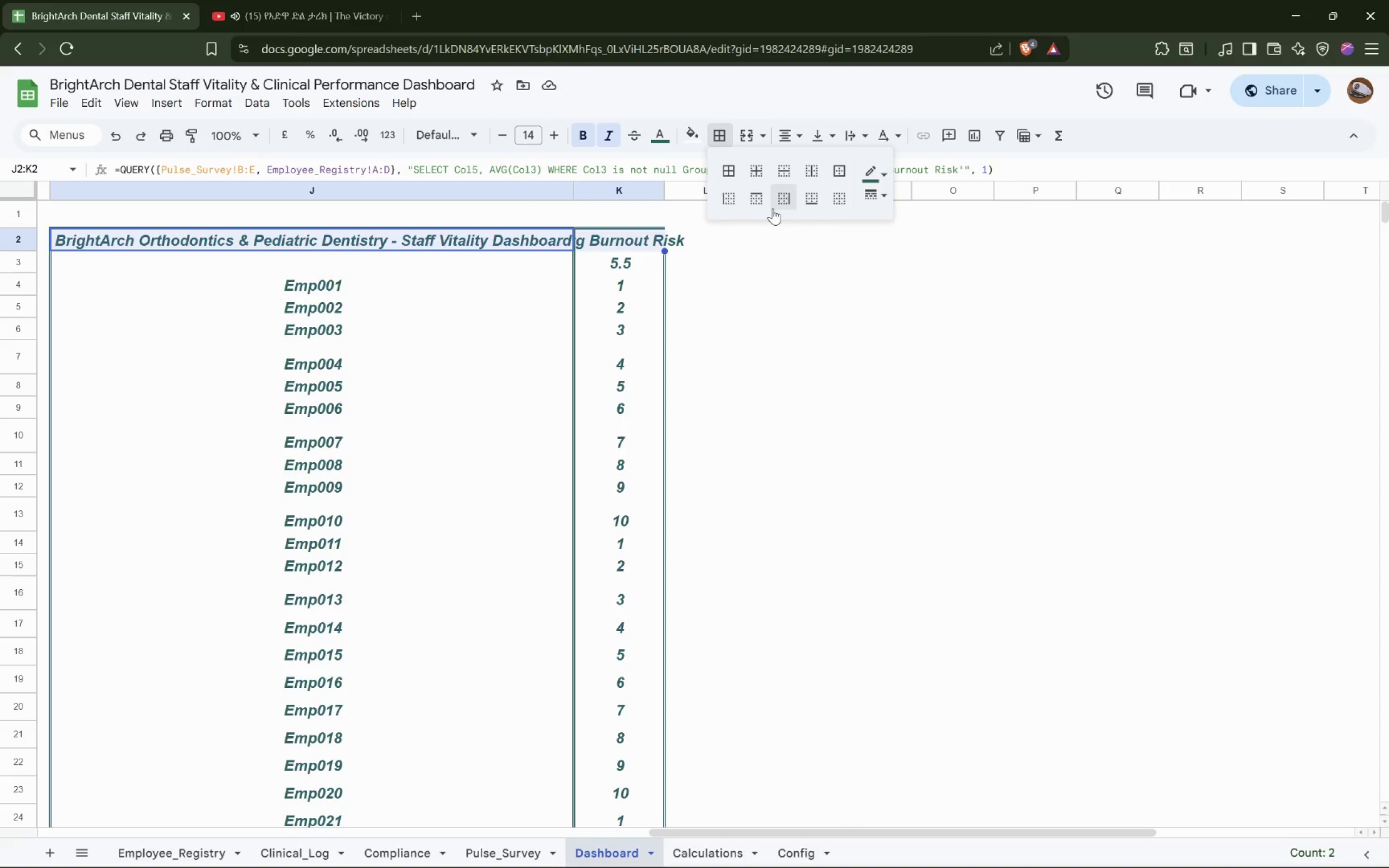 
wait(6.14)
 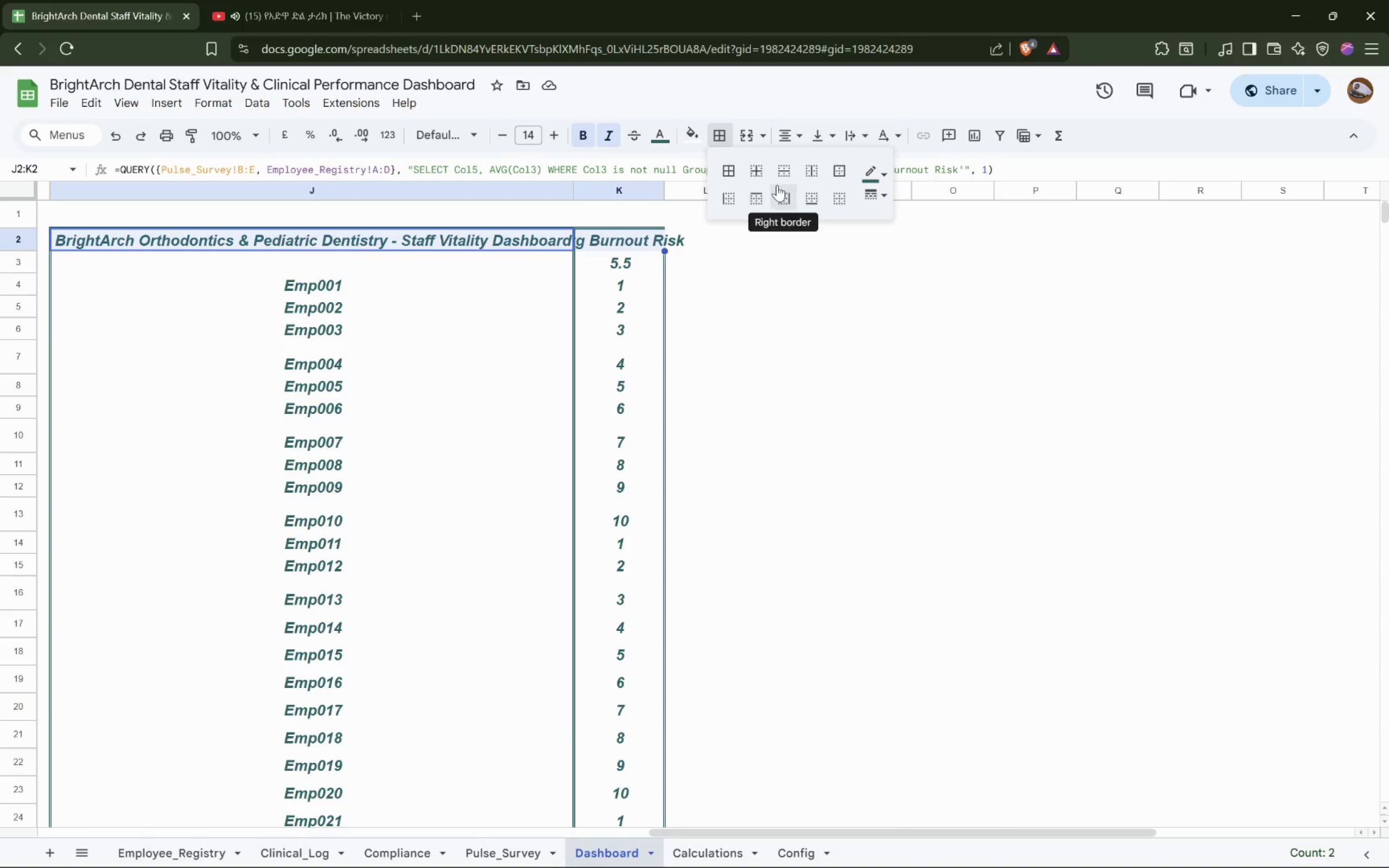 
left_click([816, 201])
 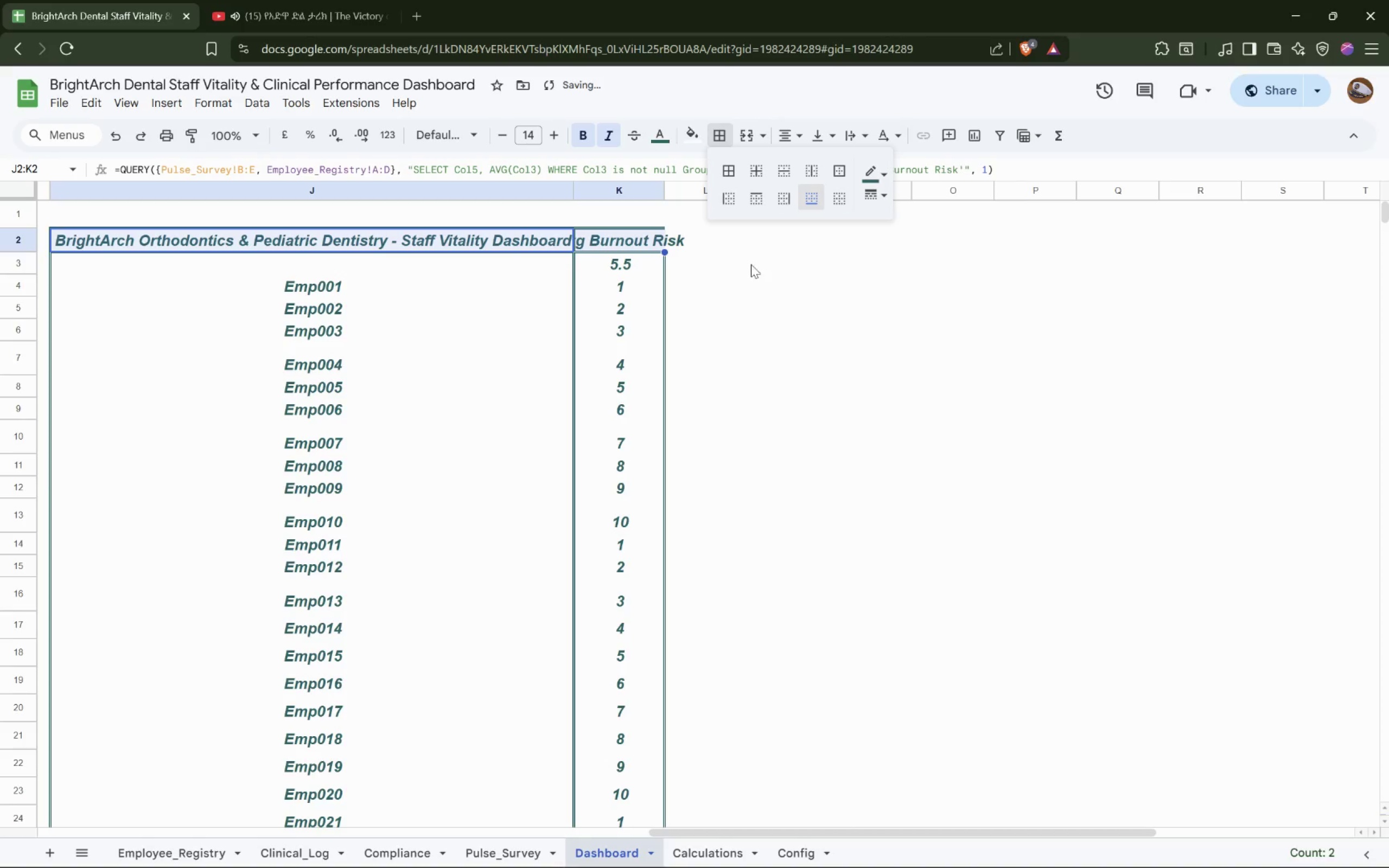 
left_click([746, 289])
 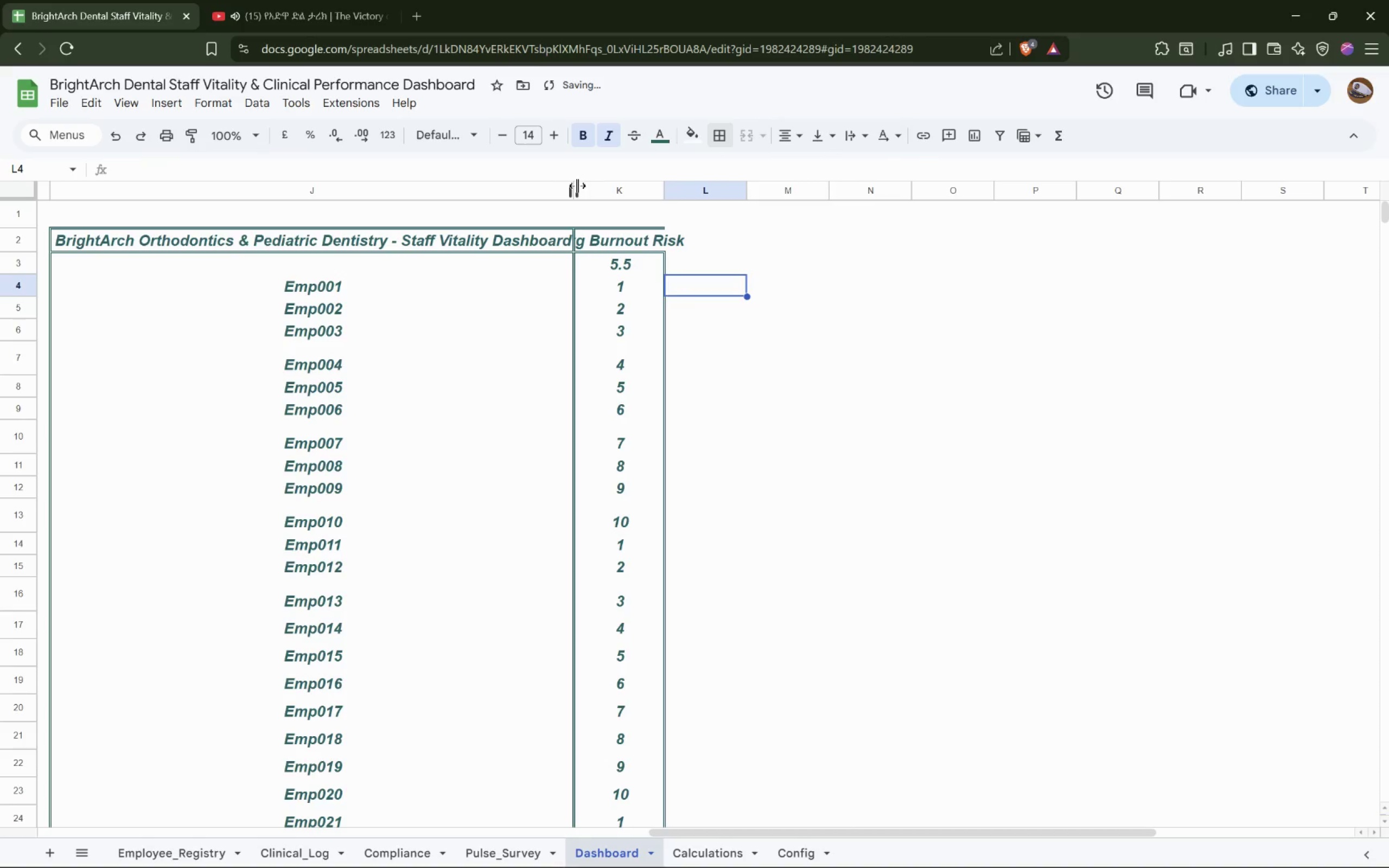 
double_click([578, 185])
 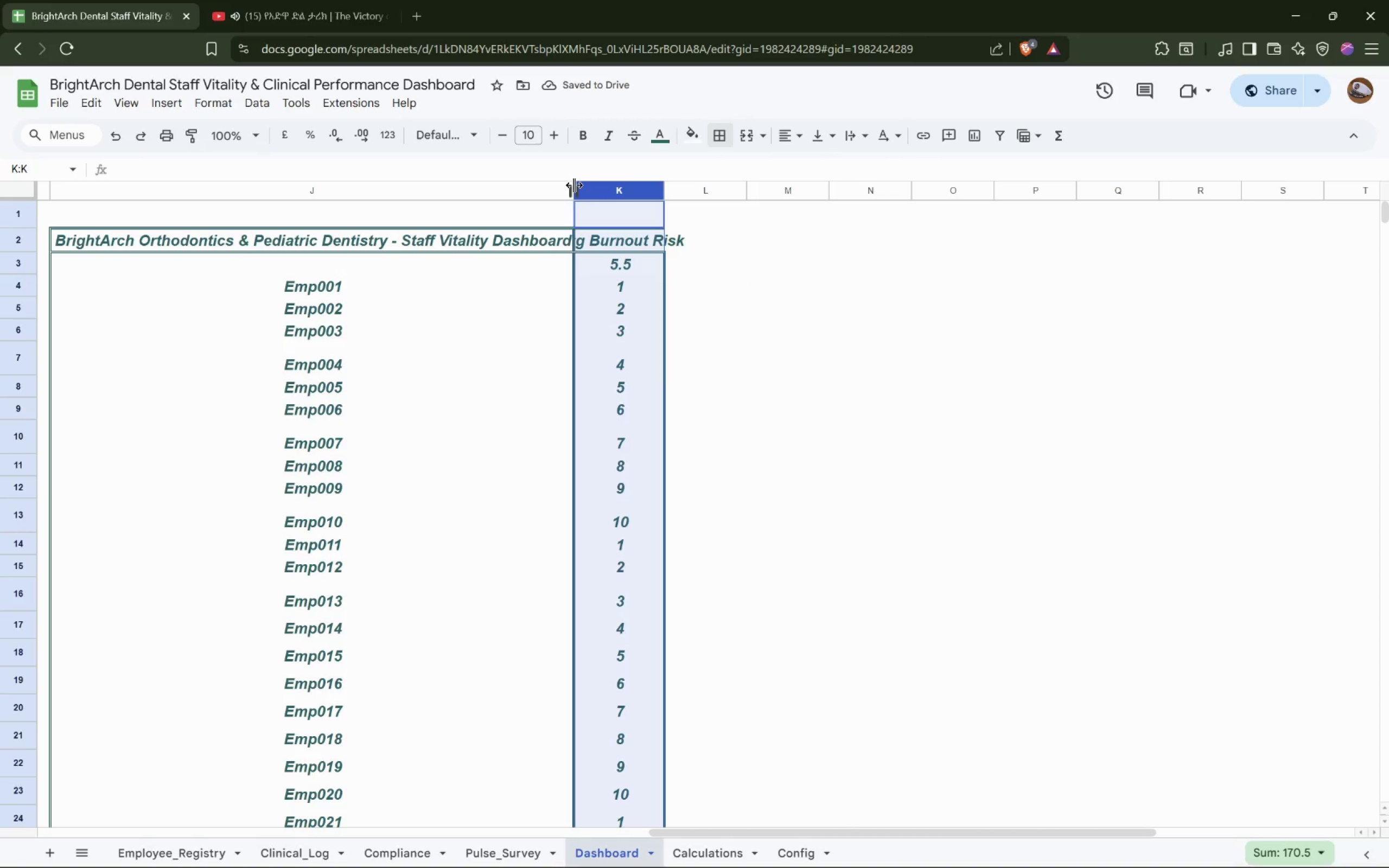 
double_click([574, 185])
 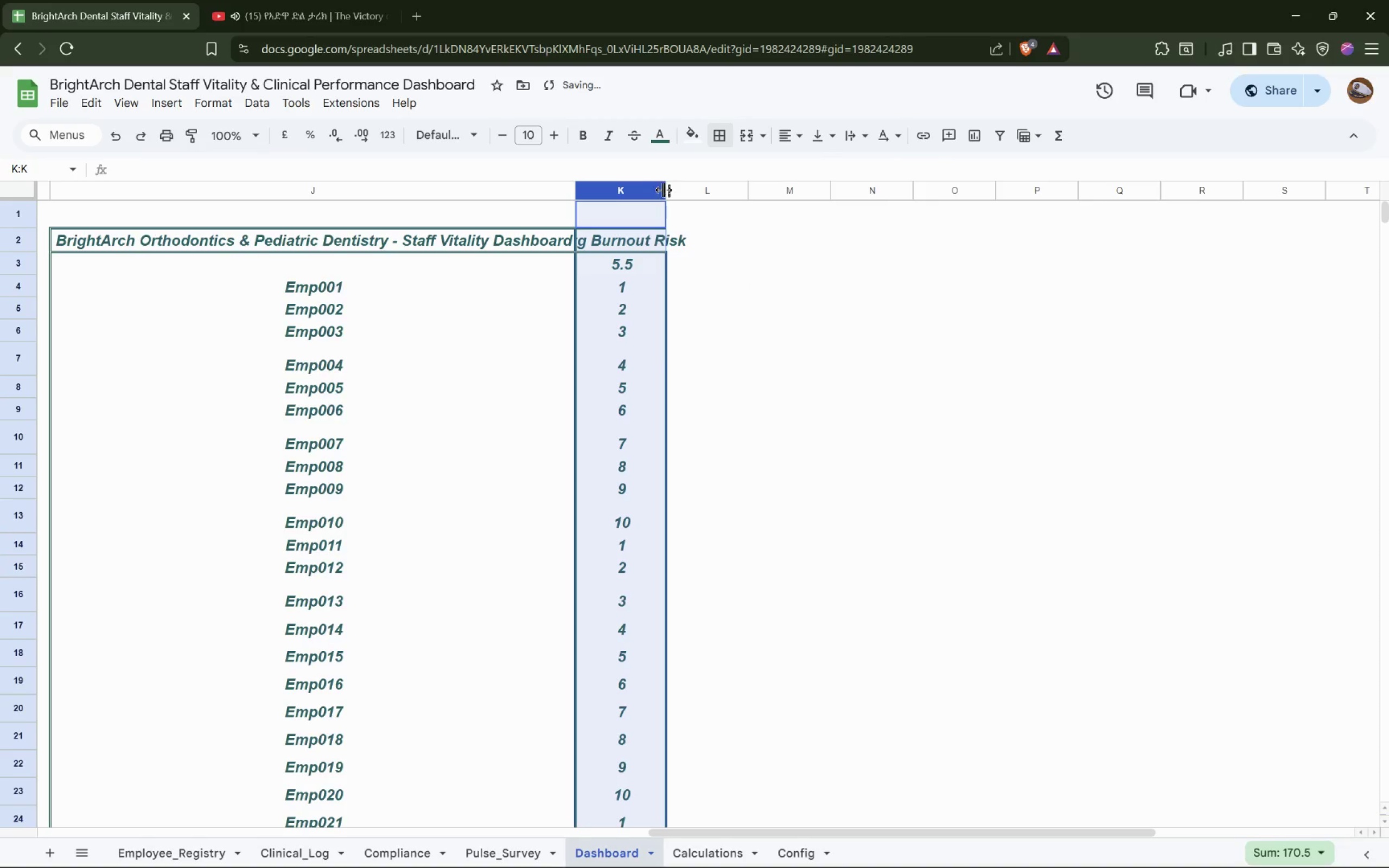 
double_click([664, 190])
 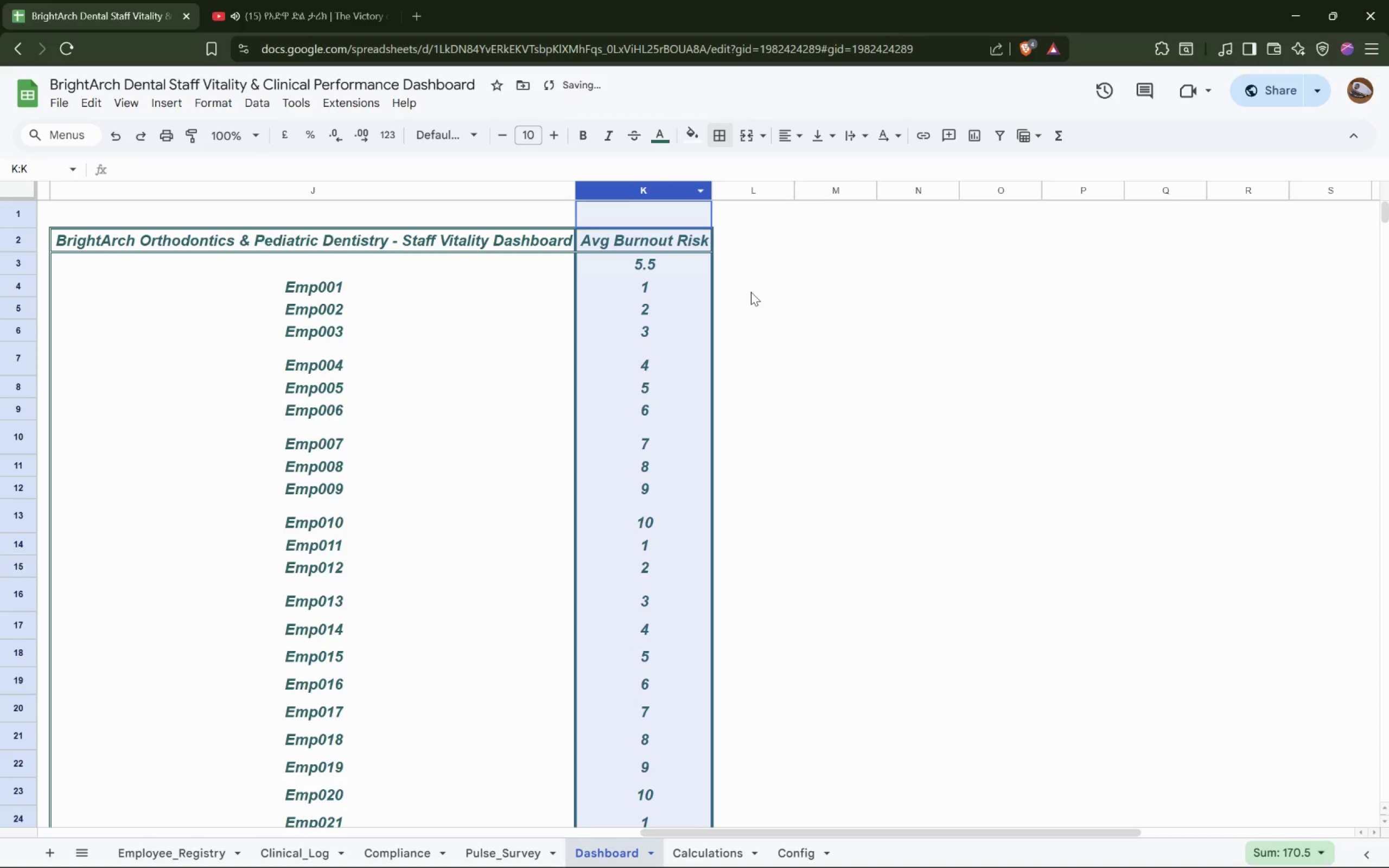 
scroll: coordinate [711, 380], scroll_direction: down, amount: 13.0
 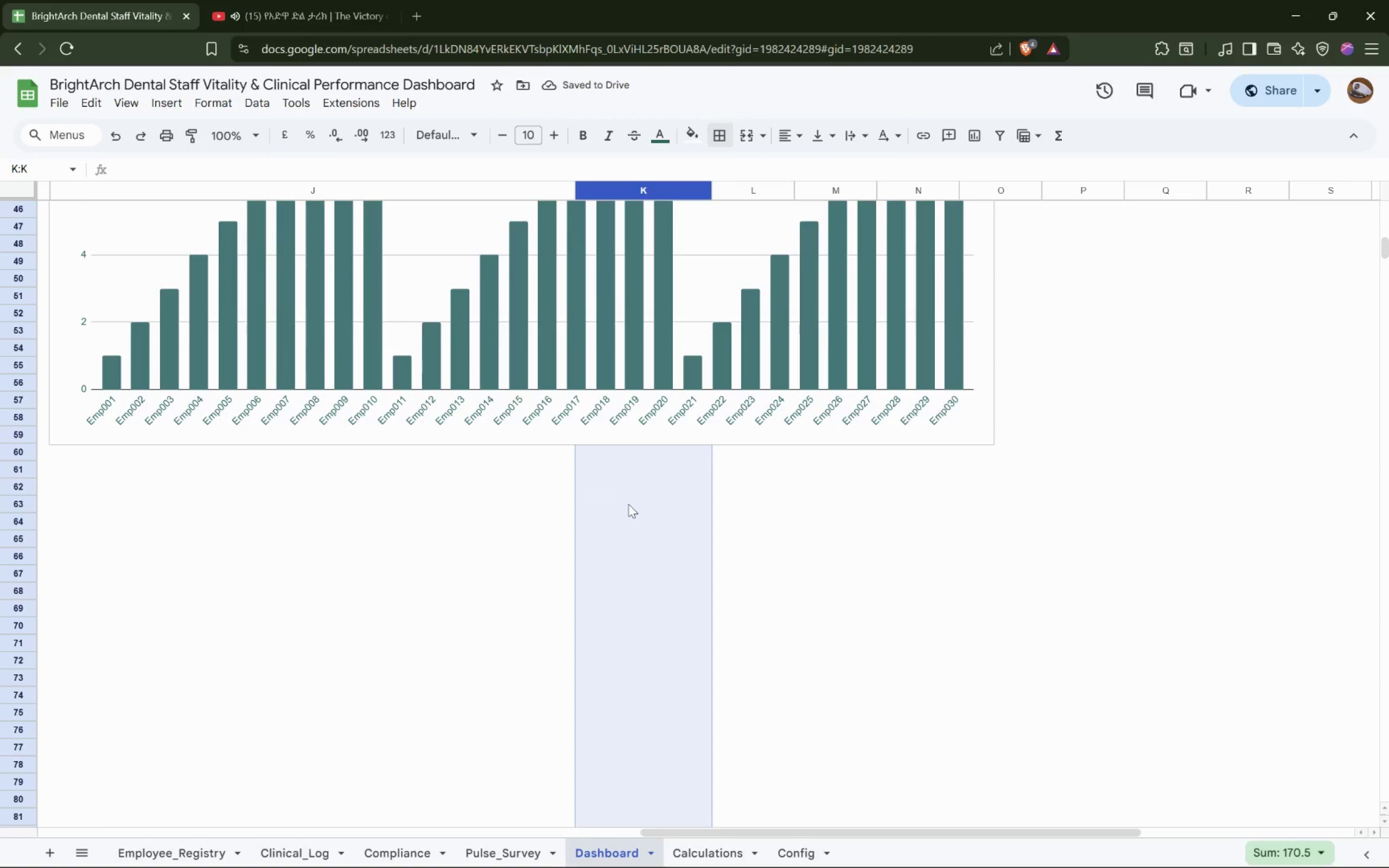 
left_click([628, 508])
 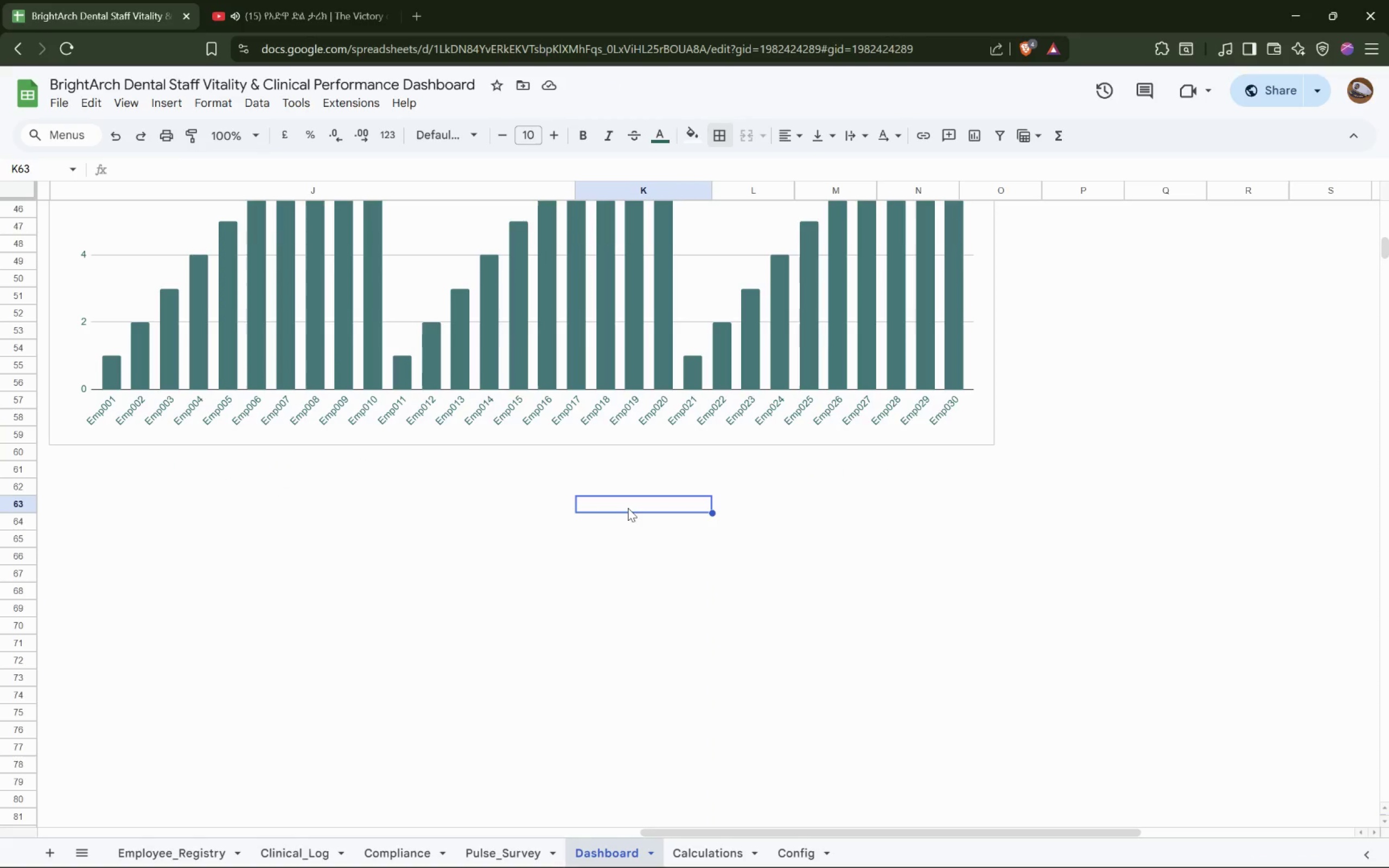 
scroll: coordinate [628, 508], scroll_direction: up, amount: 6.0
 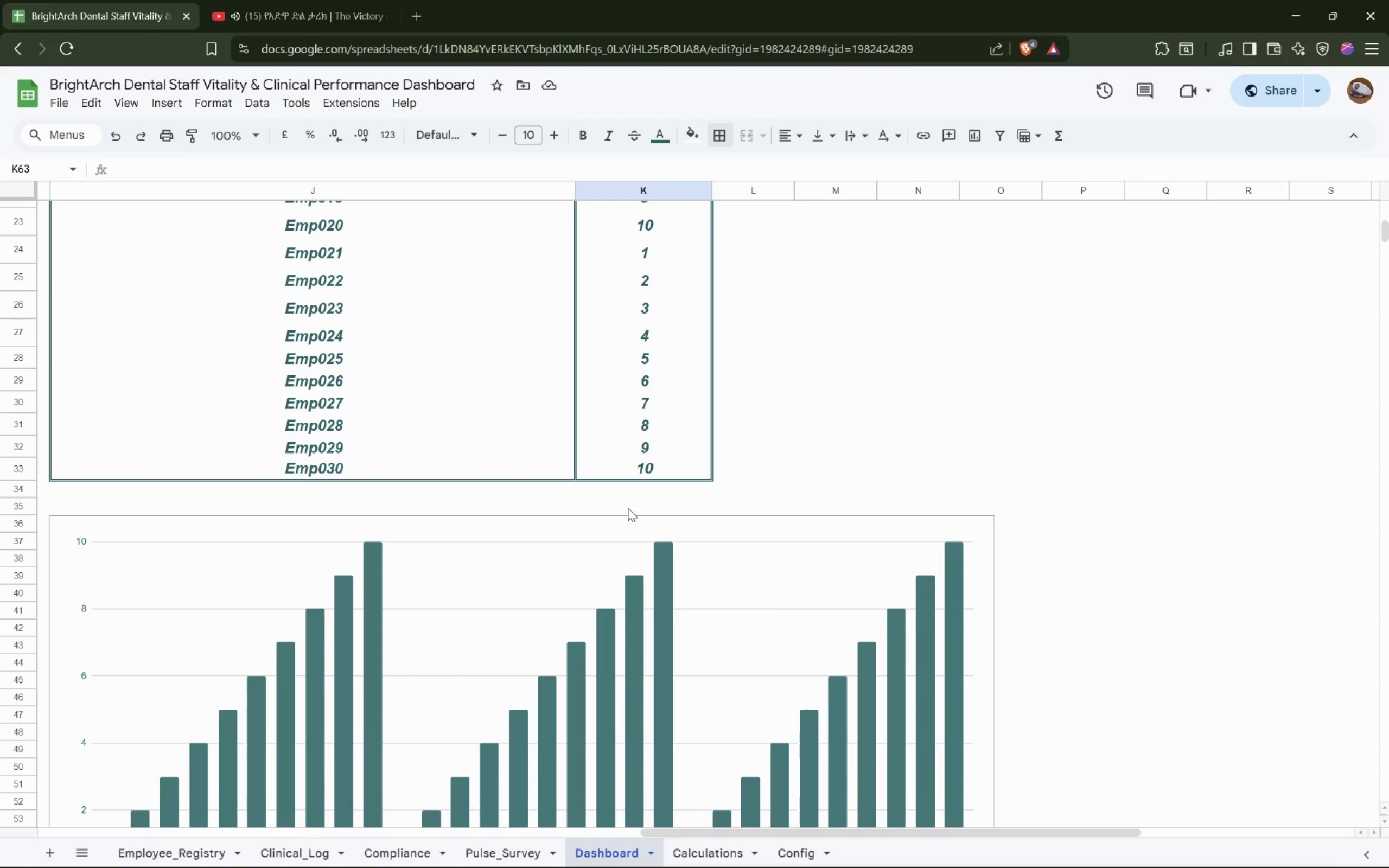 
wait(5.34)
 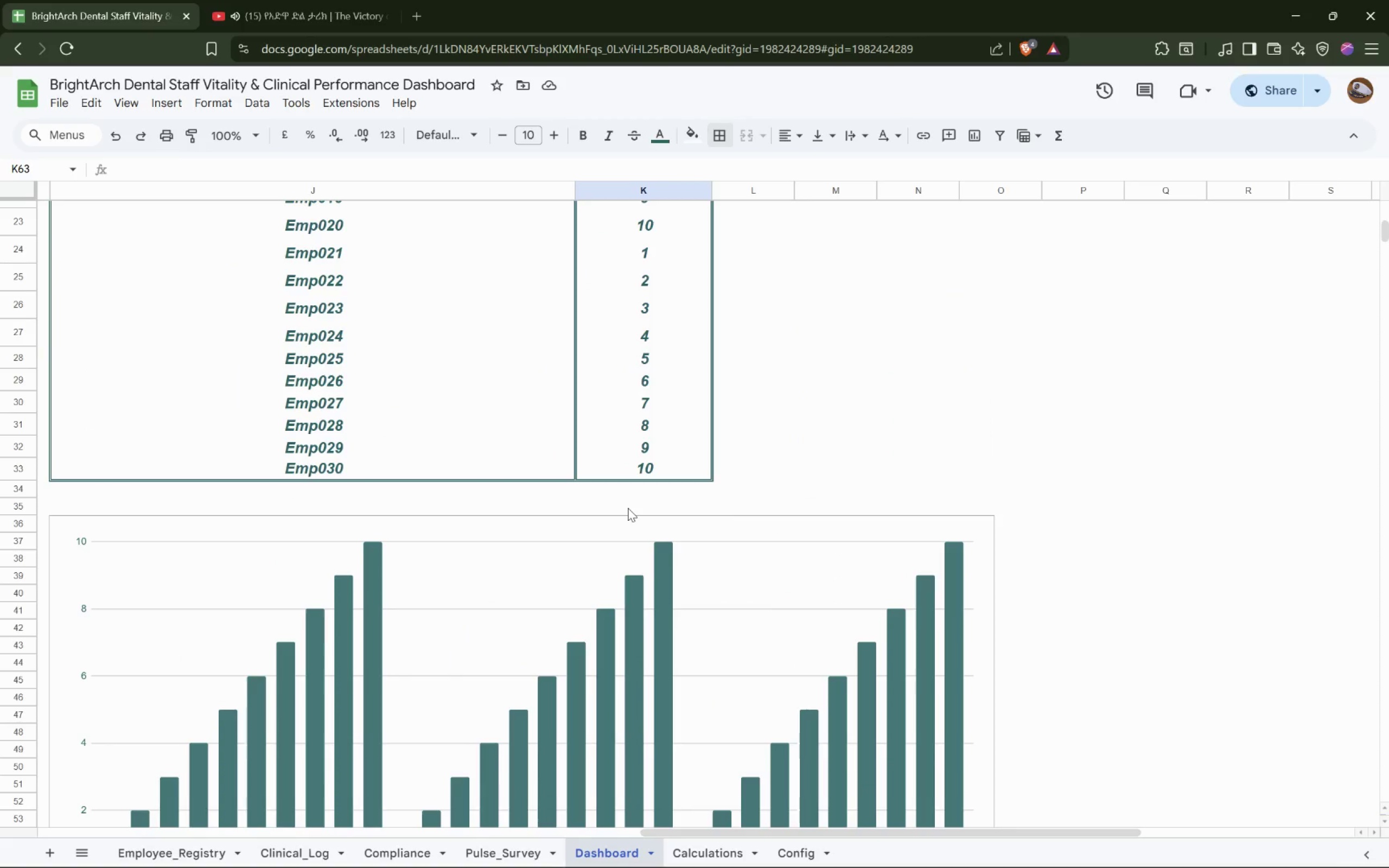 
left_click([665, 578])
 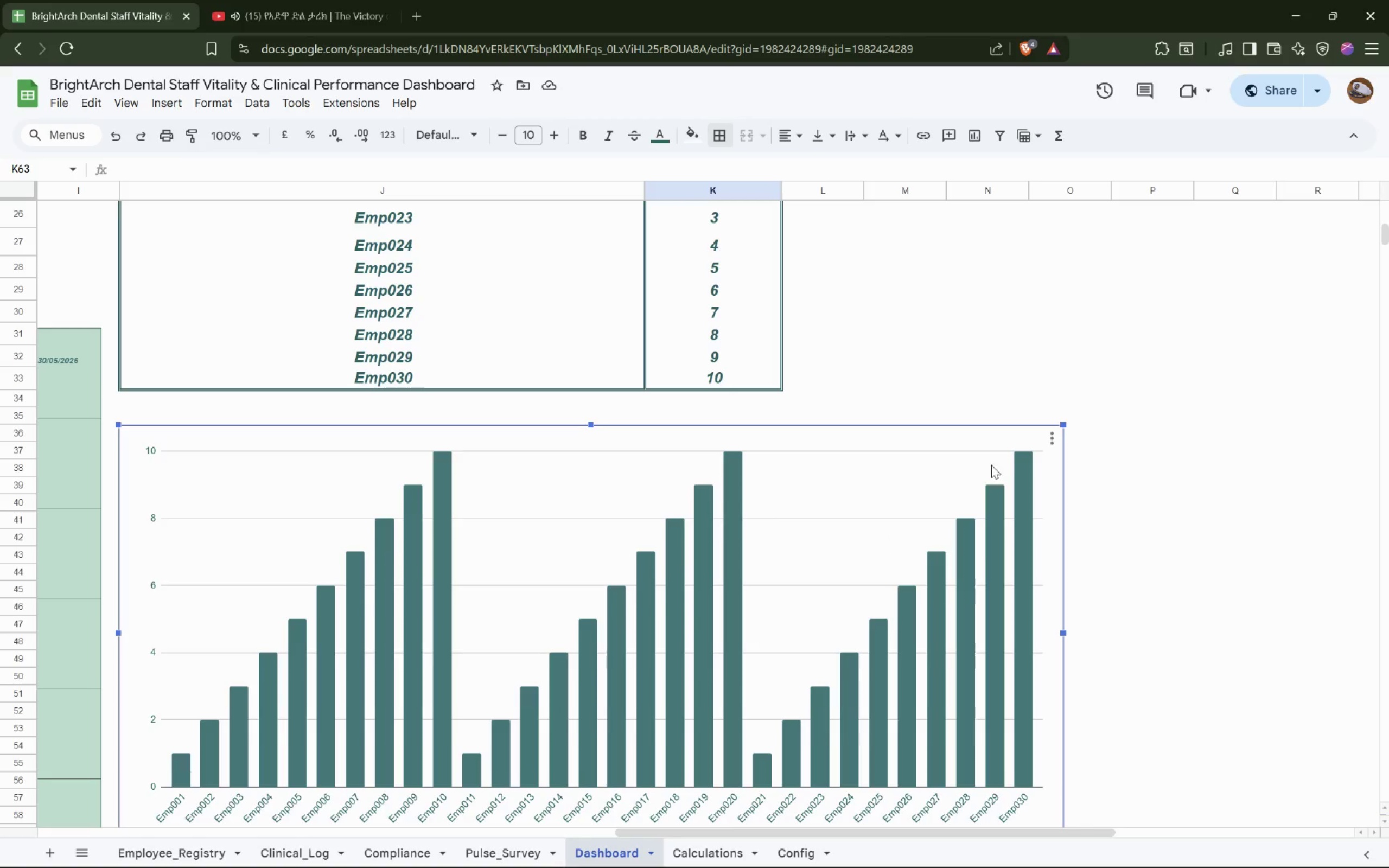 
left_click([1048, 436])
 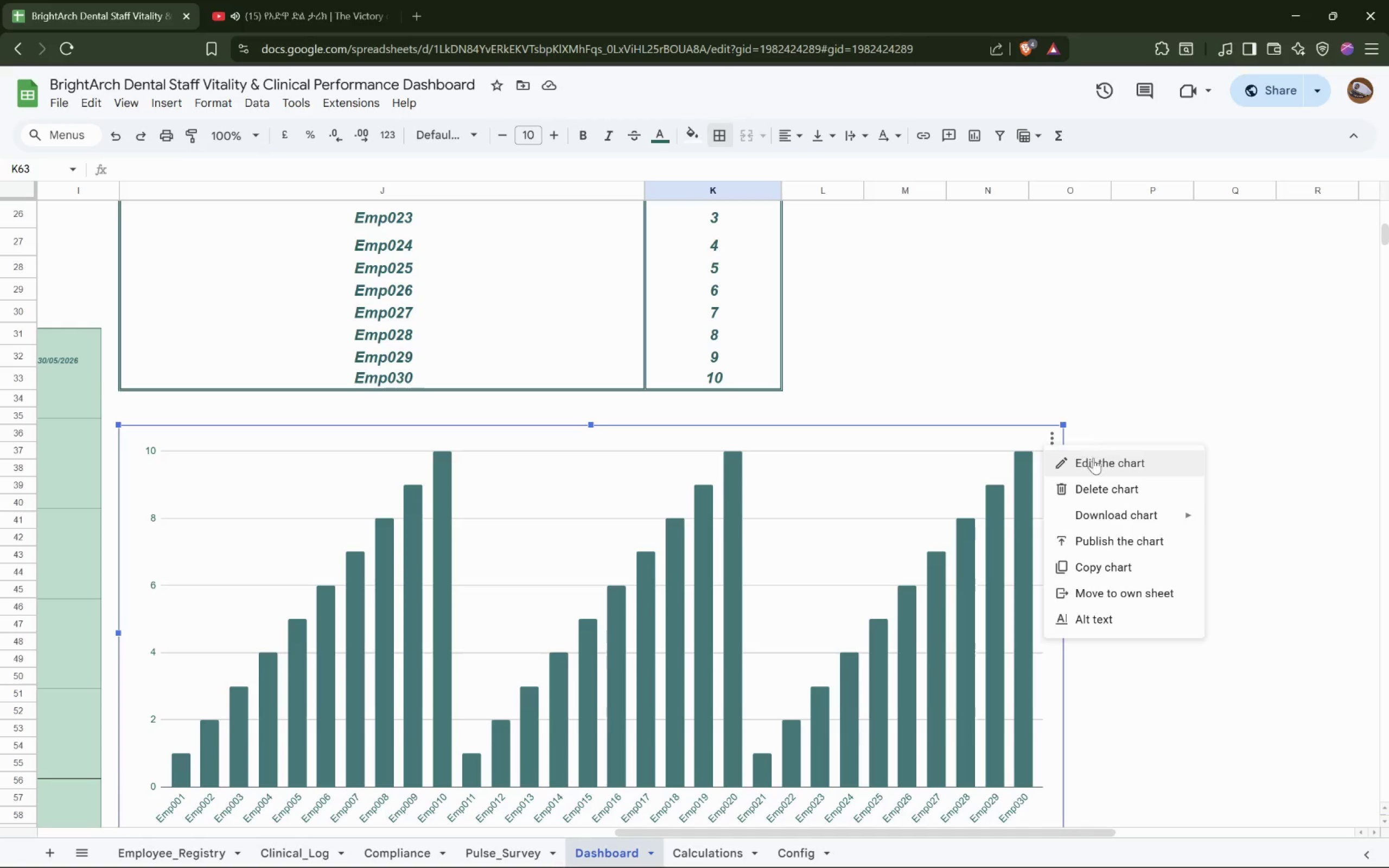 
left_click([1094, 463])
 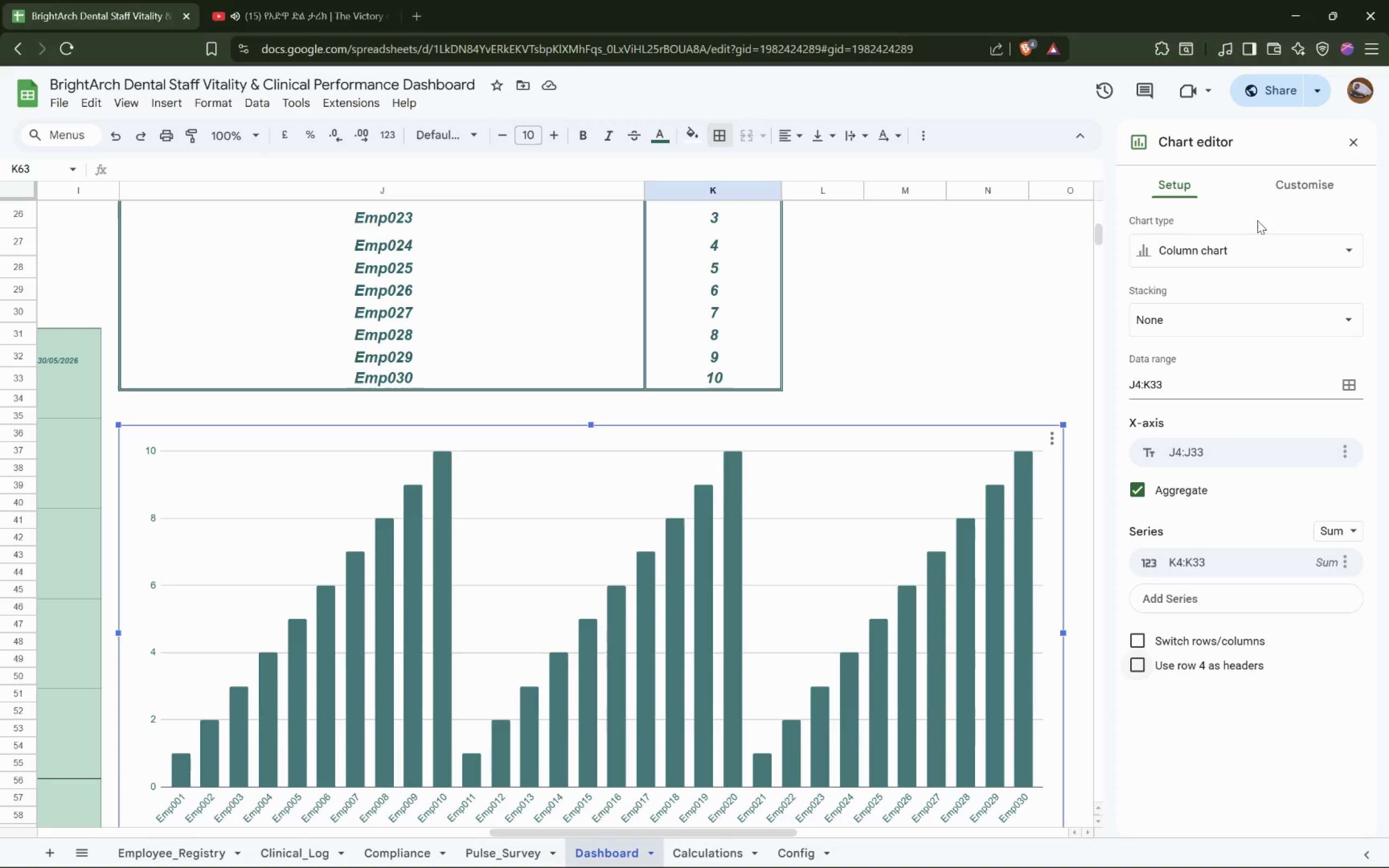 
left_click([1297, 188])
 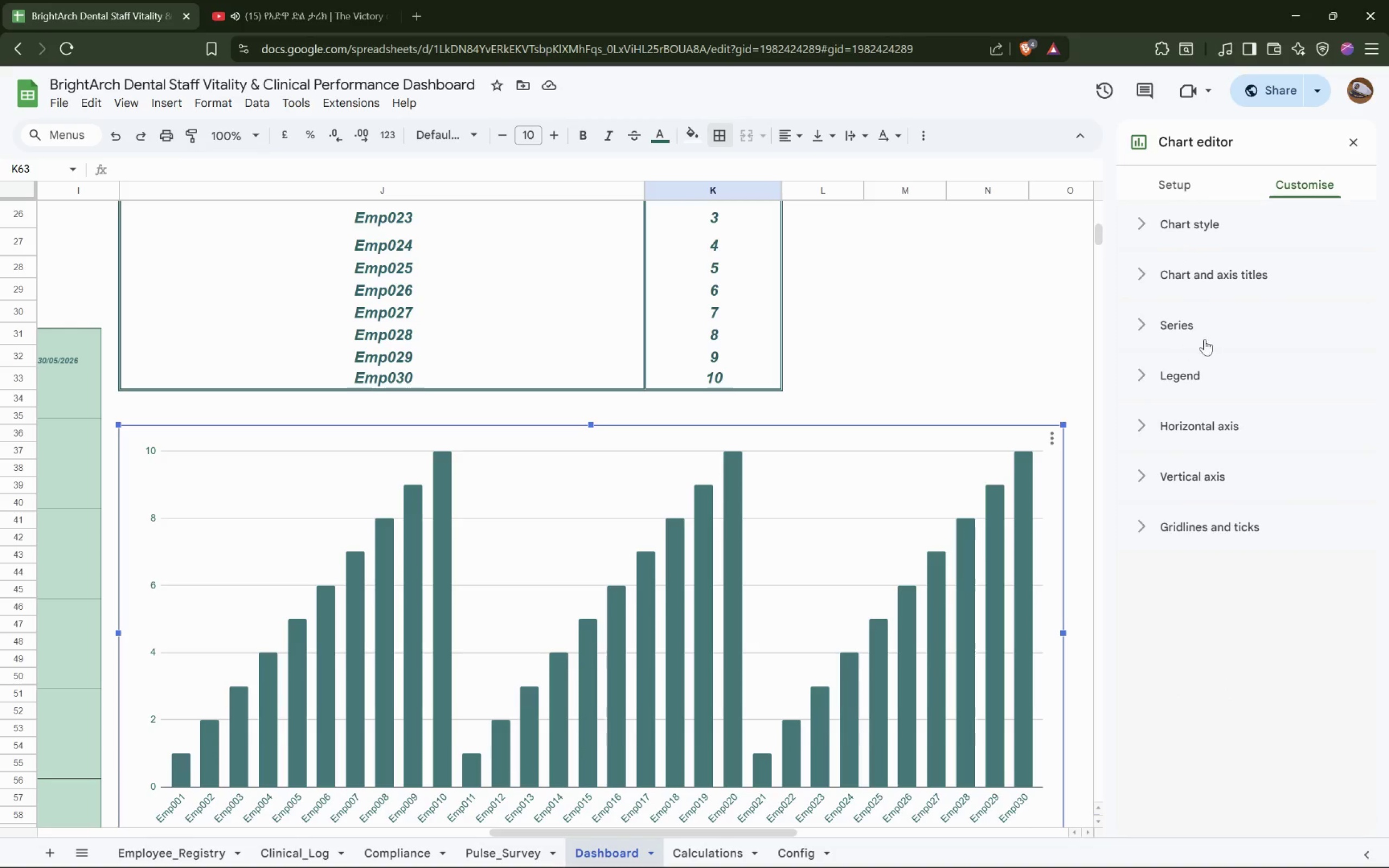 
left_click([1244, 280])
 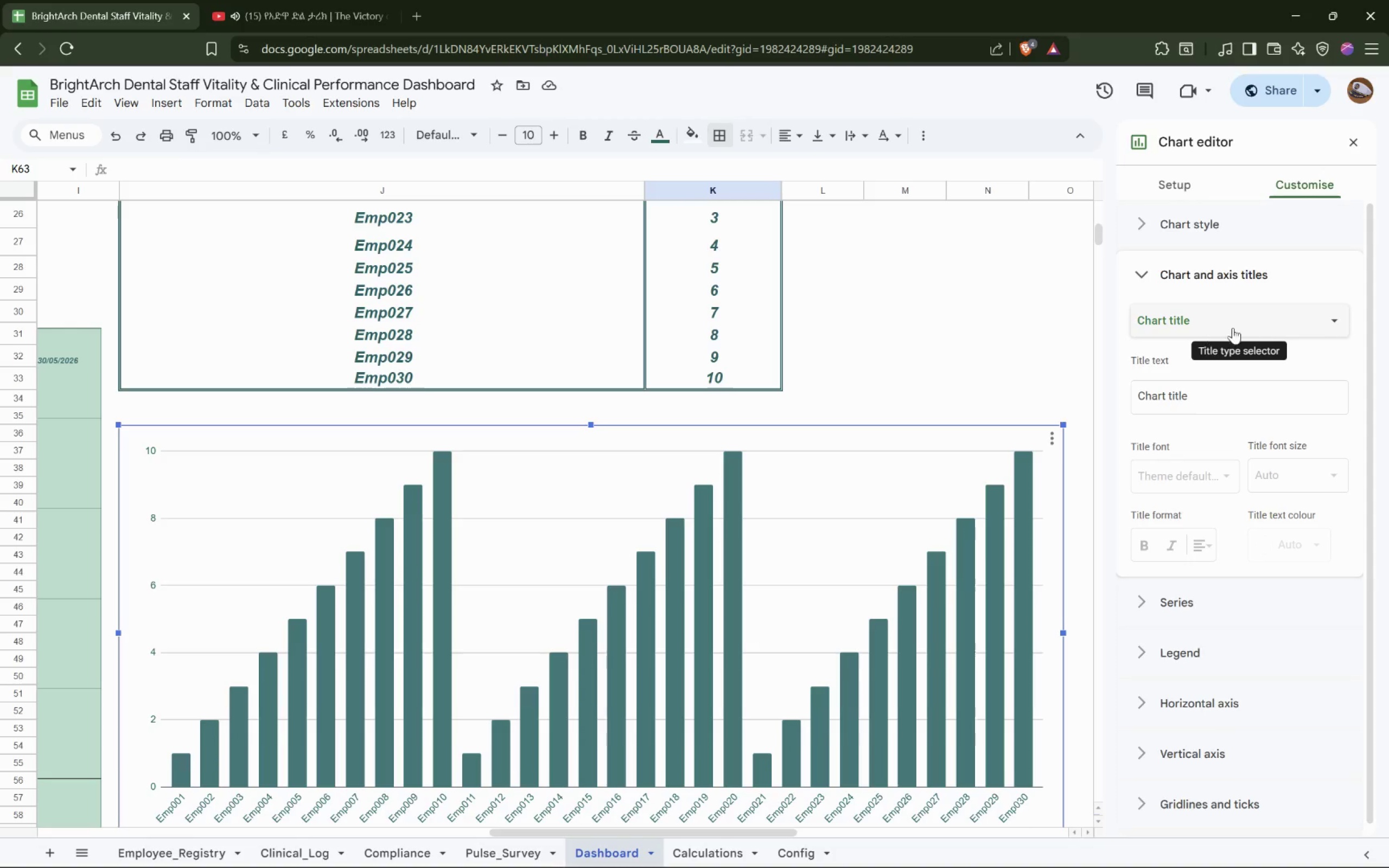 
left_click_drag(start_coordinate=[1208, 400], to_coordinate=[1123, 395])
 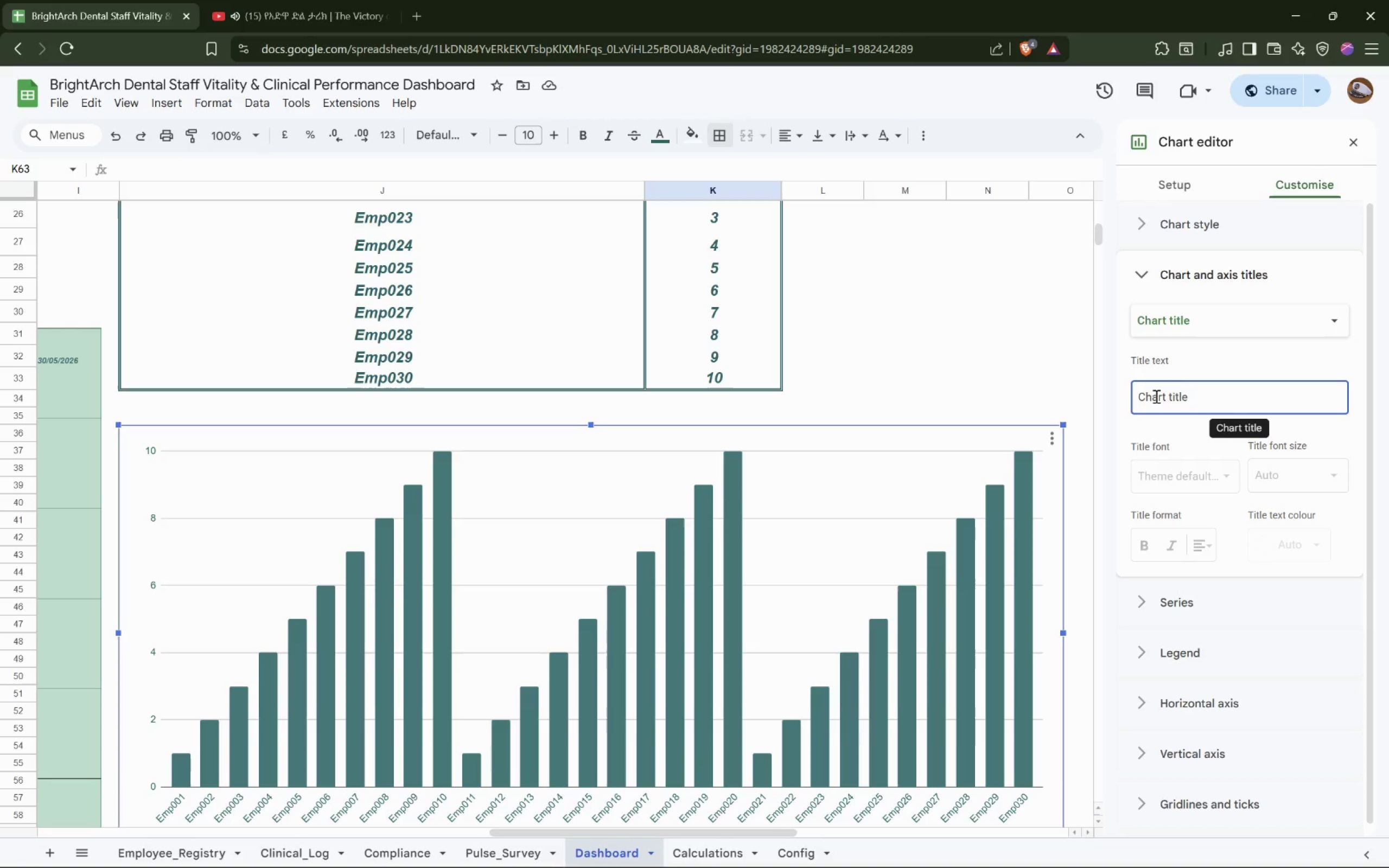 
wait(6.59)
 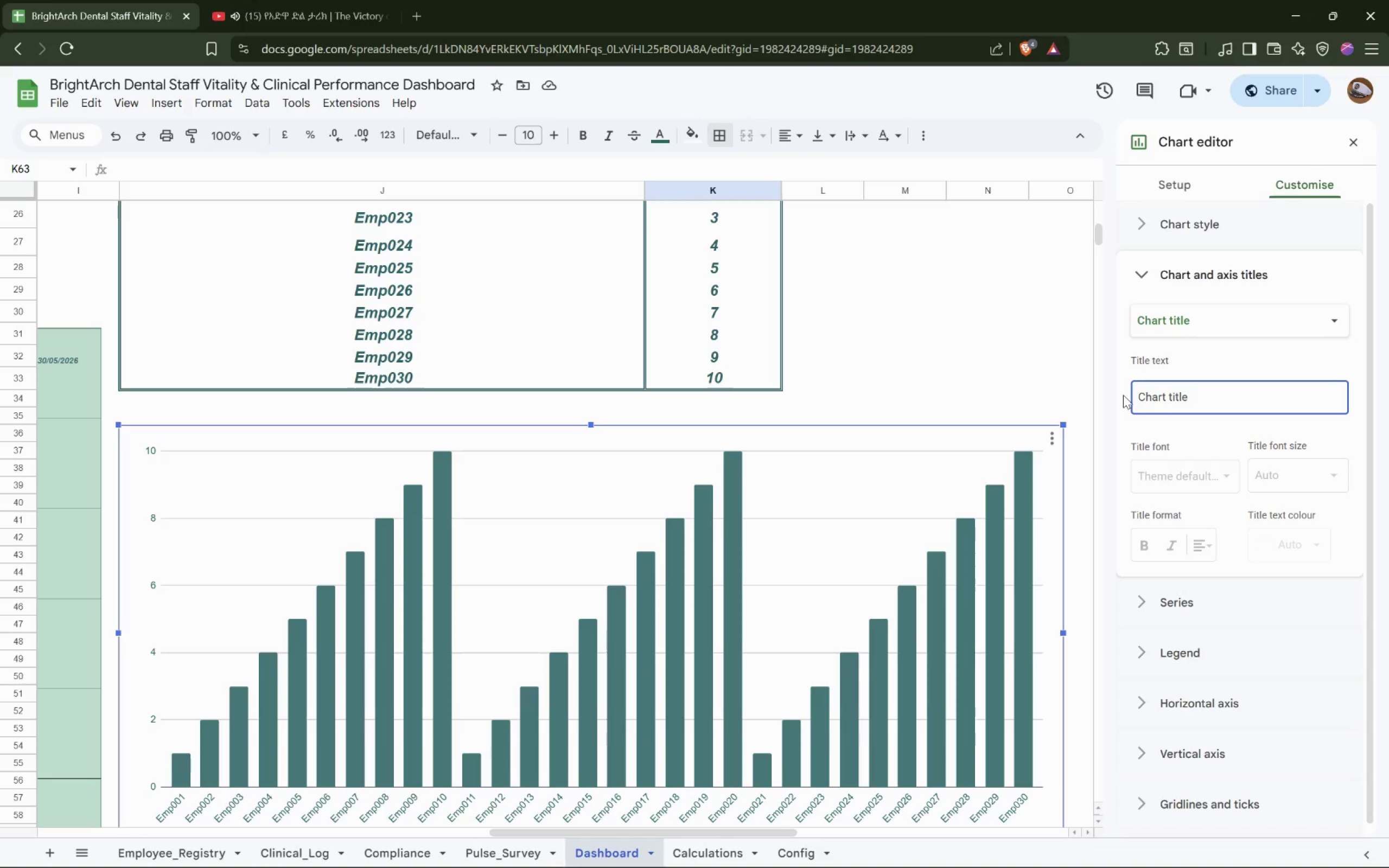 
type(Average Burnout Risk by Clink)
key(Backspace)
type(ic Location)
 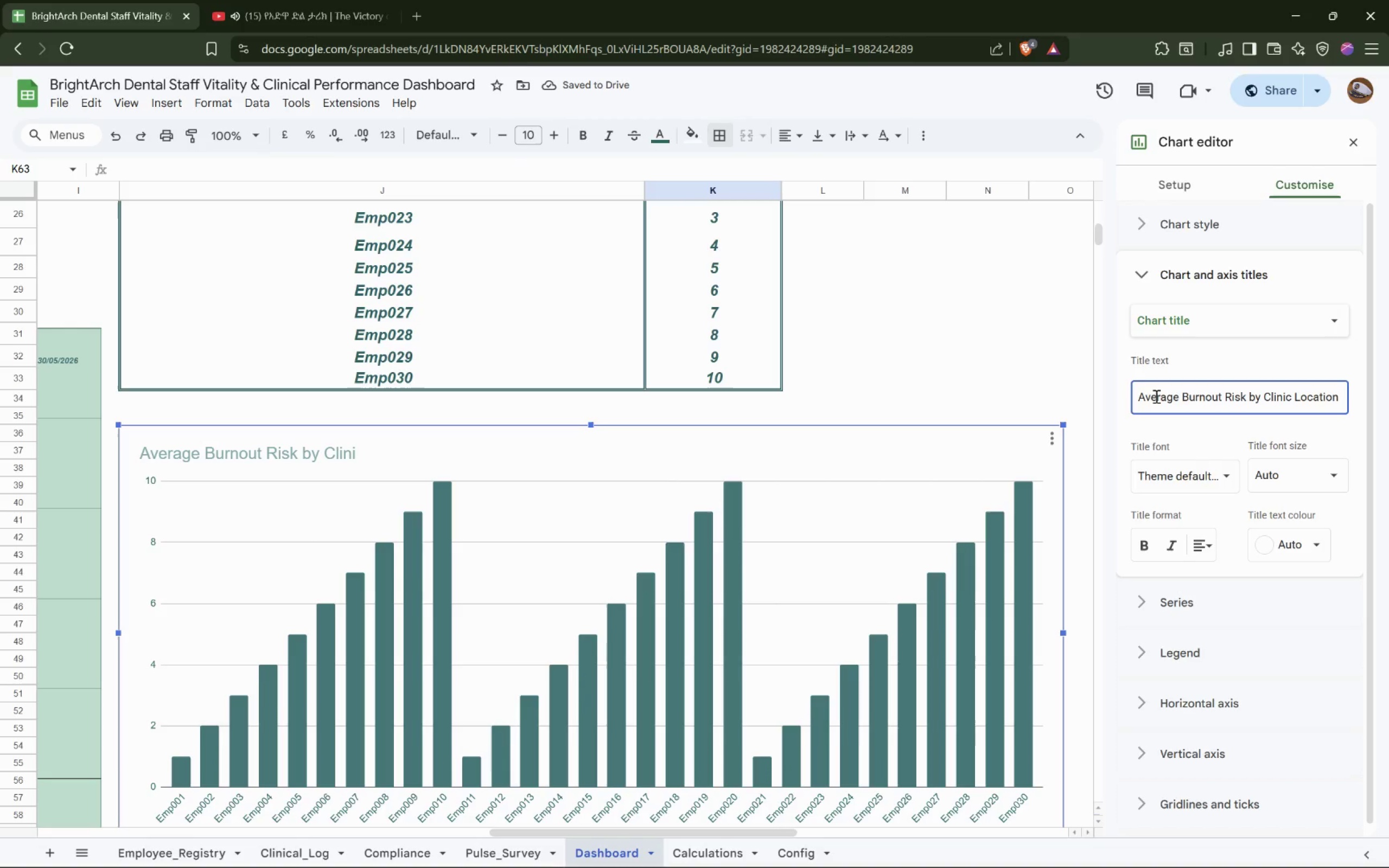 
left_click([1212, 546])
 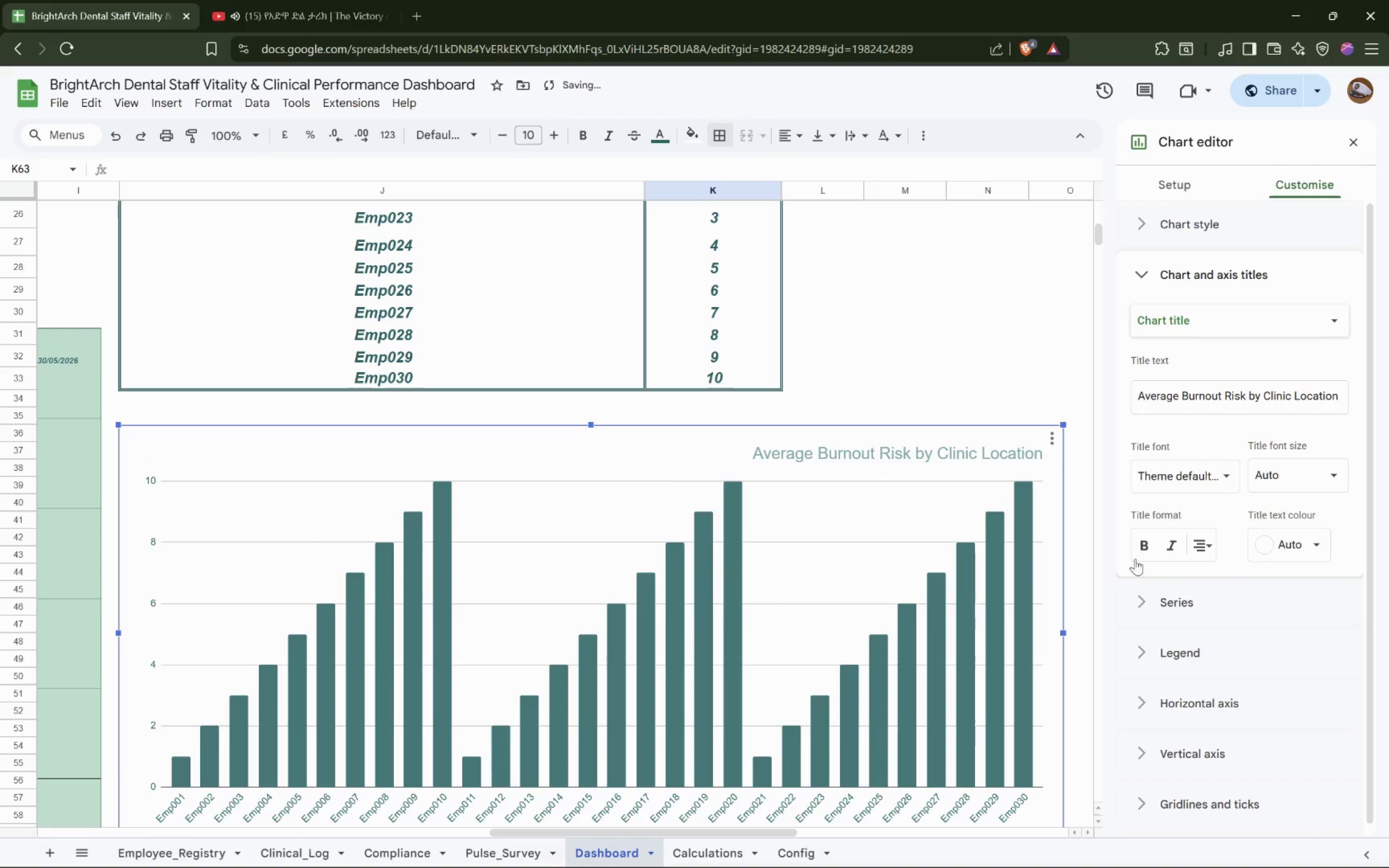 
left_click([1142, 546])
 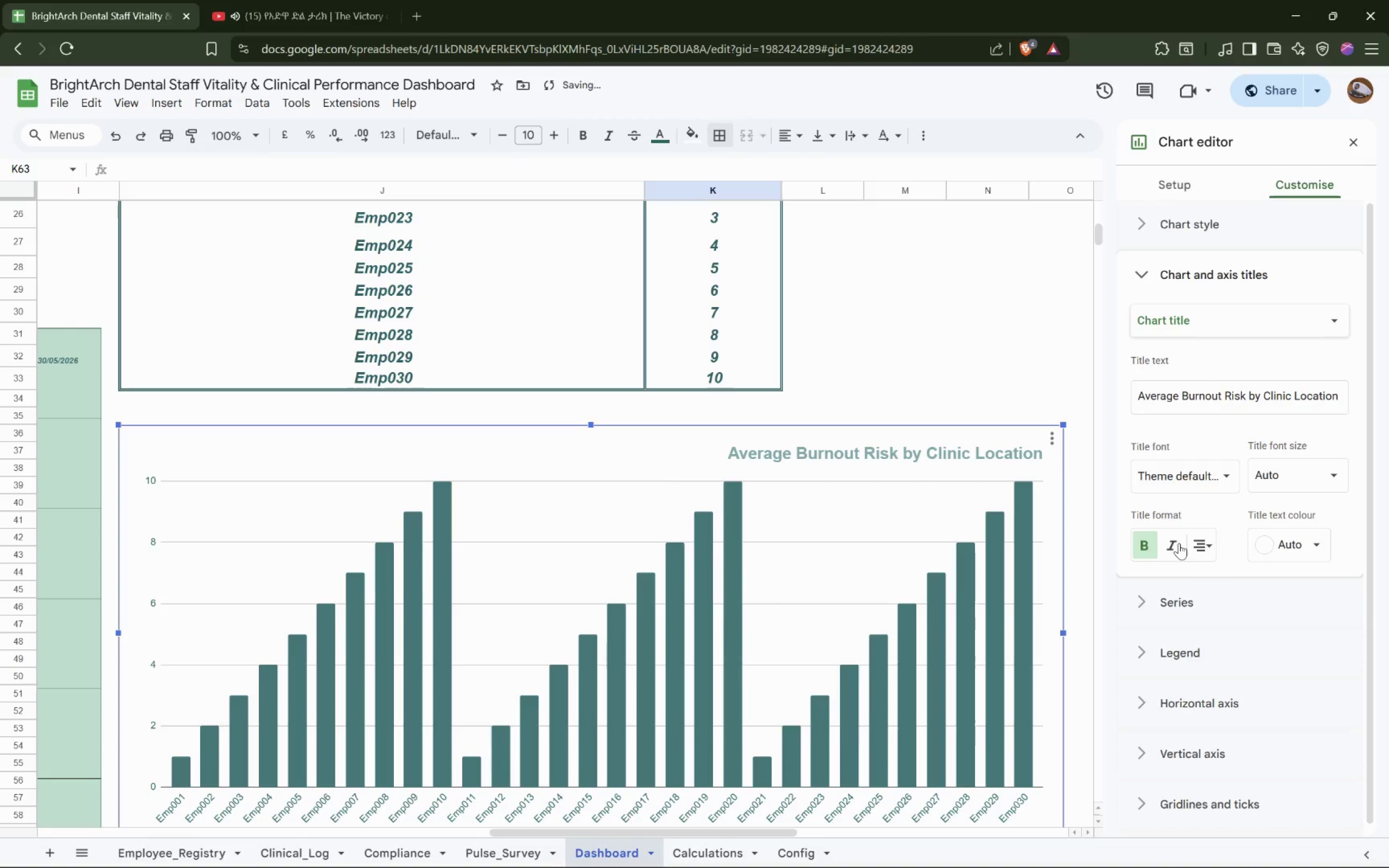 
left_click([1178, 543])
 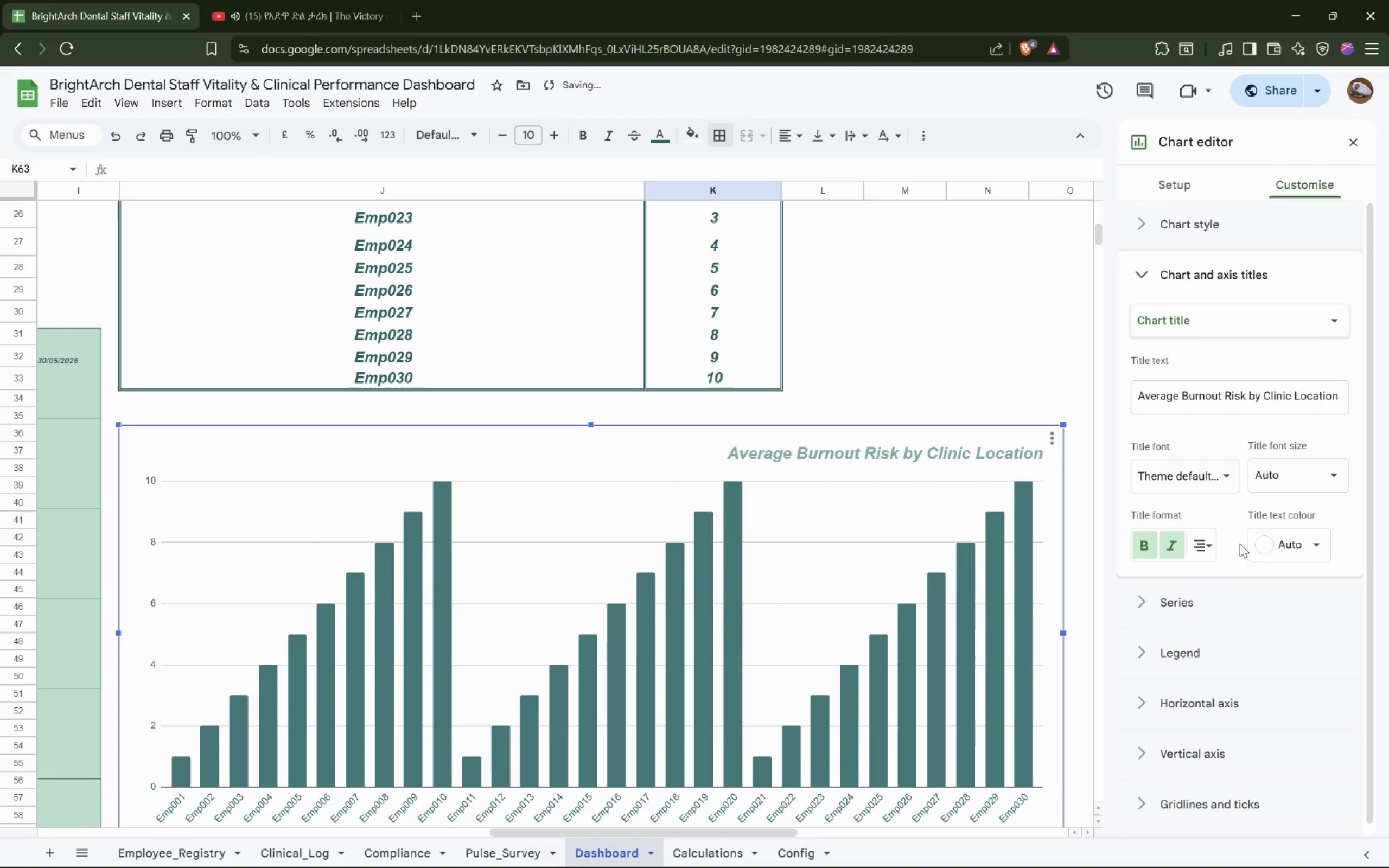 
mouse_move([1285, 529])
 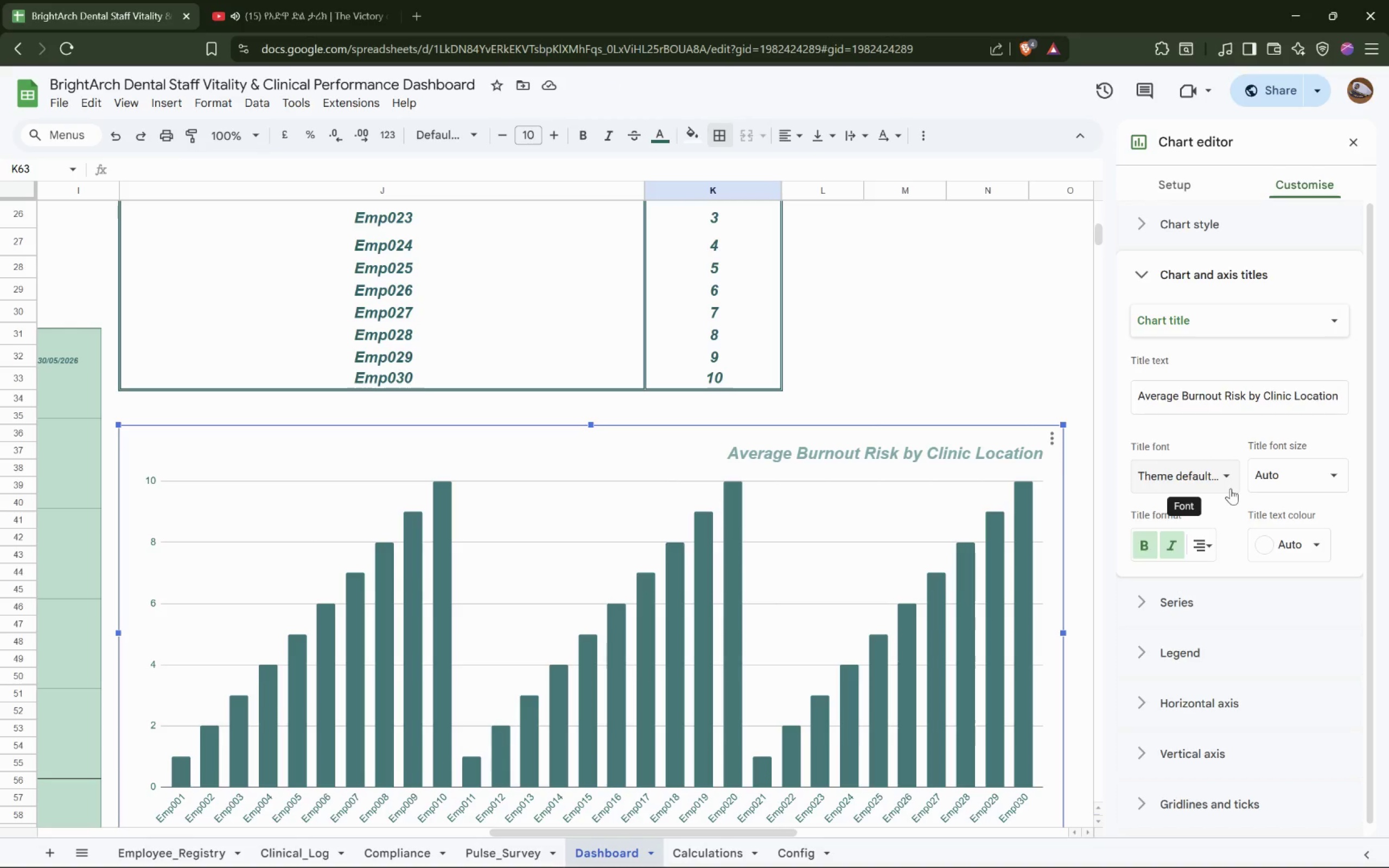 
wait(14.62)
 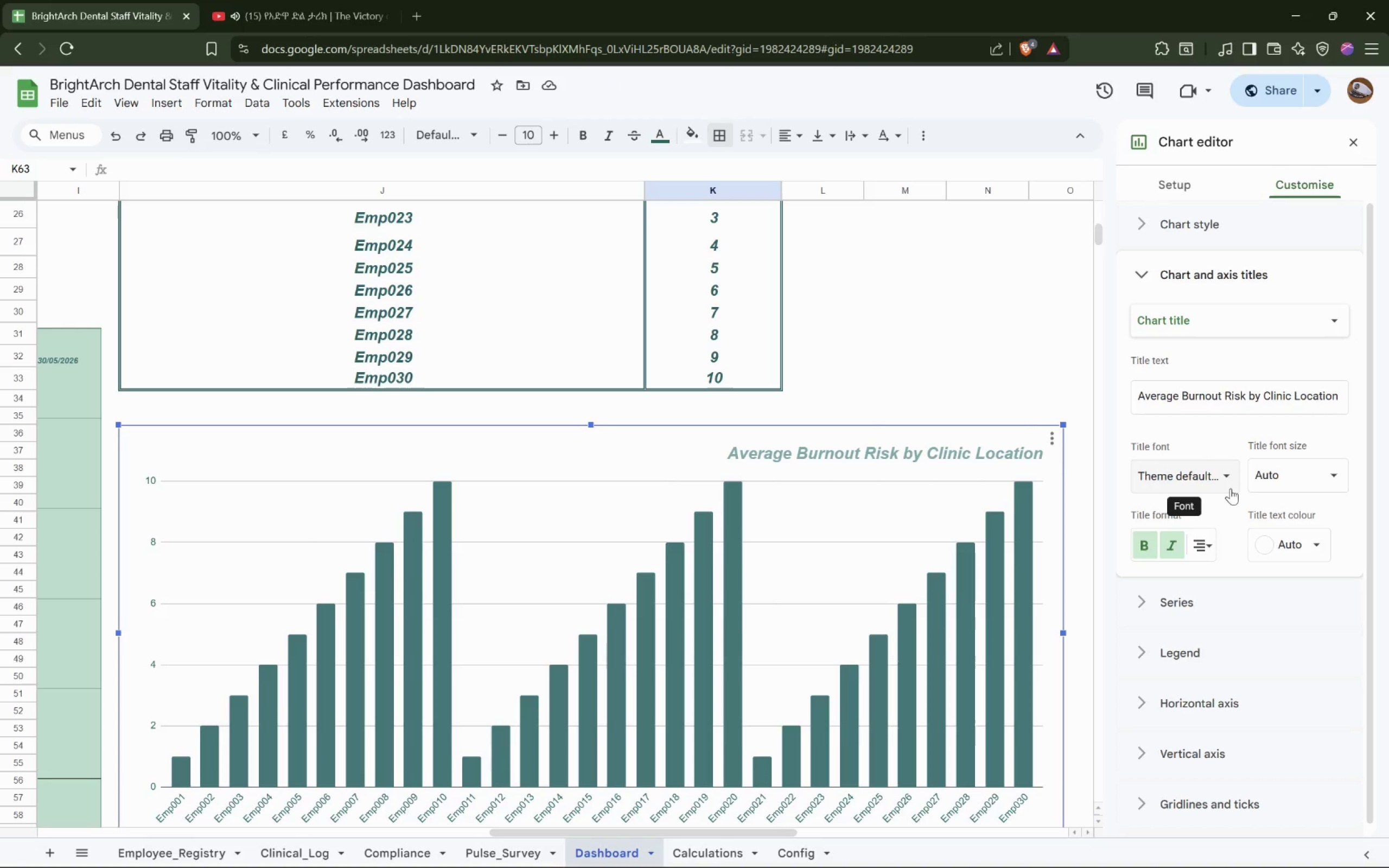 
left_click([1304, 483])
 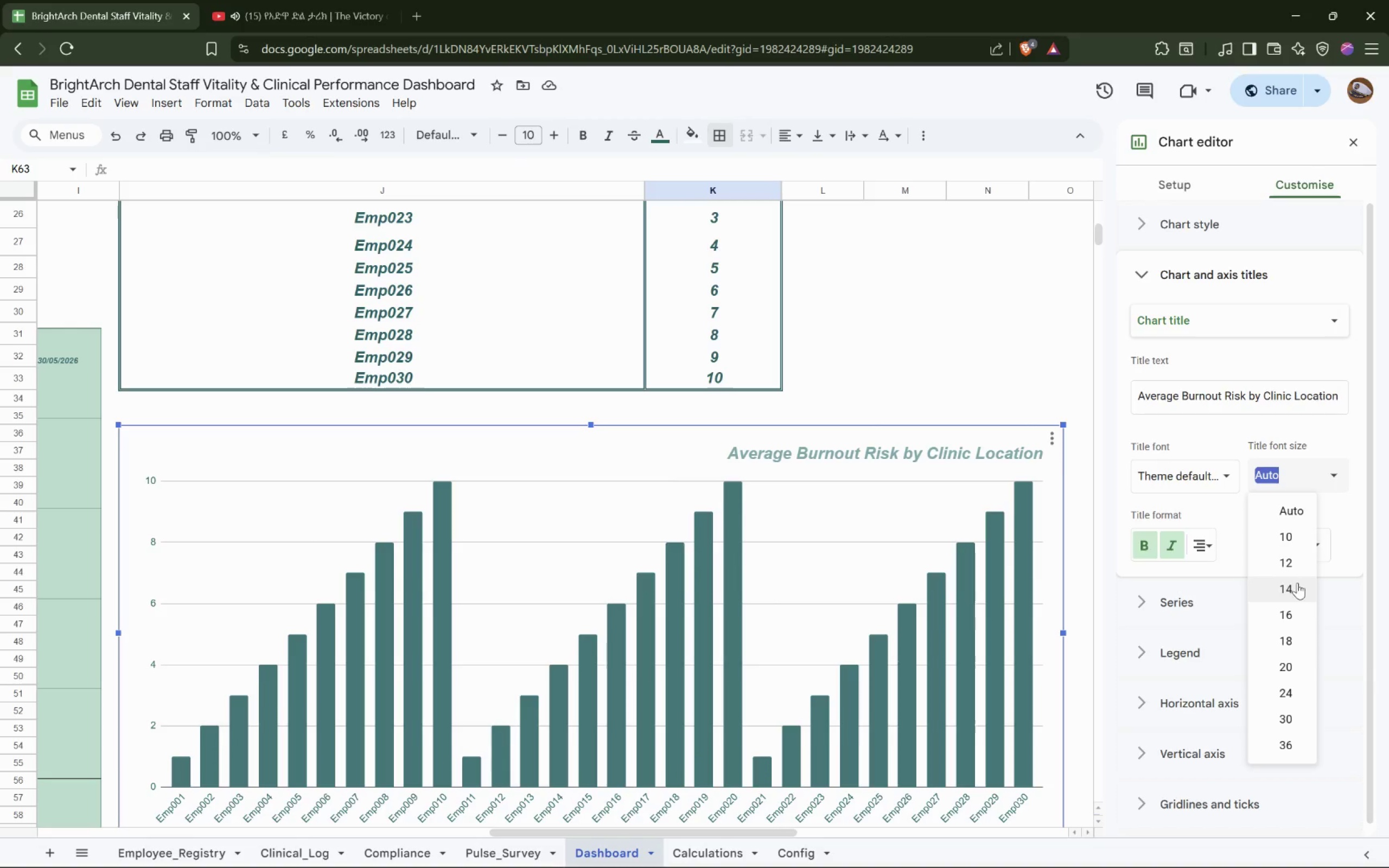 
left_click([1291, 532])
 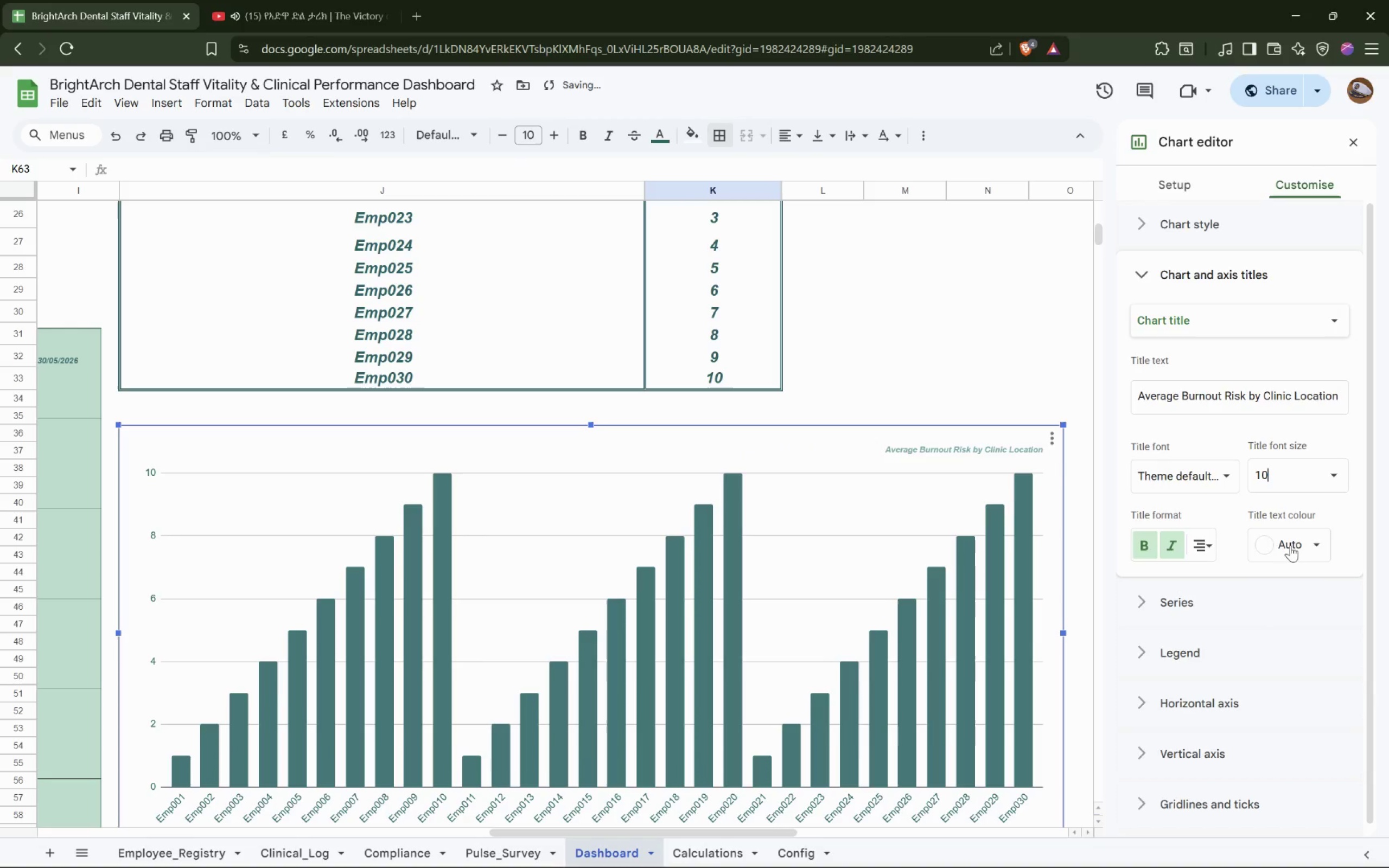 
left_click([1326, 469])
 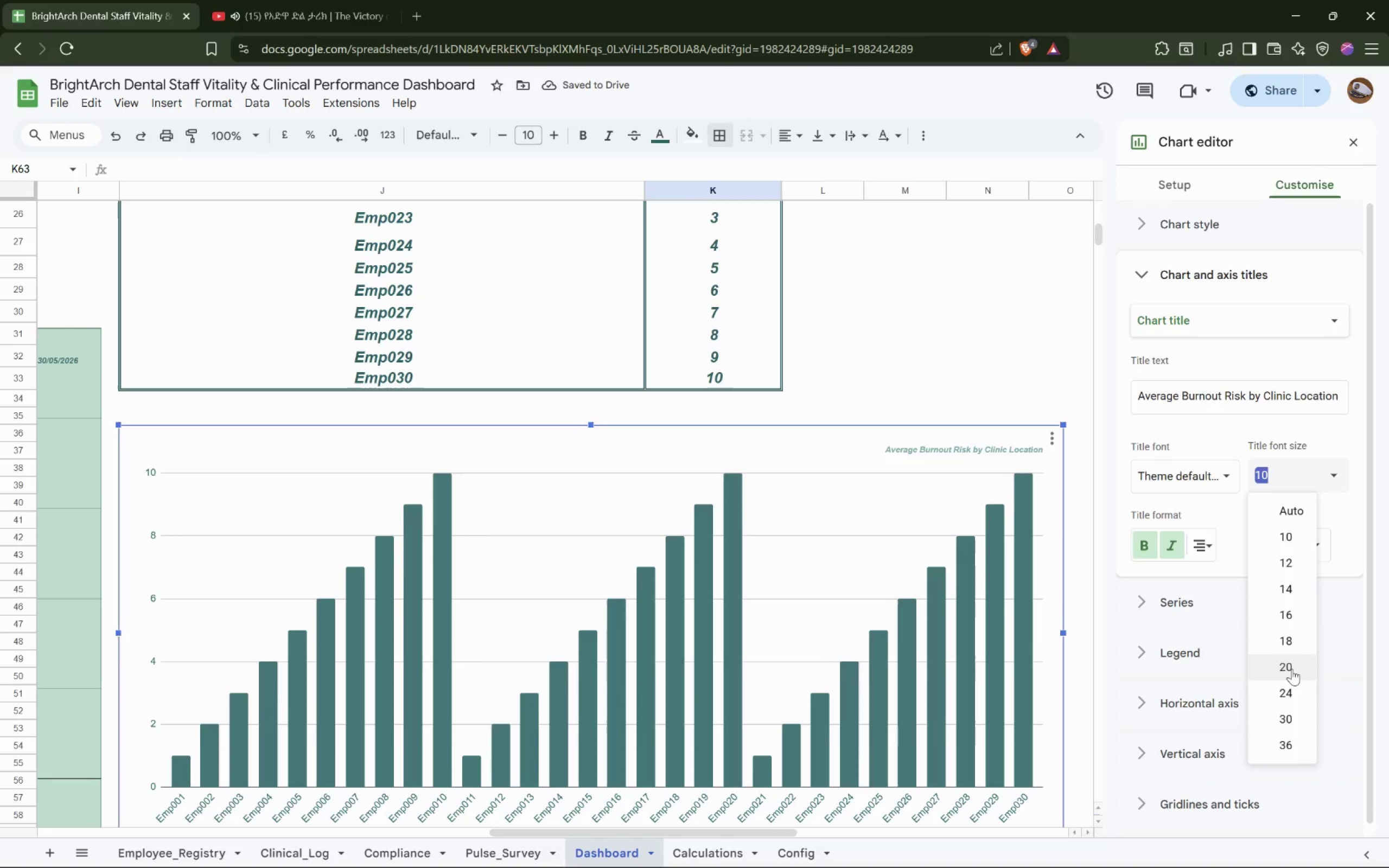 
left_click([1292, 669])
 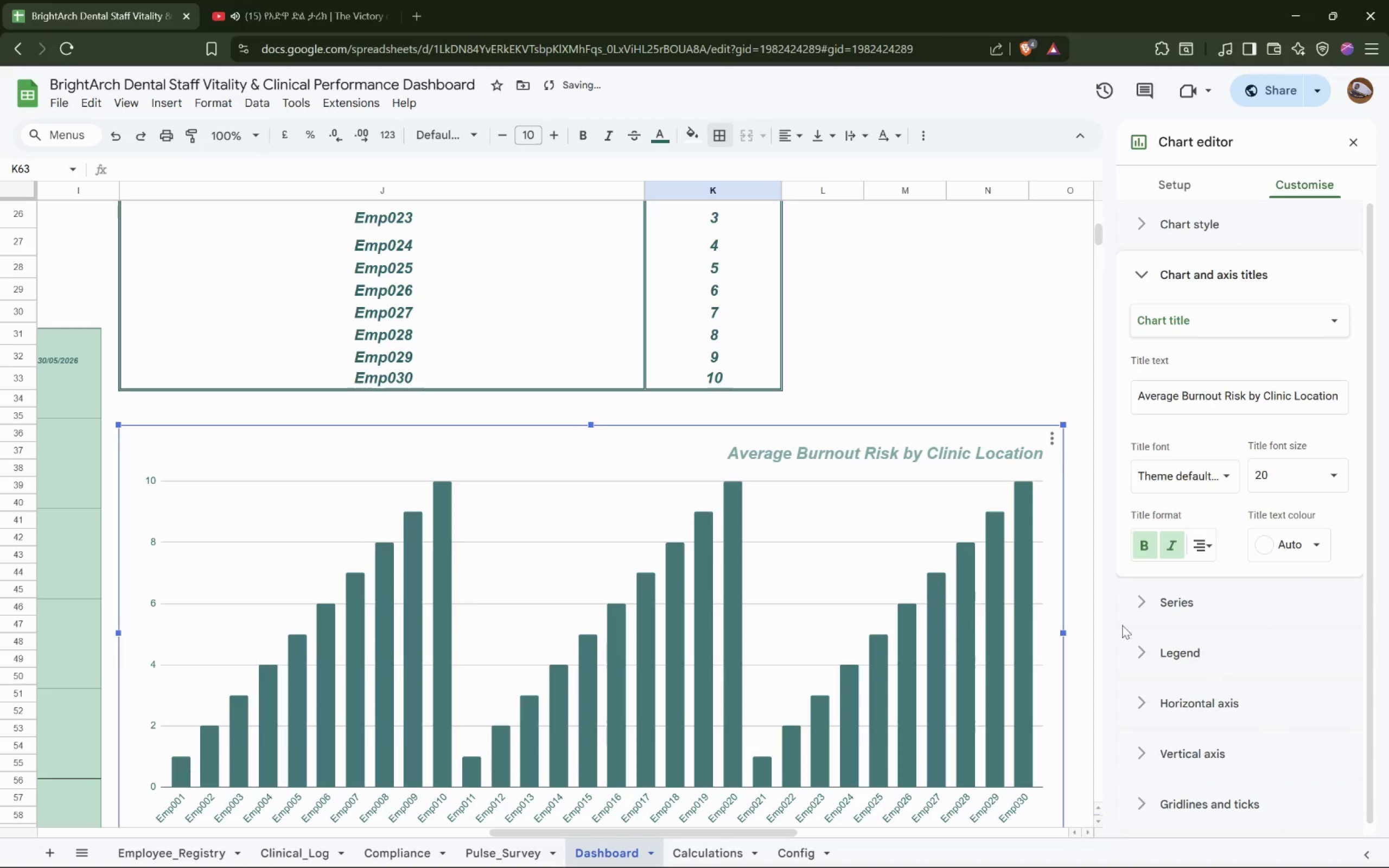 
scroll: coordinate [858, 548], scroll_direction: down, amount: 1.0
 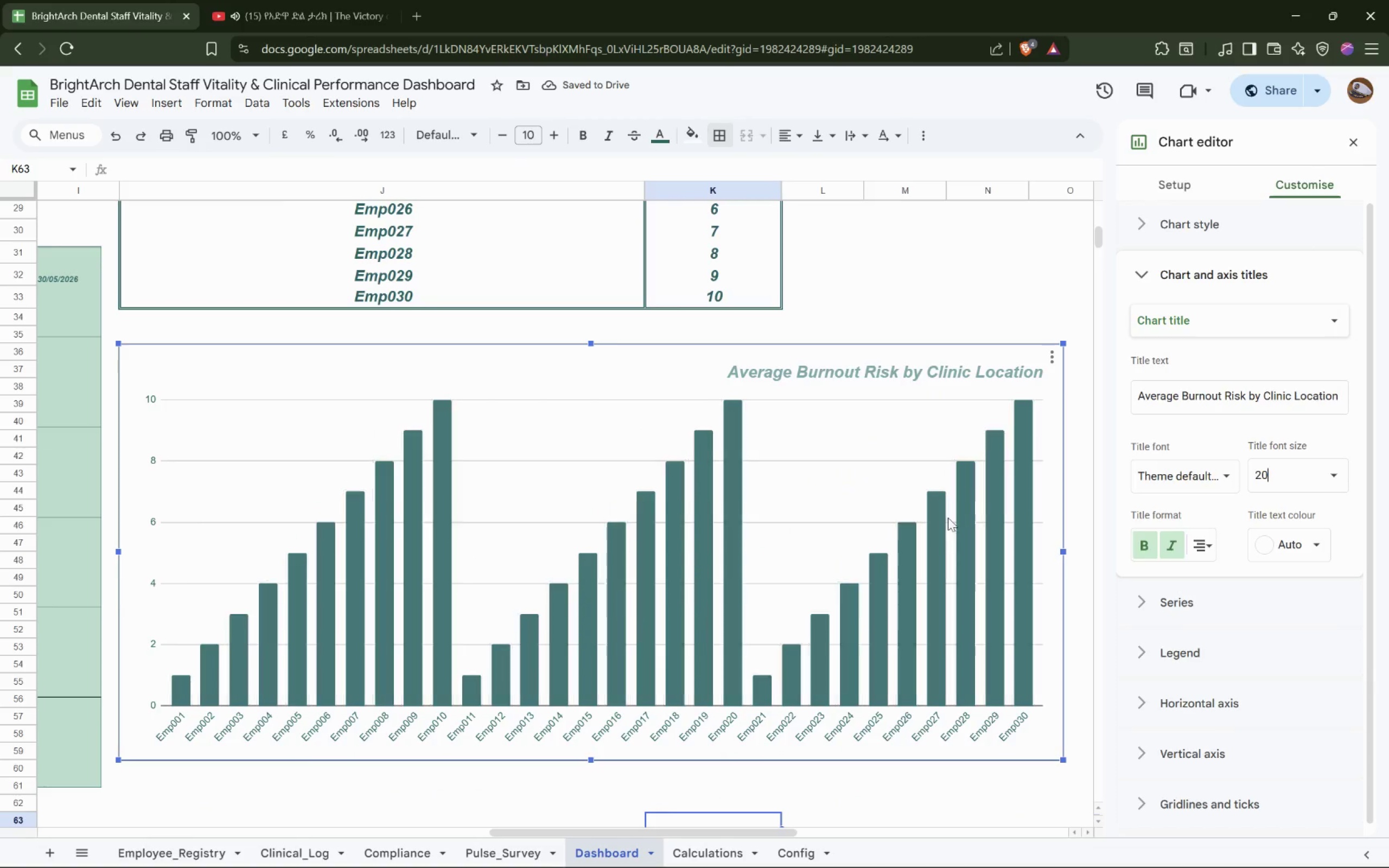 
left_click([850, 508])
 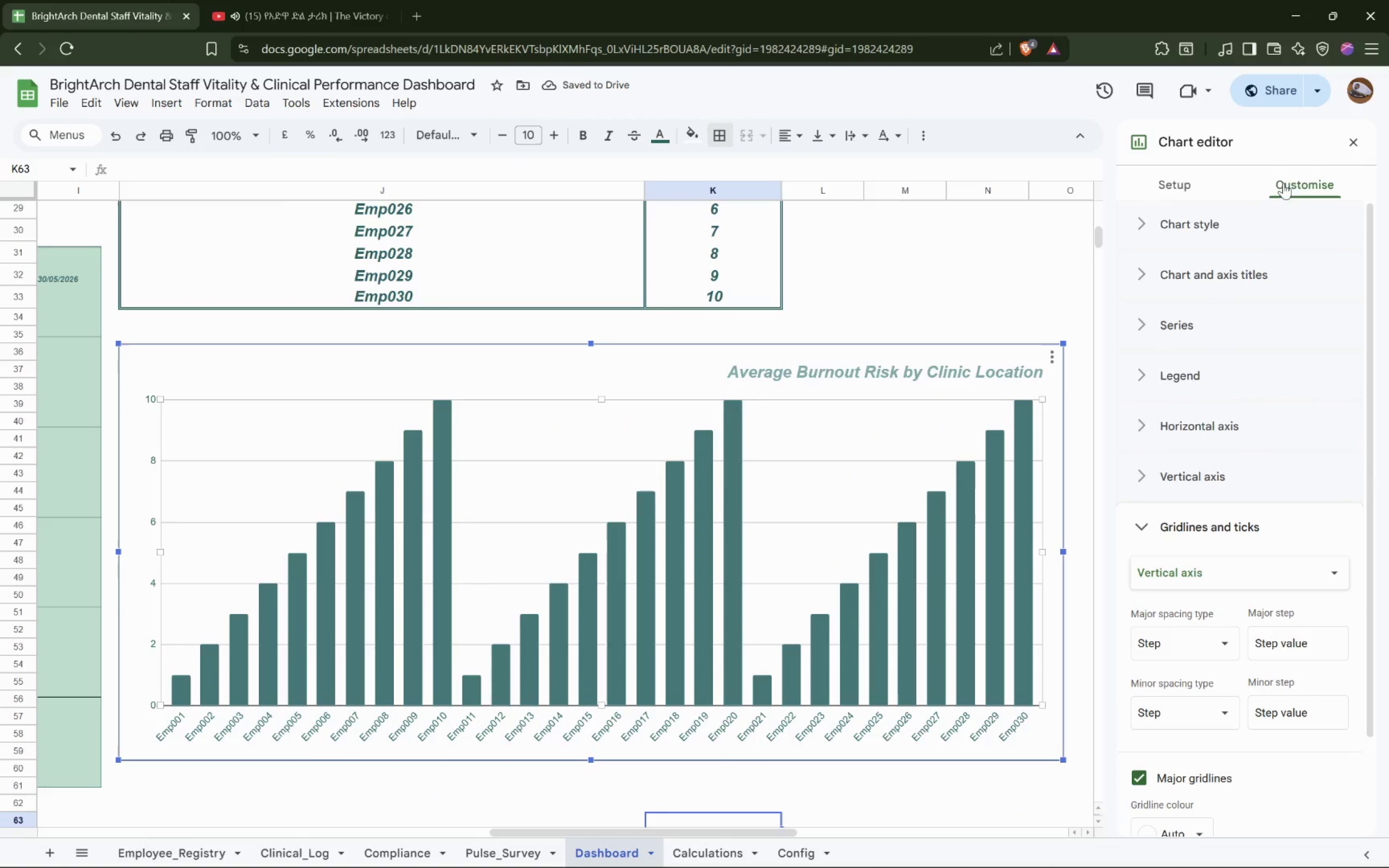 
left_click([1198, 227])
 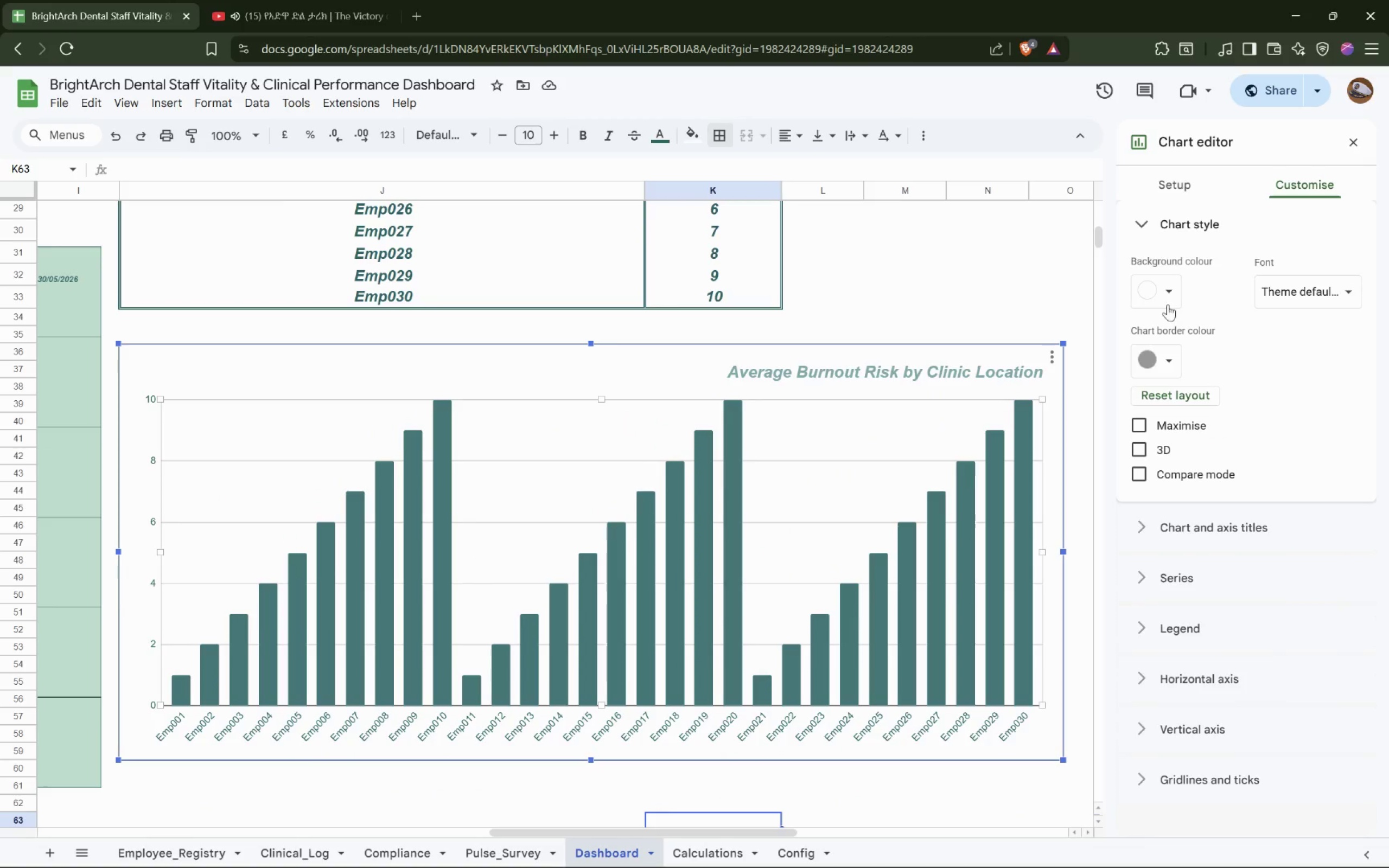 
left_click([1170, 288])
 